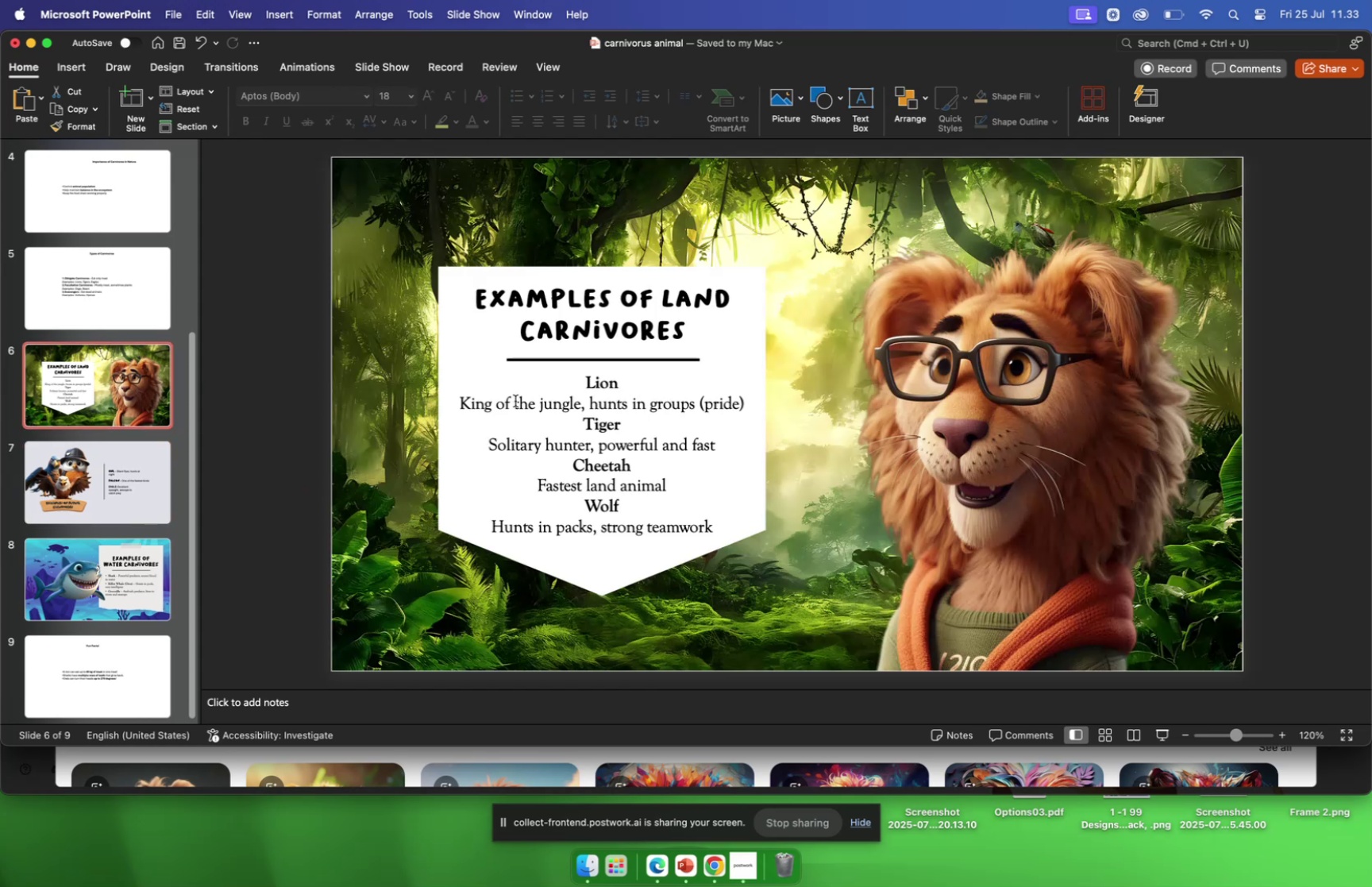 
left_click([950, 403])
 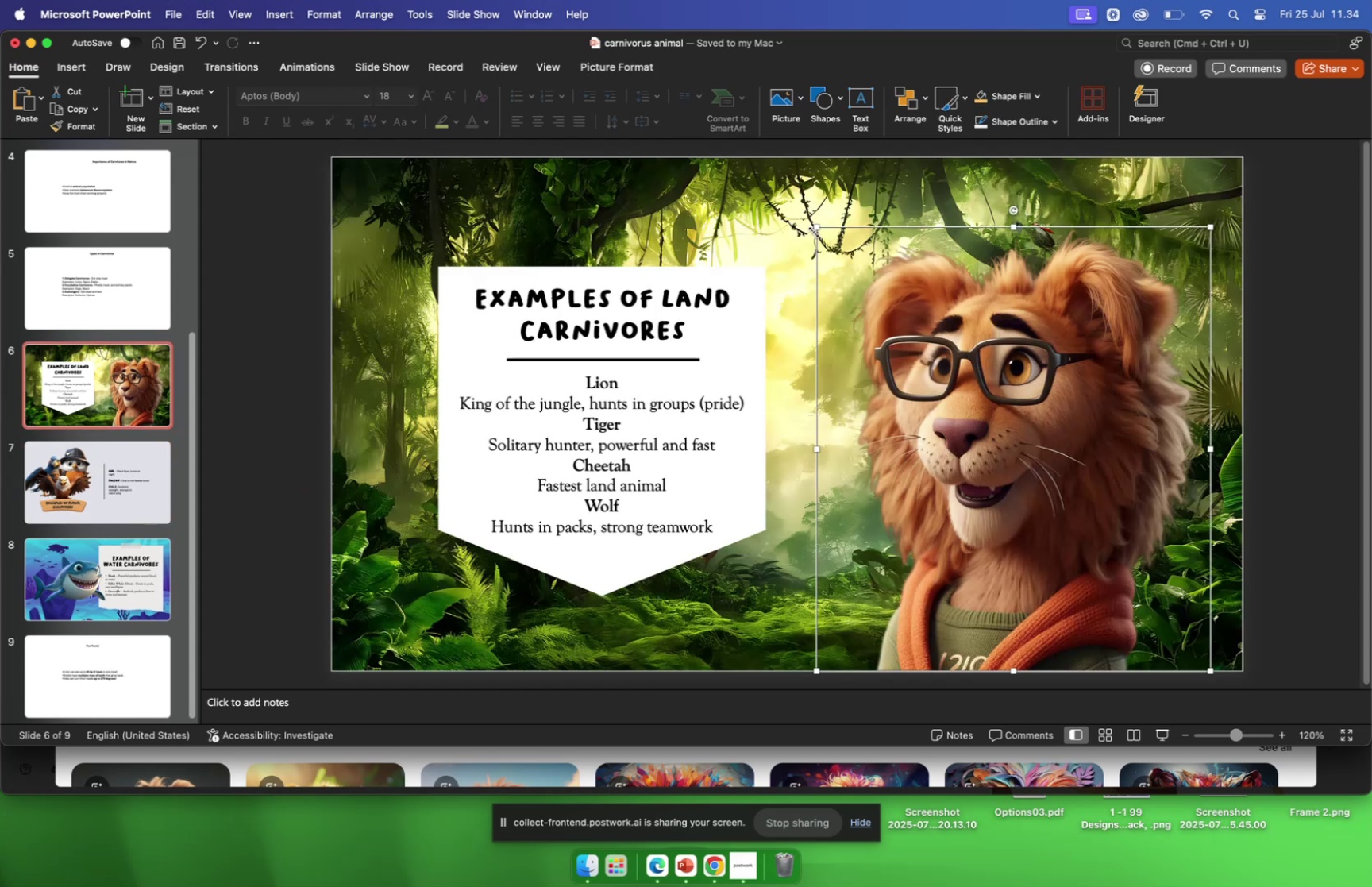 
left_click_drag(start_coordinate=[815, 224], to_coordinate=[800, 221])
 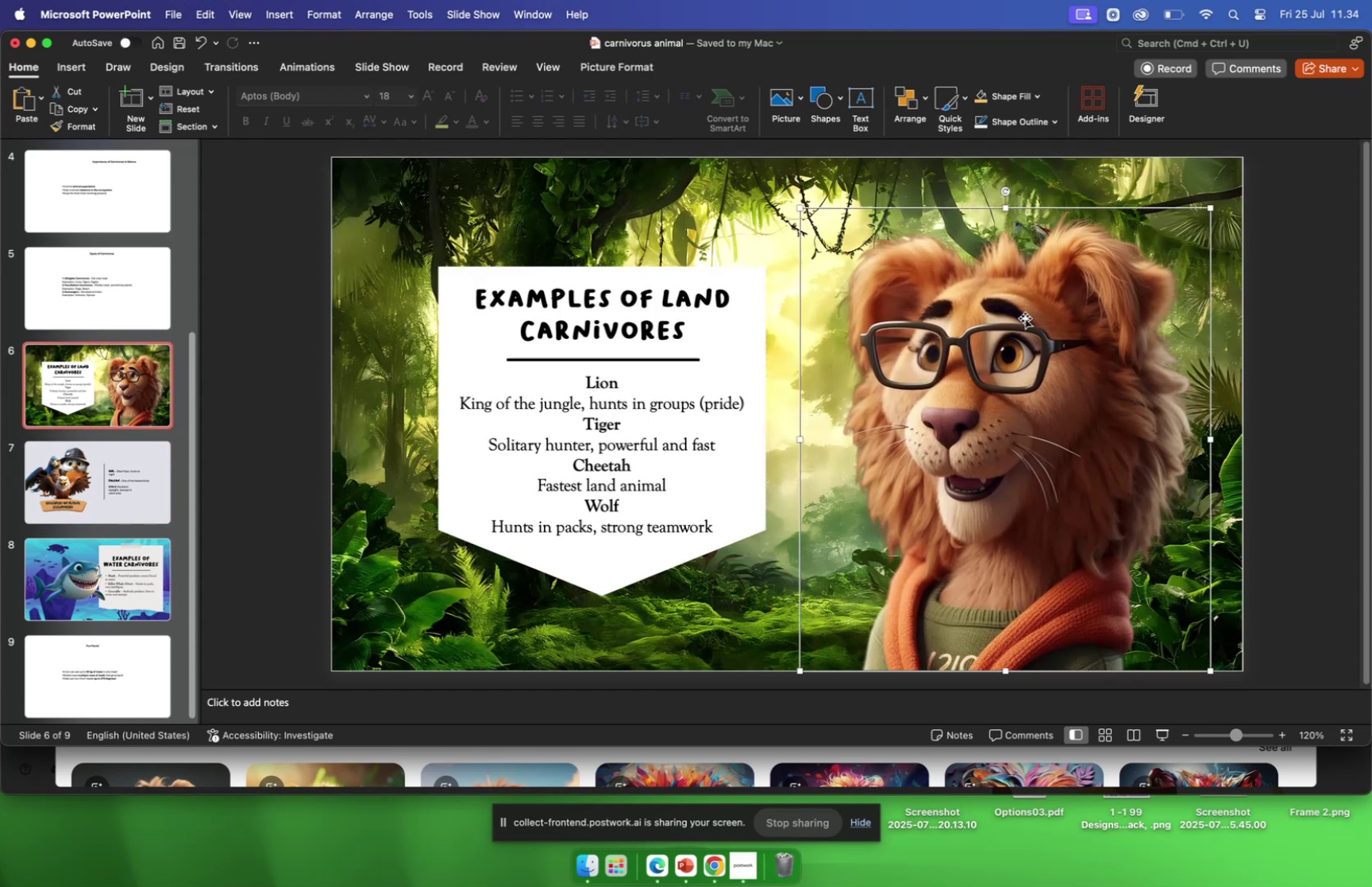 
left_click_drag(start_coordinate=[1026, 319], to_coordinate=[1031, 332])
 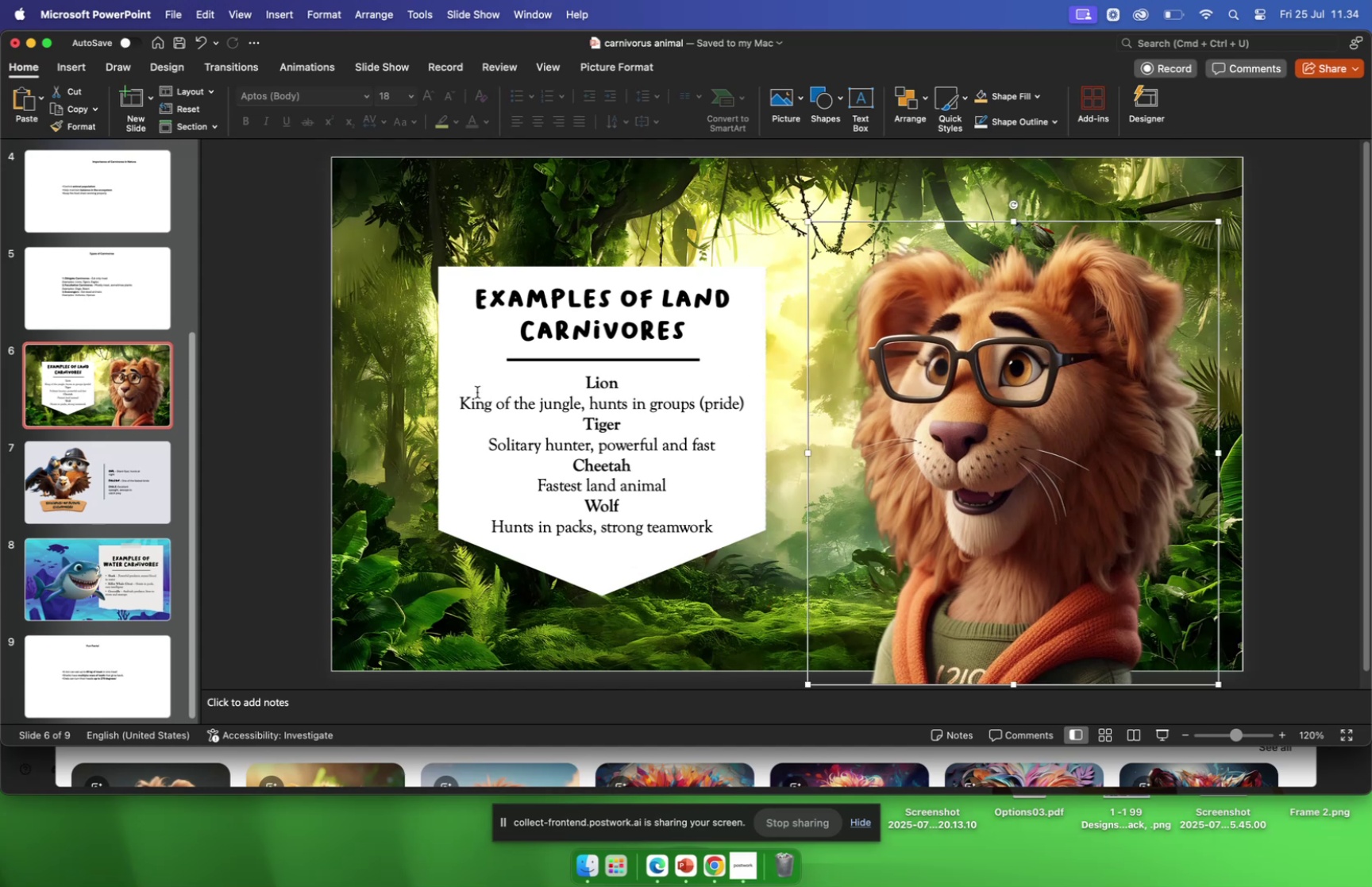 
left_click_drag(start_coordinate=[958, 394], to_coordinate=[950, 388])
 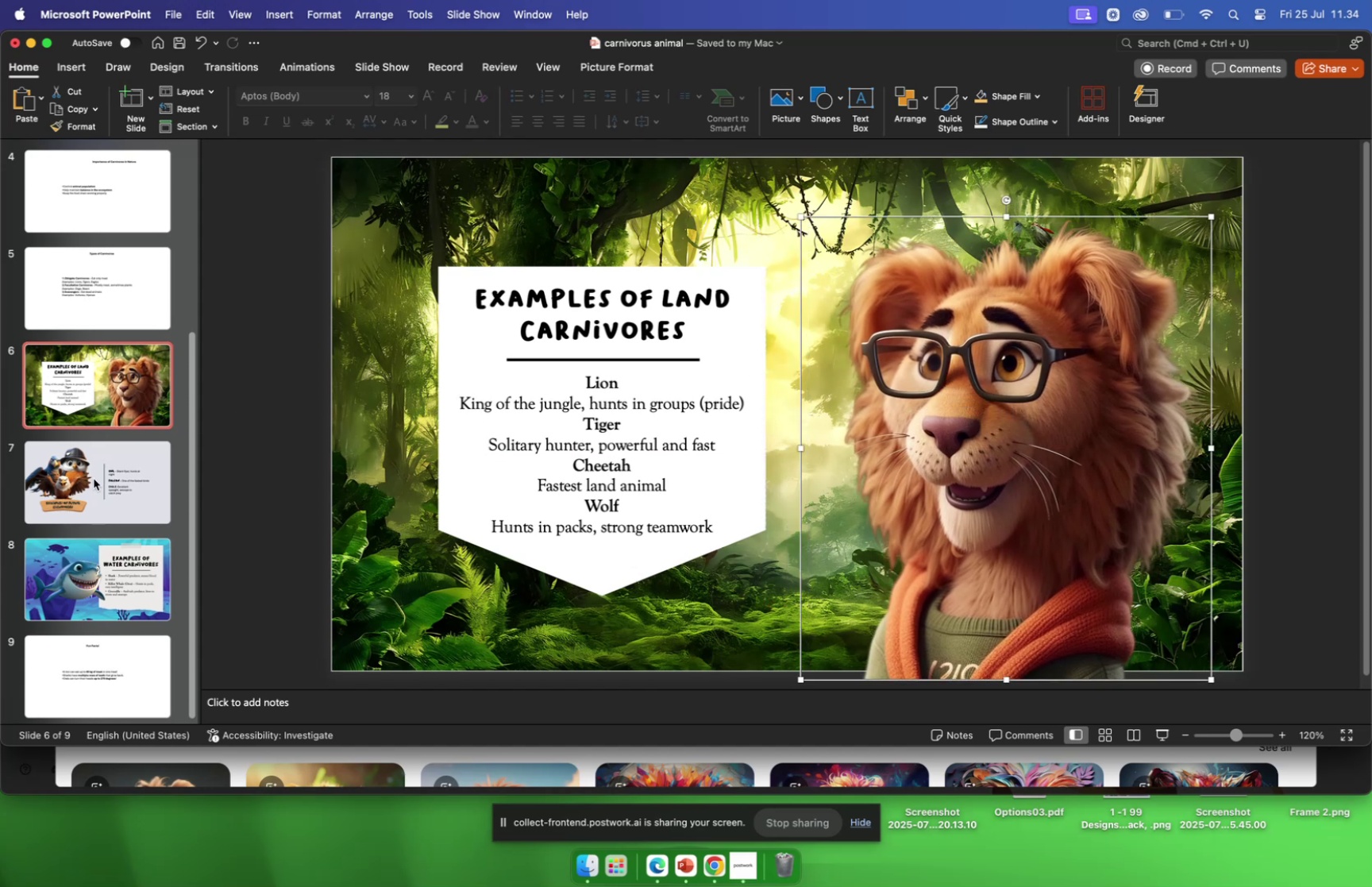 
left_click([94, 478])
 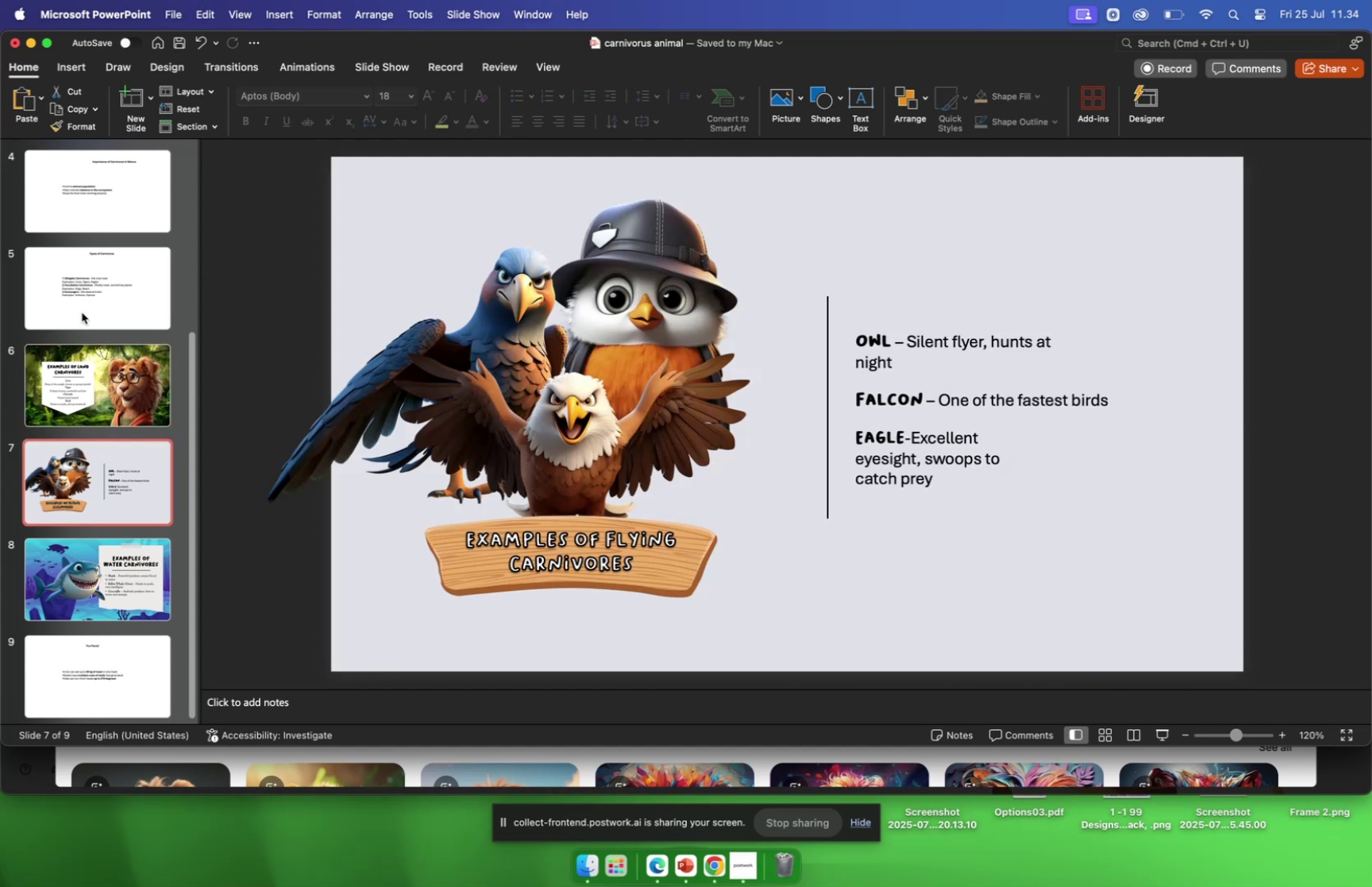 
left_click([107, 294])
 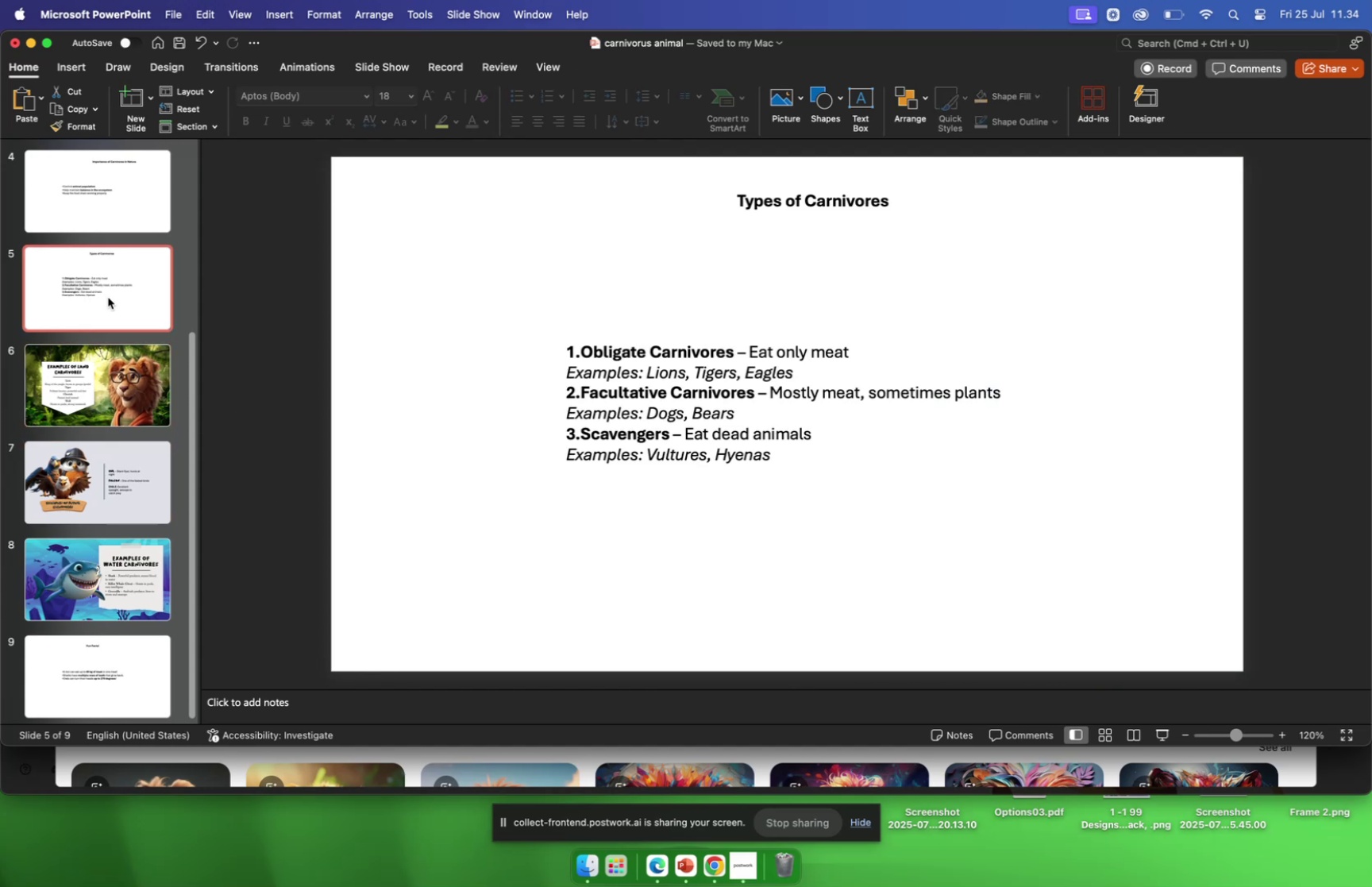 
scroll: coordinate [110, 318], scroll_direction: up, amount: 33.0
 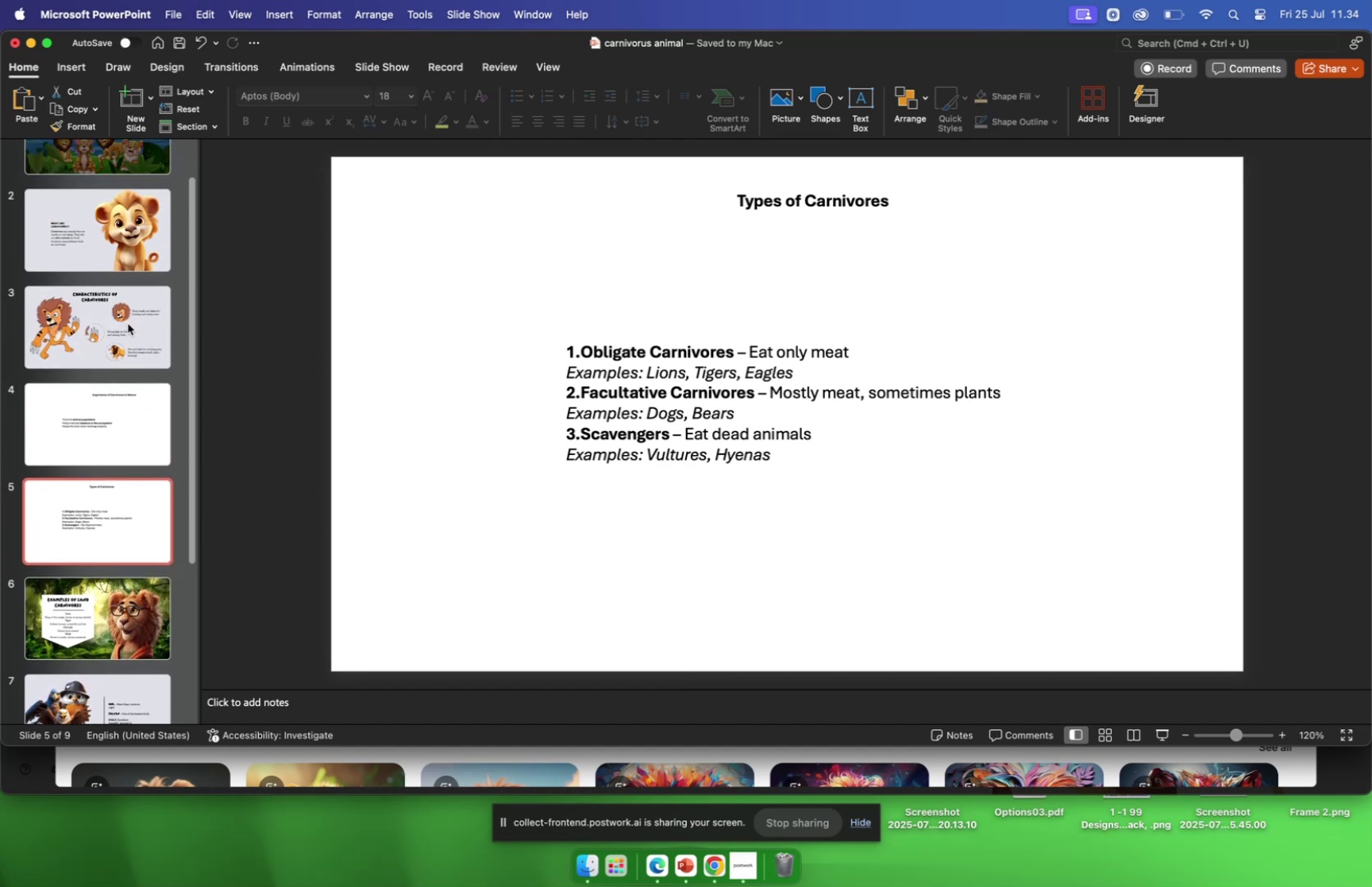 
wait(8.34)
 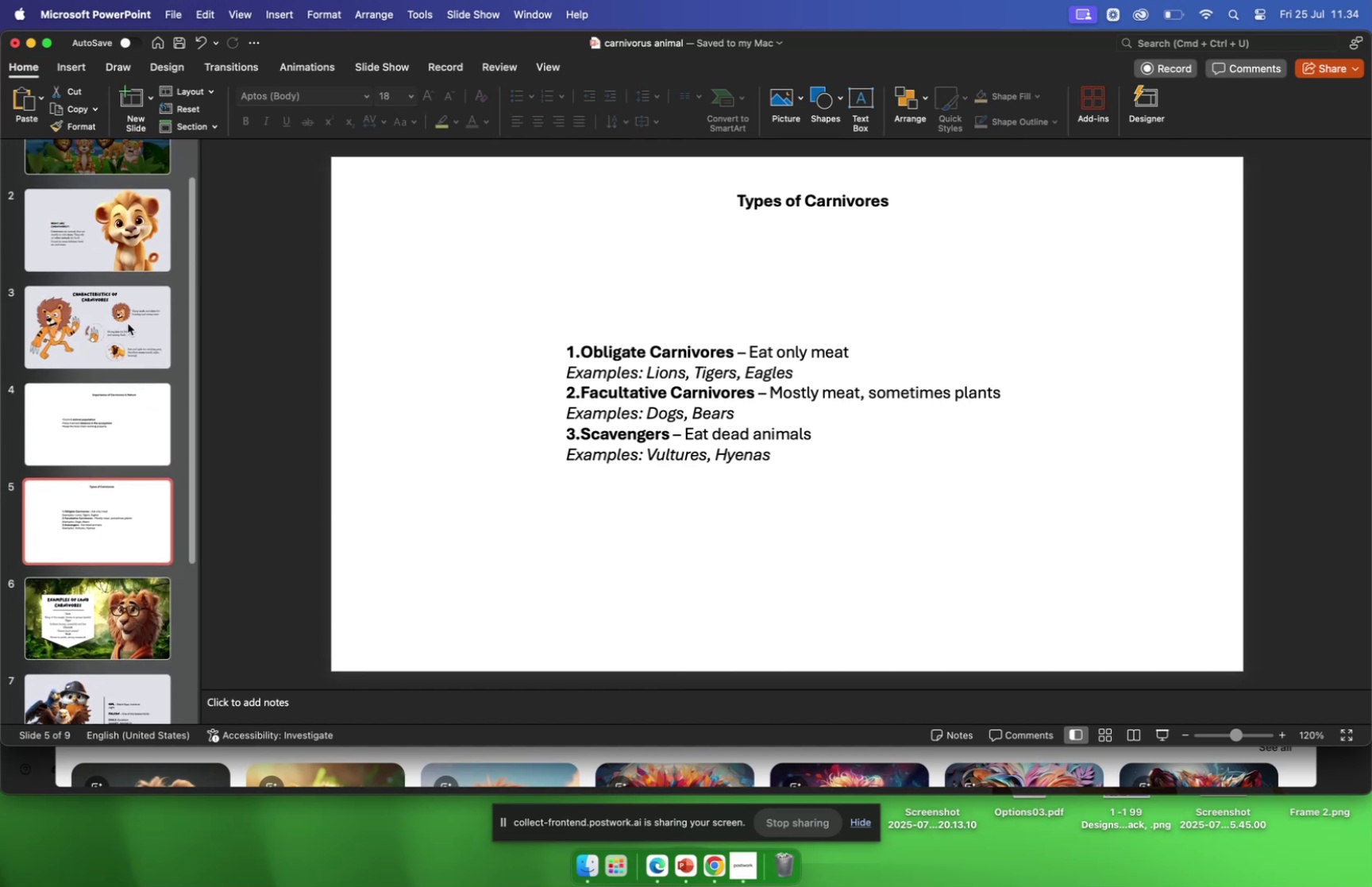 
scroll: coordinate [117, 534], scroll_direction: down, amount: 20.0
 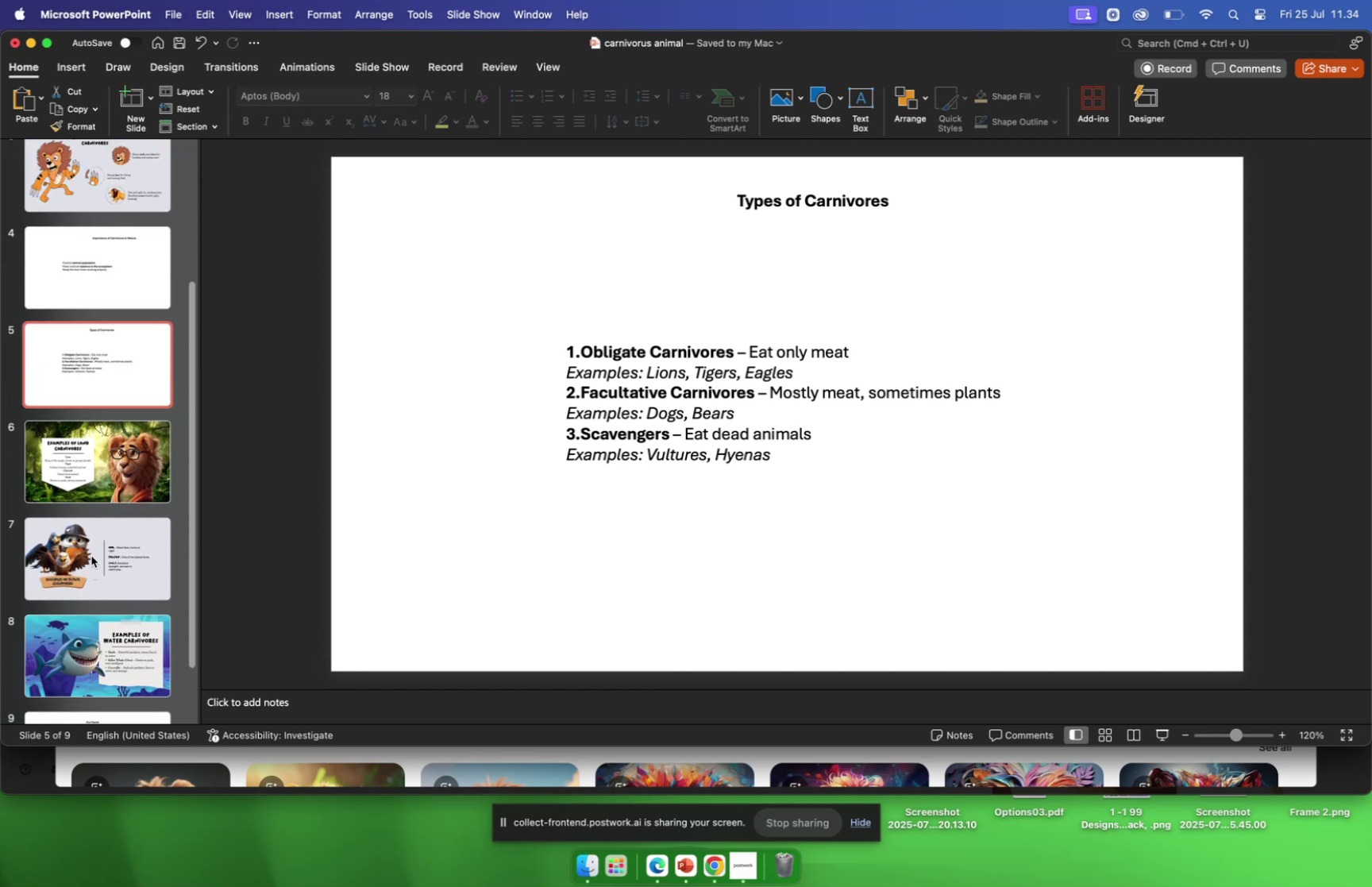 
left_click([92, 551])
 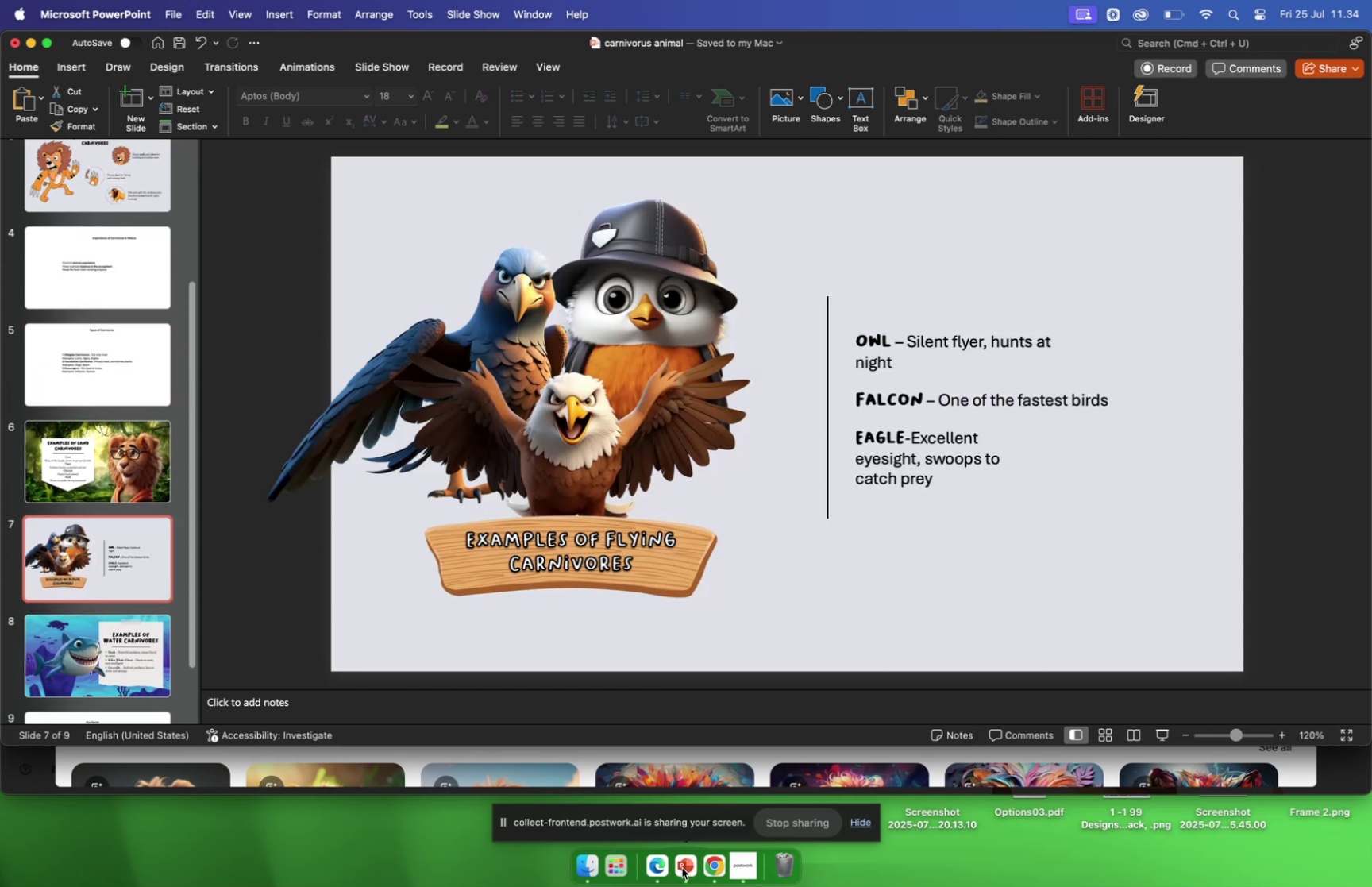 
left_click([719, 870])
 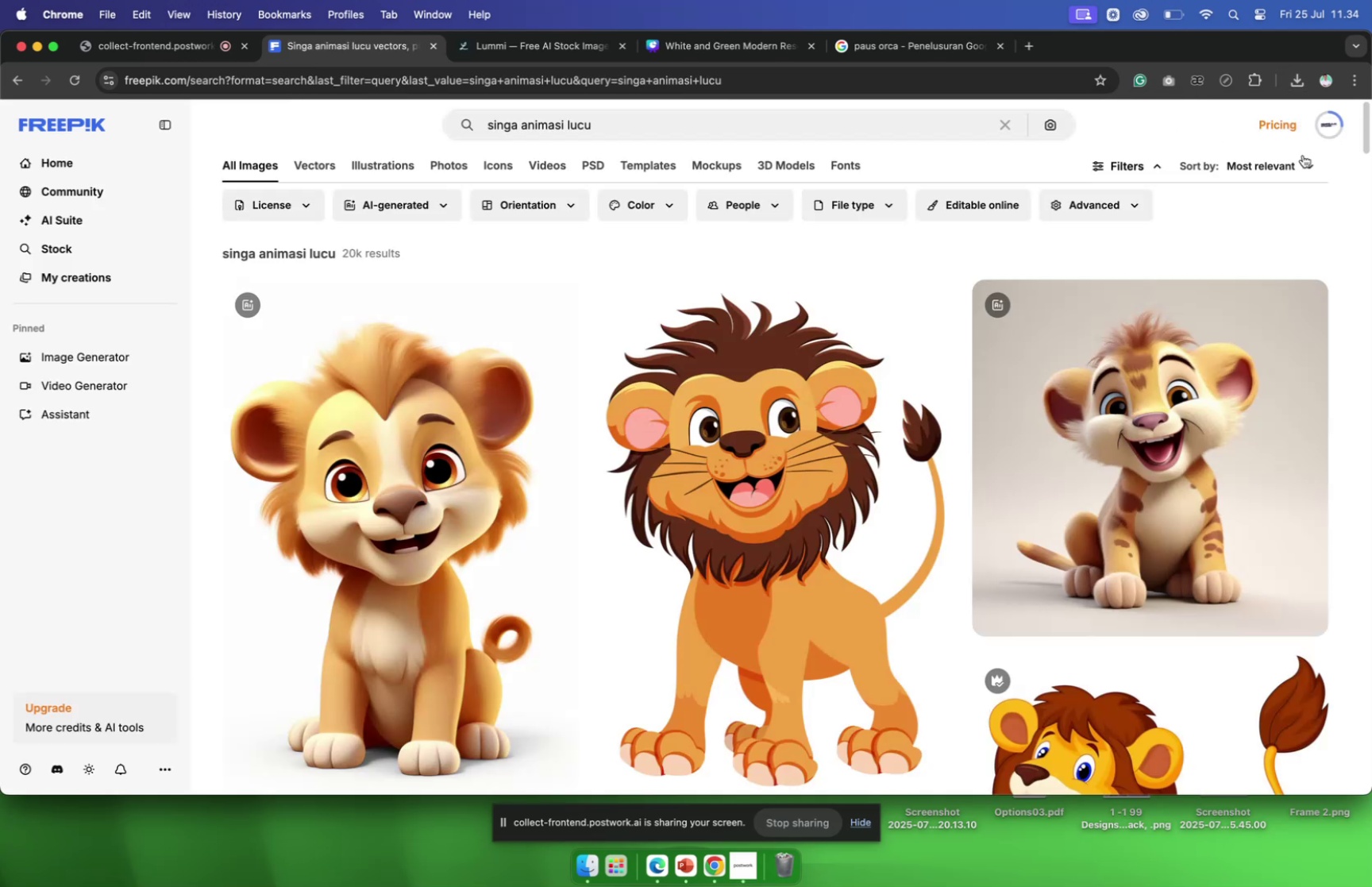 
scroll: coordinate [907, 468], scroll_direction: down, amount: 15.0
 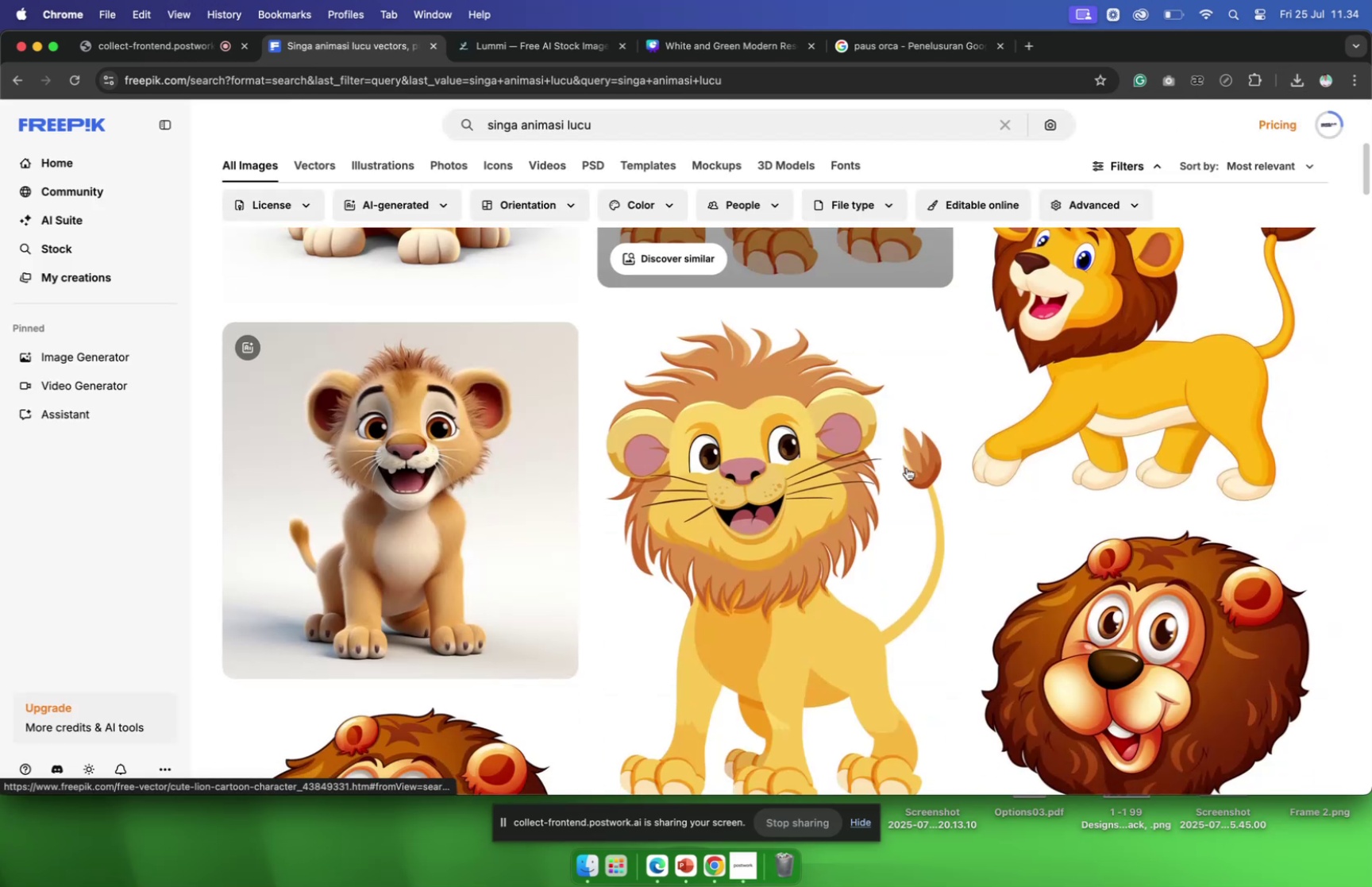 
scroll: coordinate [908, 469], scroll_direction: up, amount: 3.0
 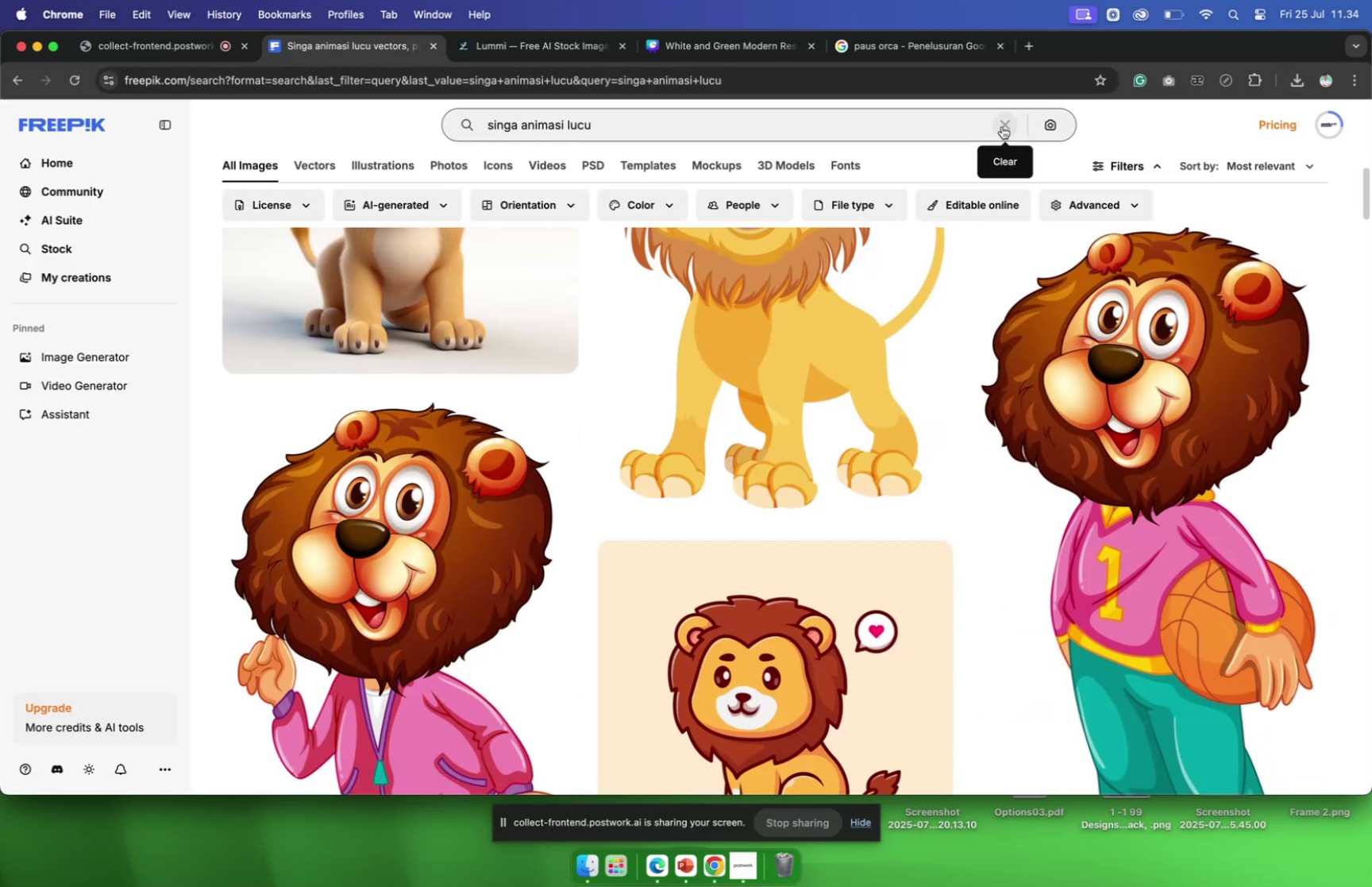 
left_click([1002, 126])
 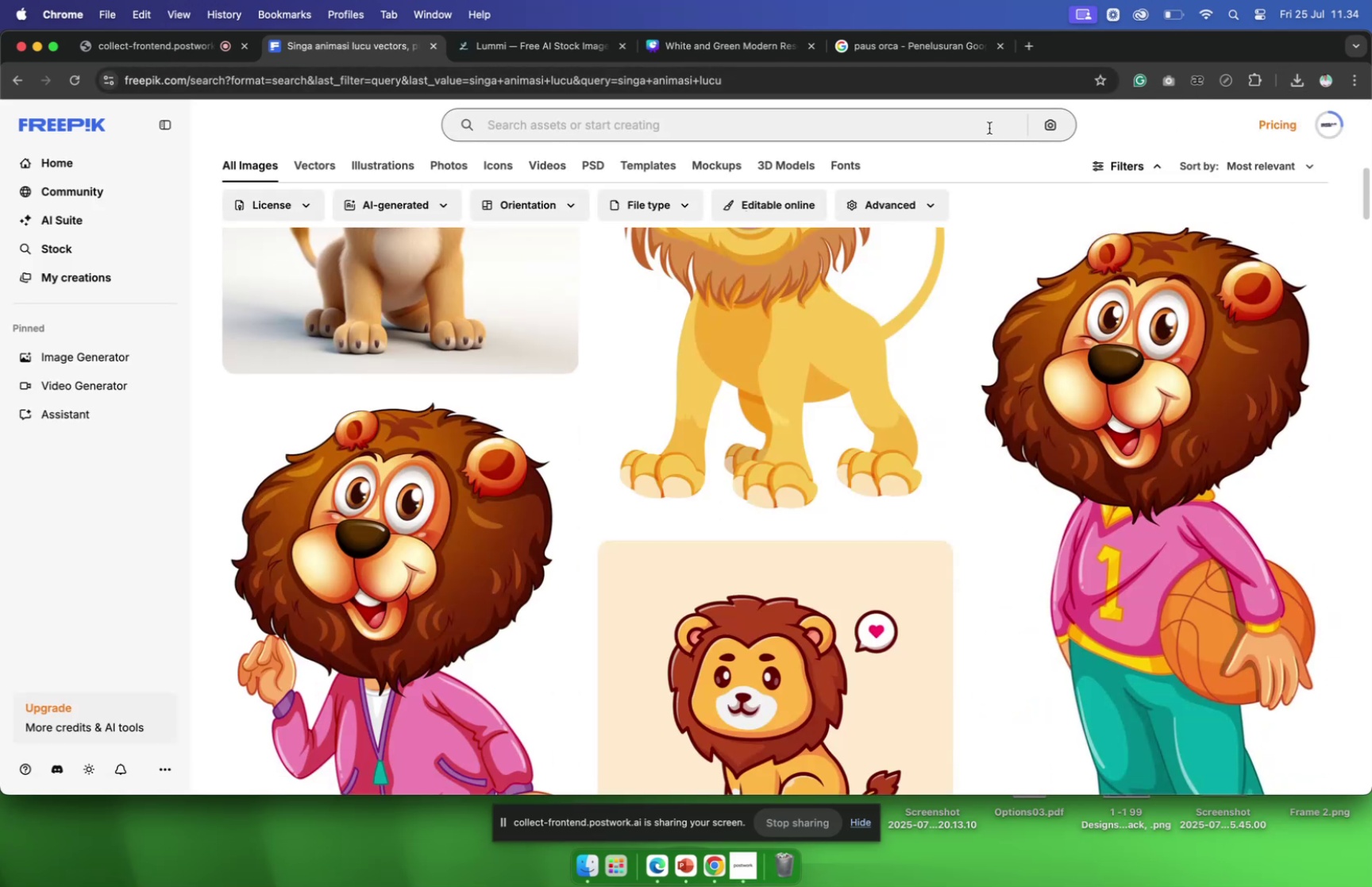 
left_click([989, 128])
 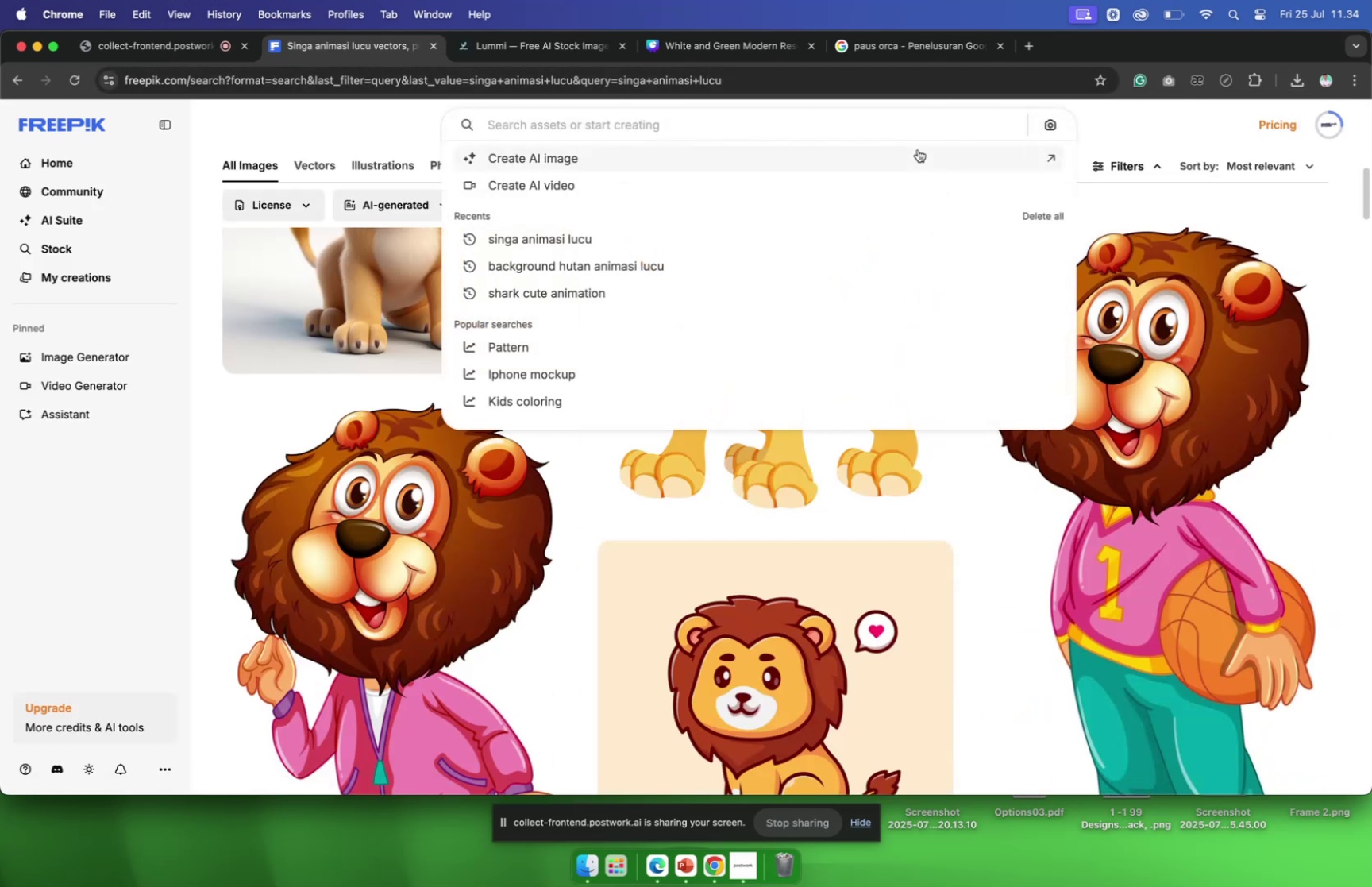 
type(animasi langit lucu)
 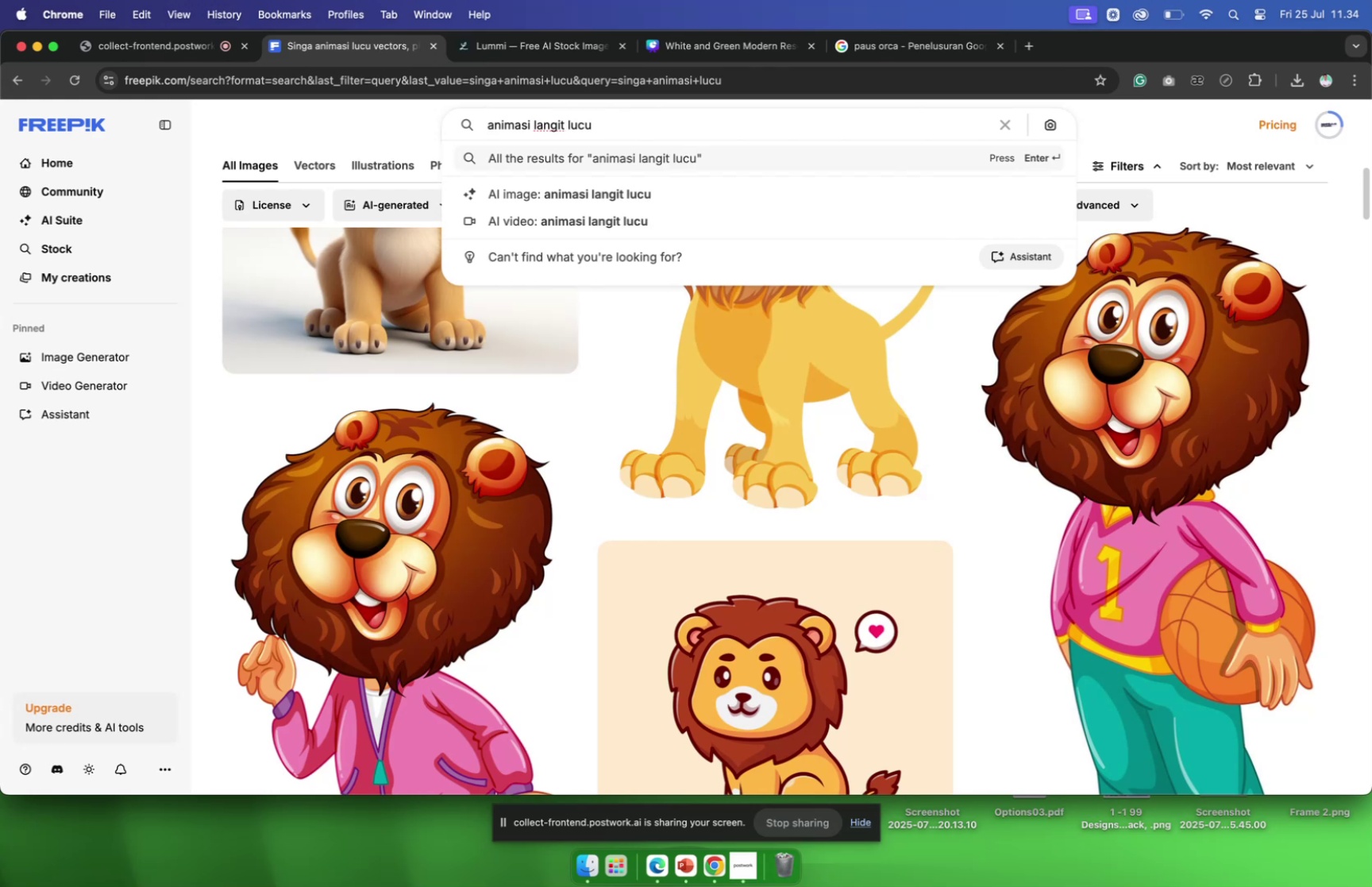 
key(Enter)
 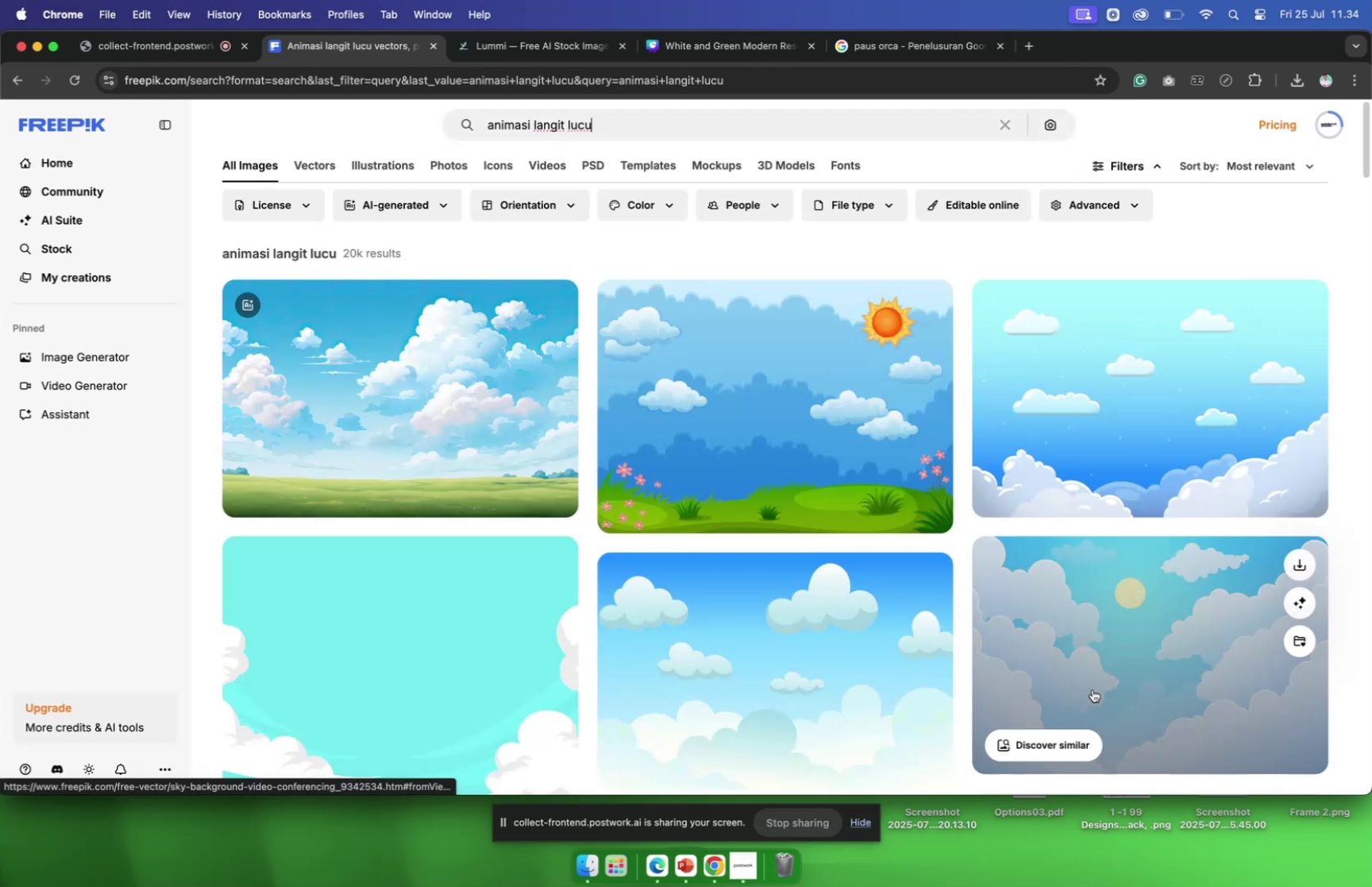 
scroll: coordinate [1069, 689], scroll_direction: down, amount: 80.0
 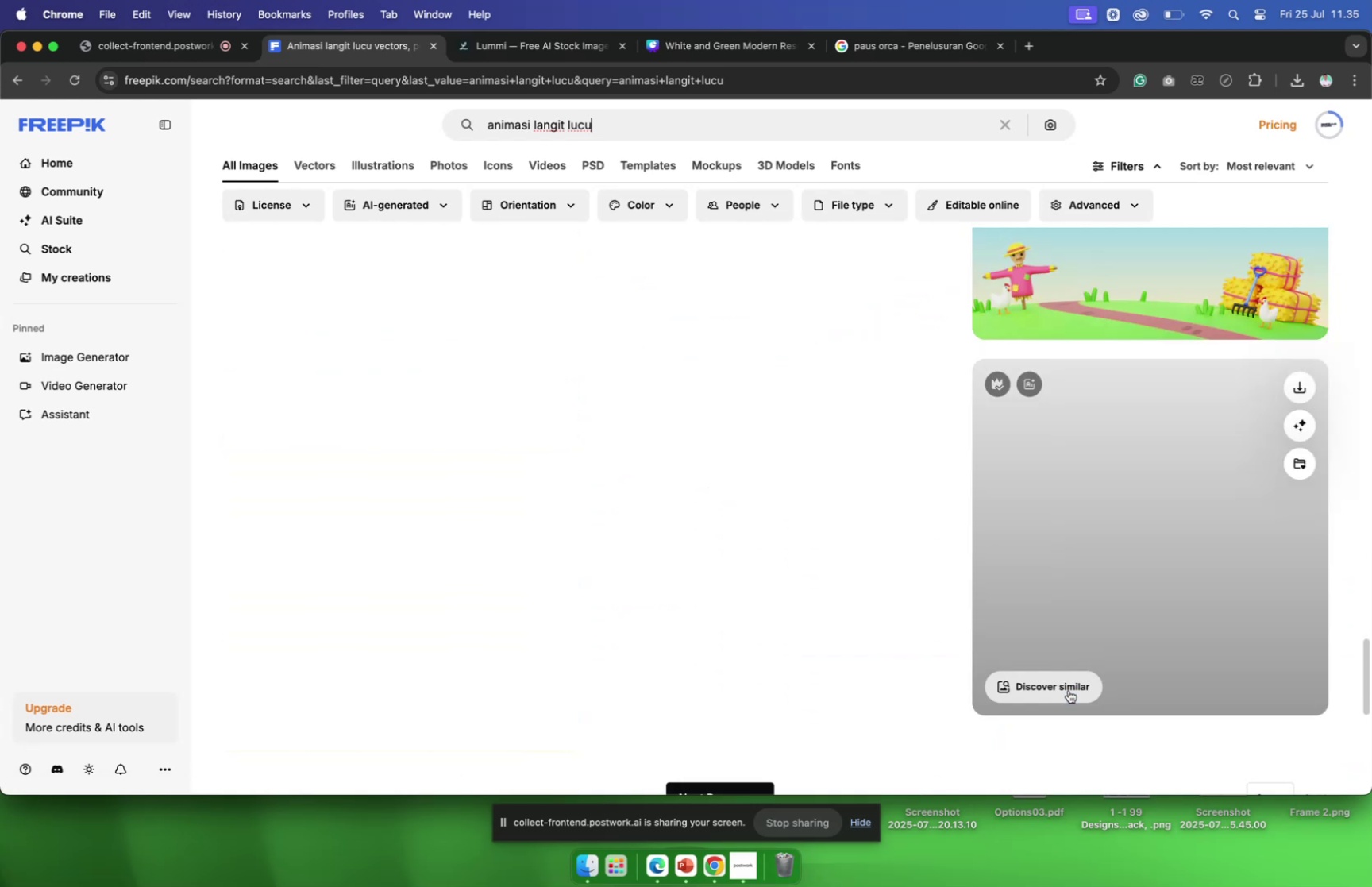 
scroll: coordinate [1069, 691], scroll_direction: down, amount: 2.0
 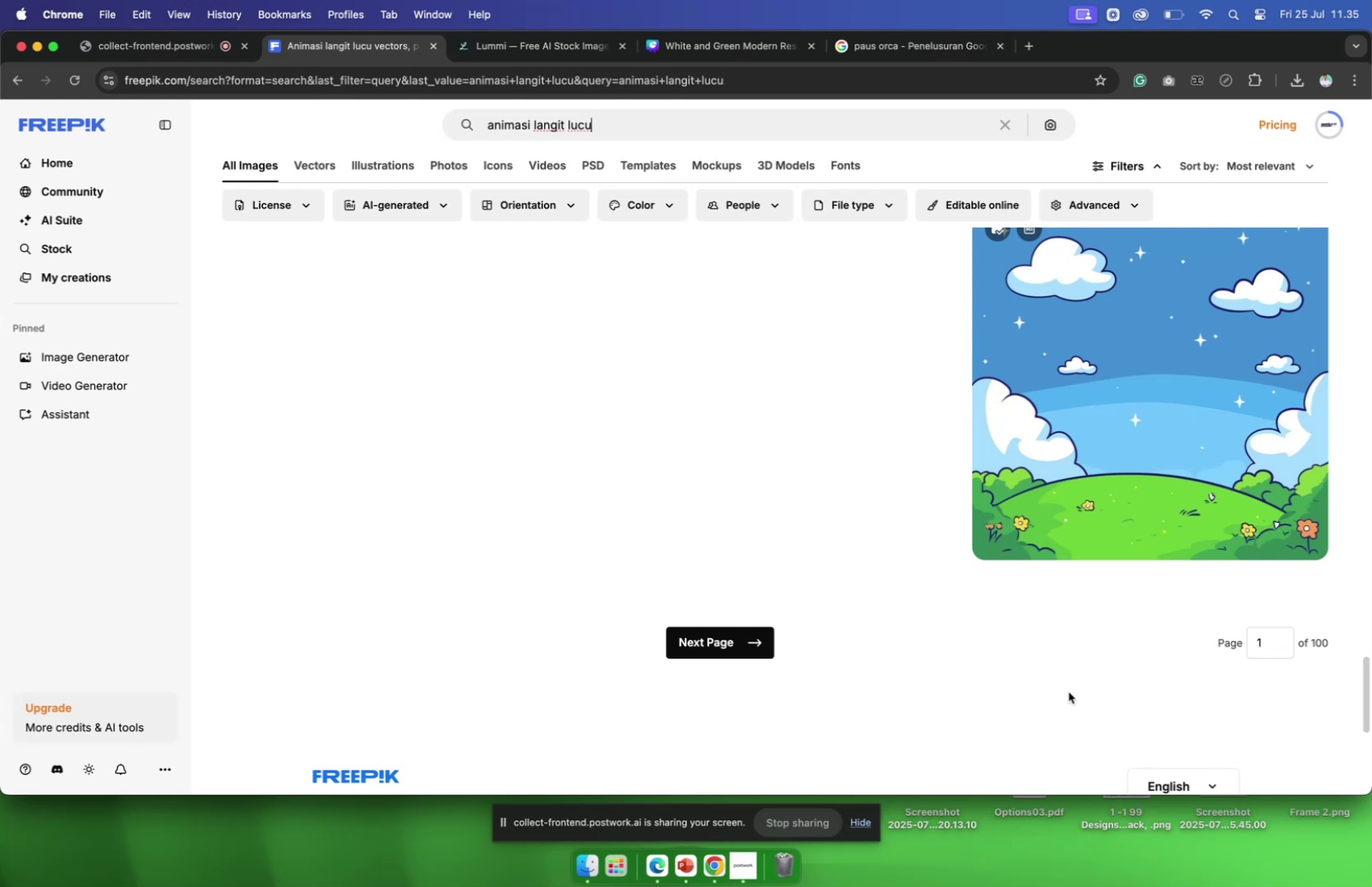 
wait(6.65)
 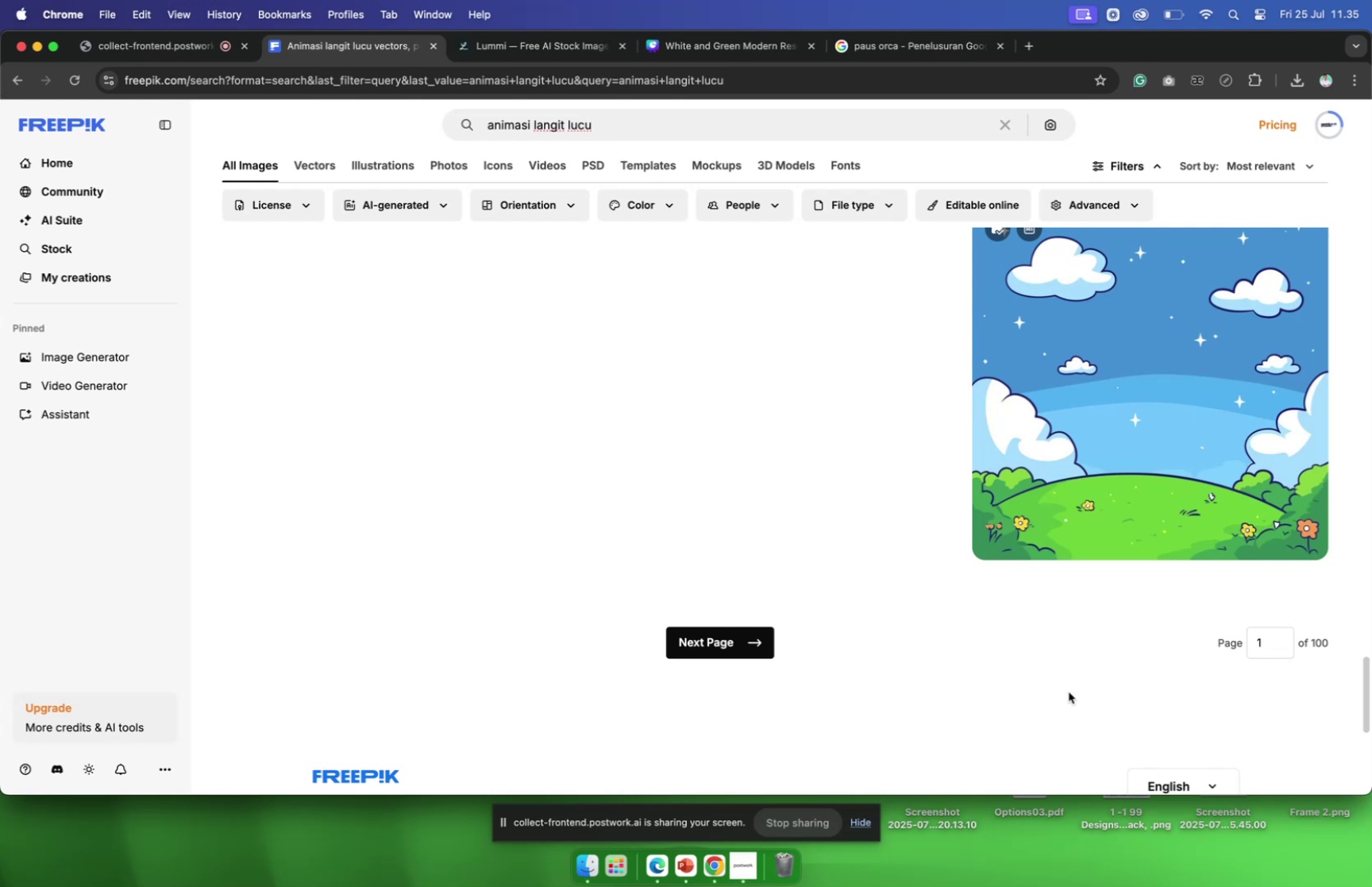 
scroll: coordinate [986, 619], scroll_direction: up, amount: 89.0
 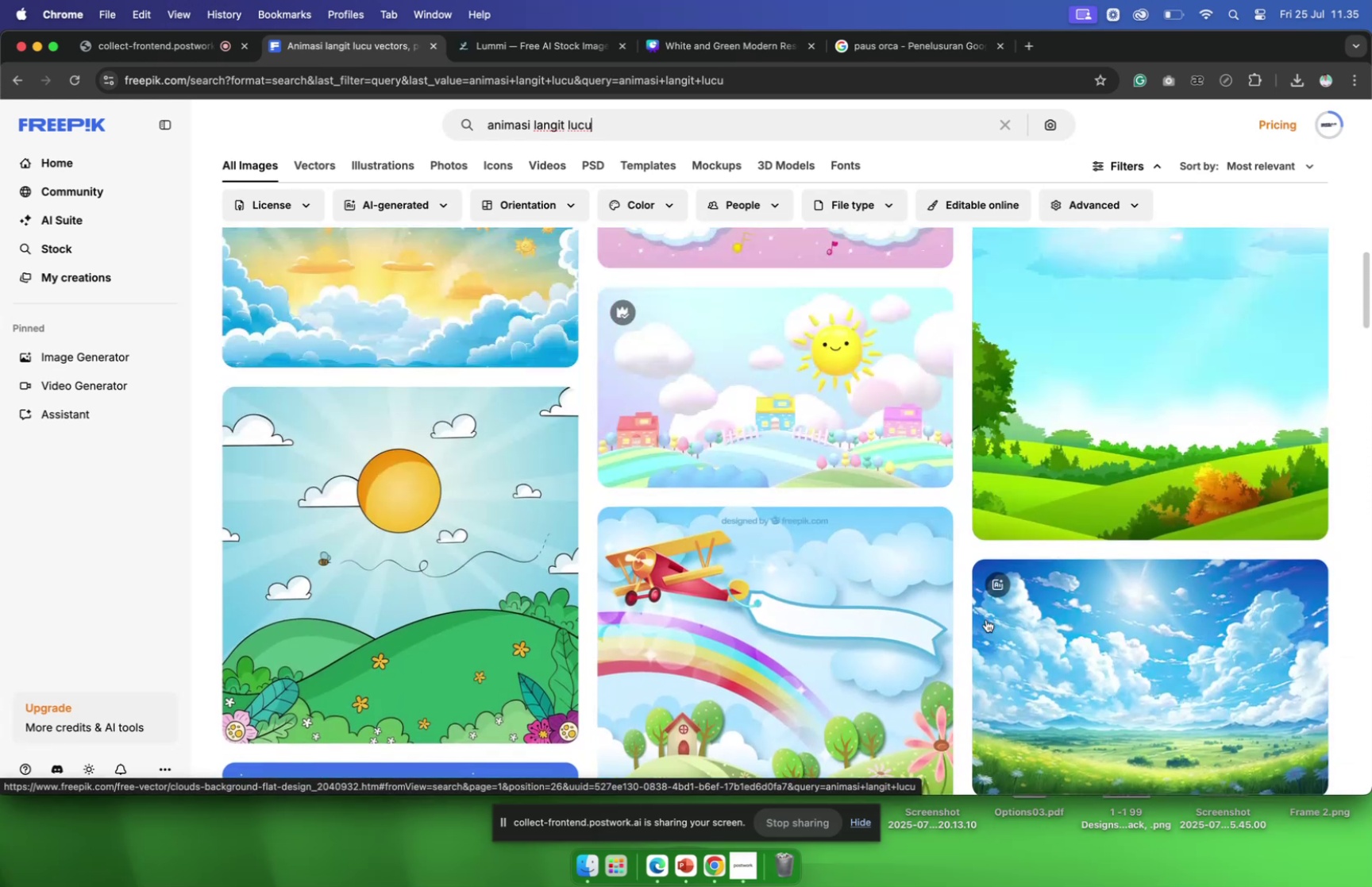 
scroll: coordinate [977, 542], scroll_direction: up, amount: 39.0
 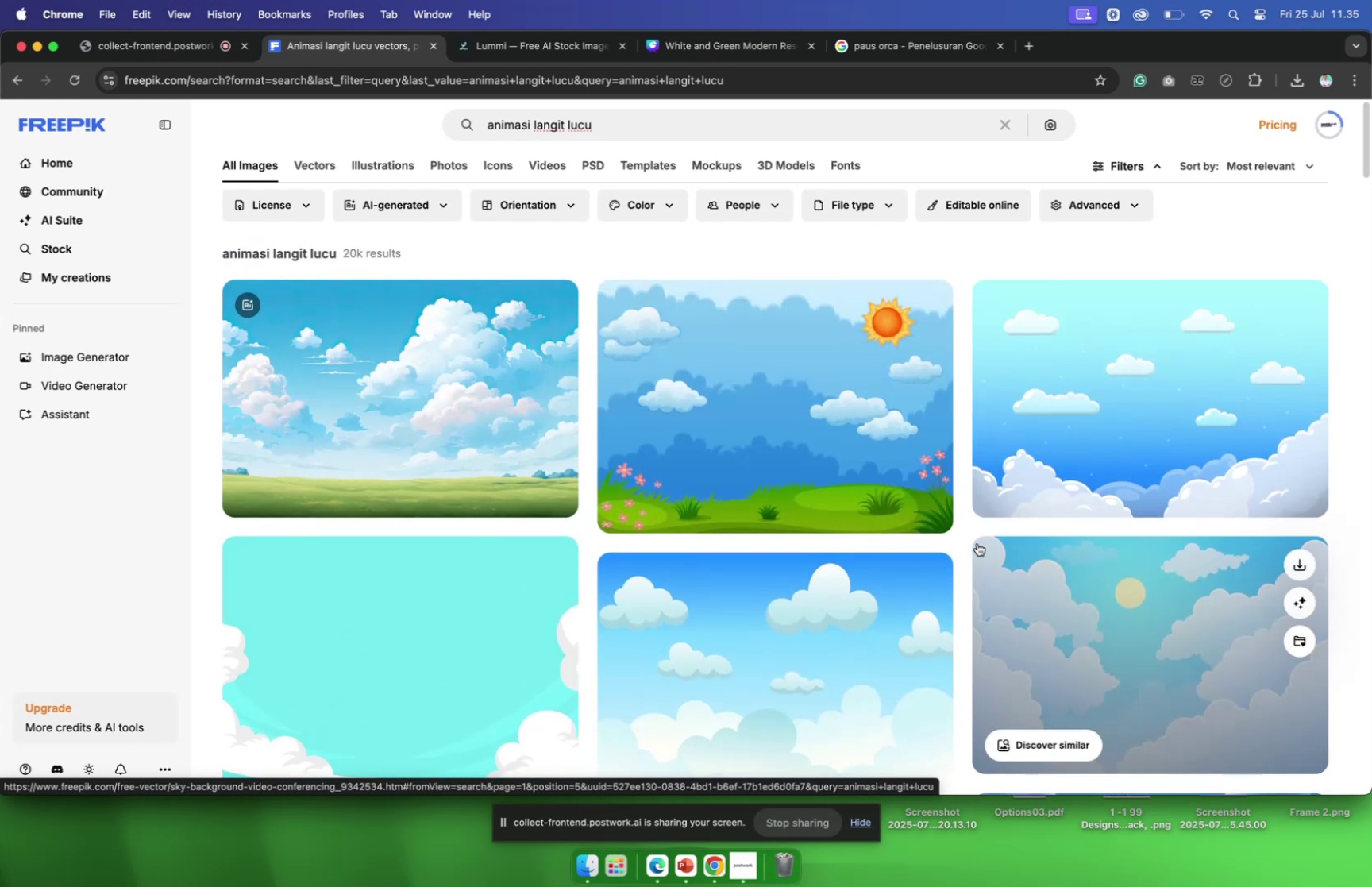 
scroll: coordinate [830, 562], scroll_direction: down, amount: 29.0
 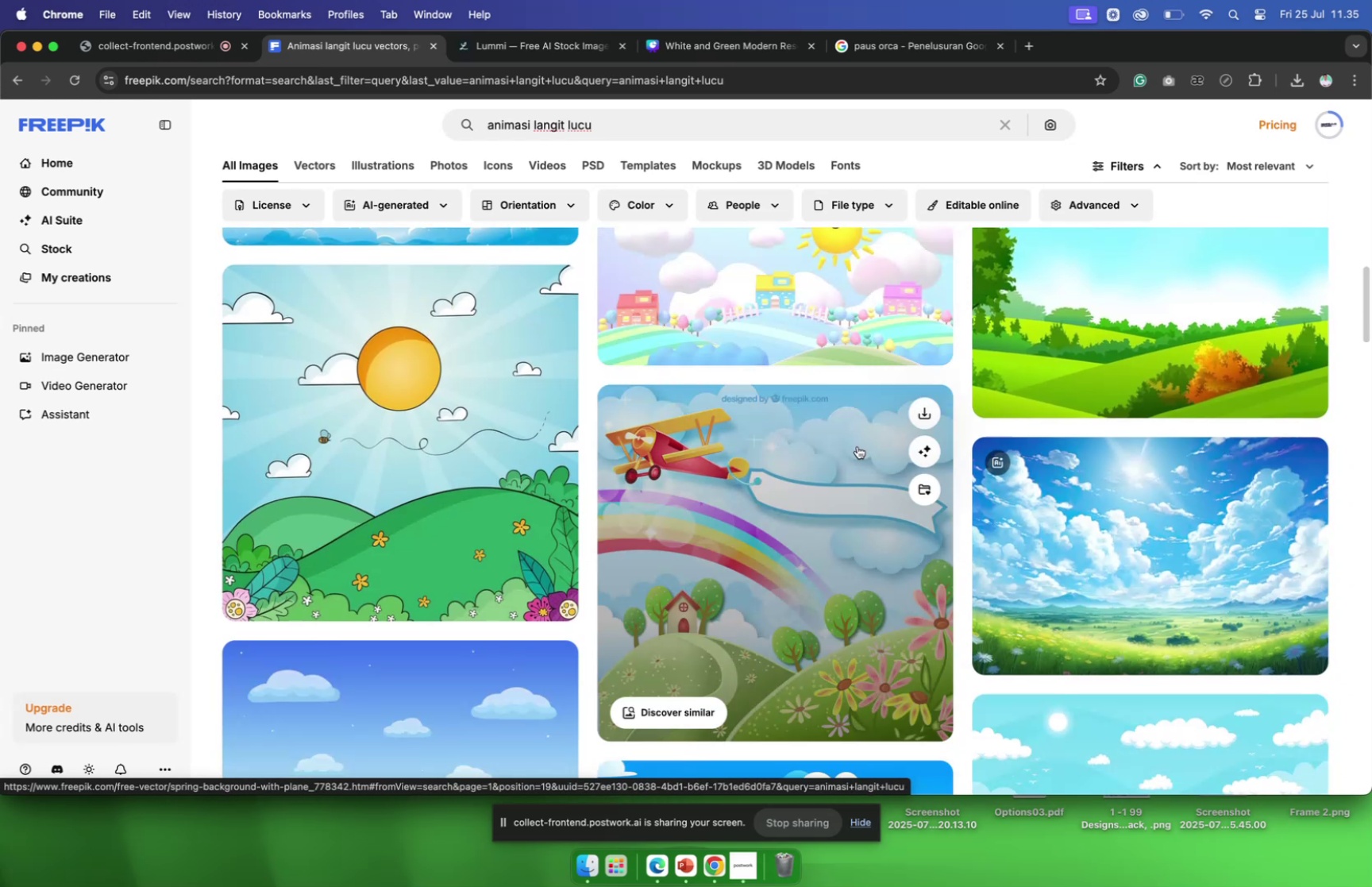 
scroll: coordinate [858, 451], scroll_direction: up, amount: 4.0
 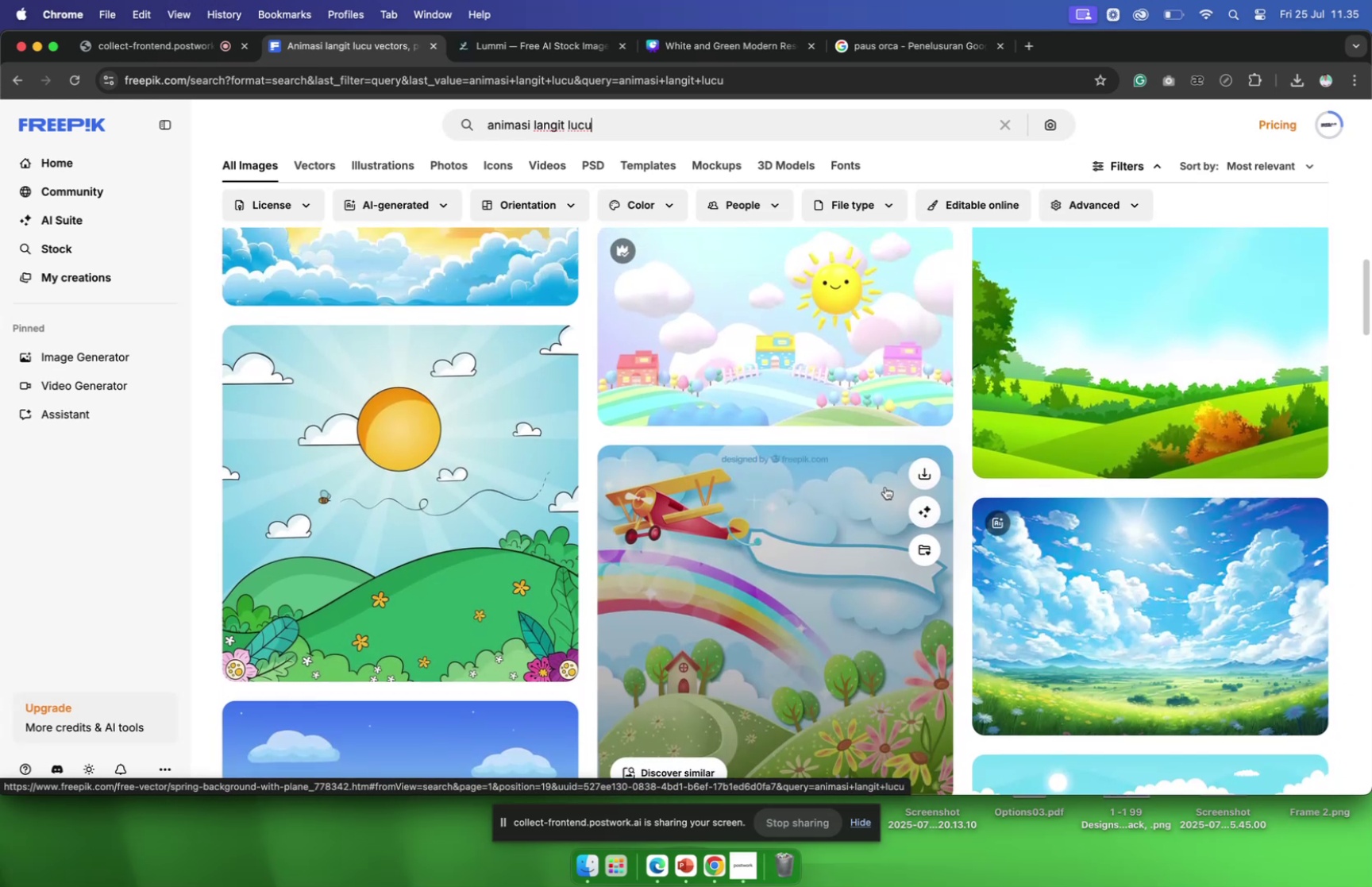 
scroll: coordinate [888, 488], scroll_direction: down, amount: 21.0
 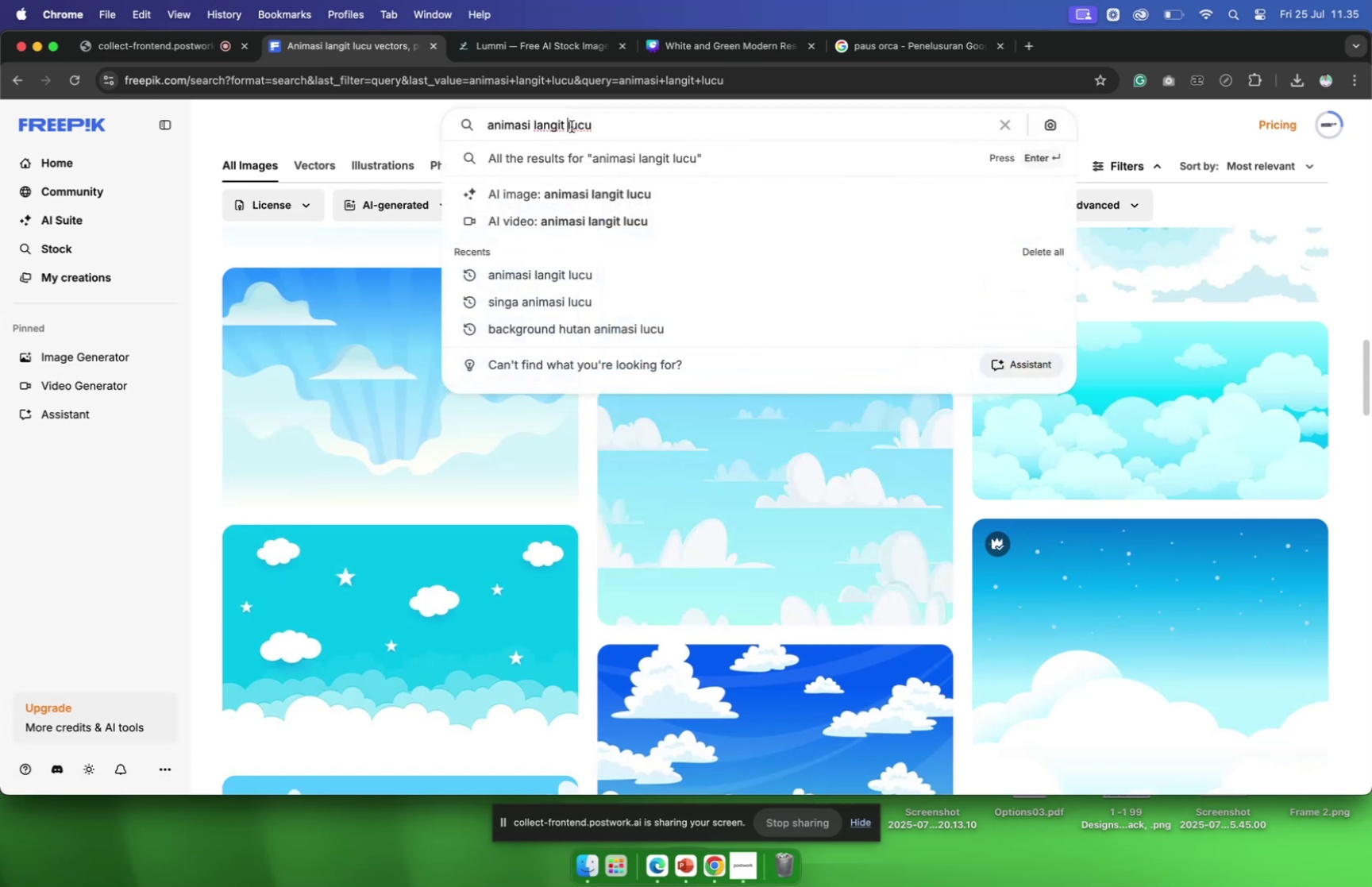 
type(ua)
key(Backspace)
type(ngu )
 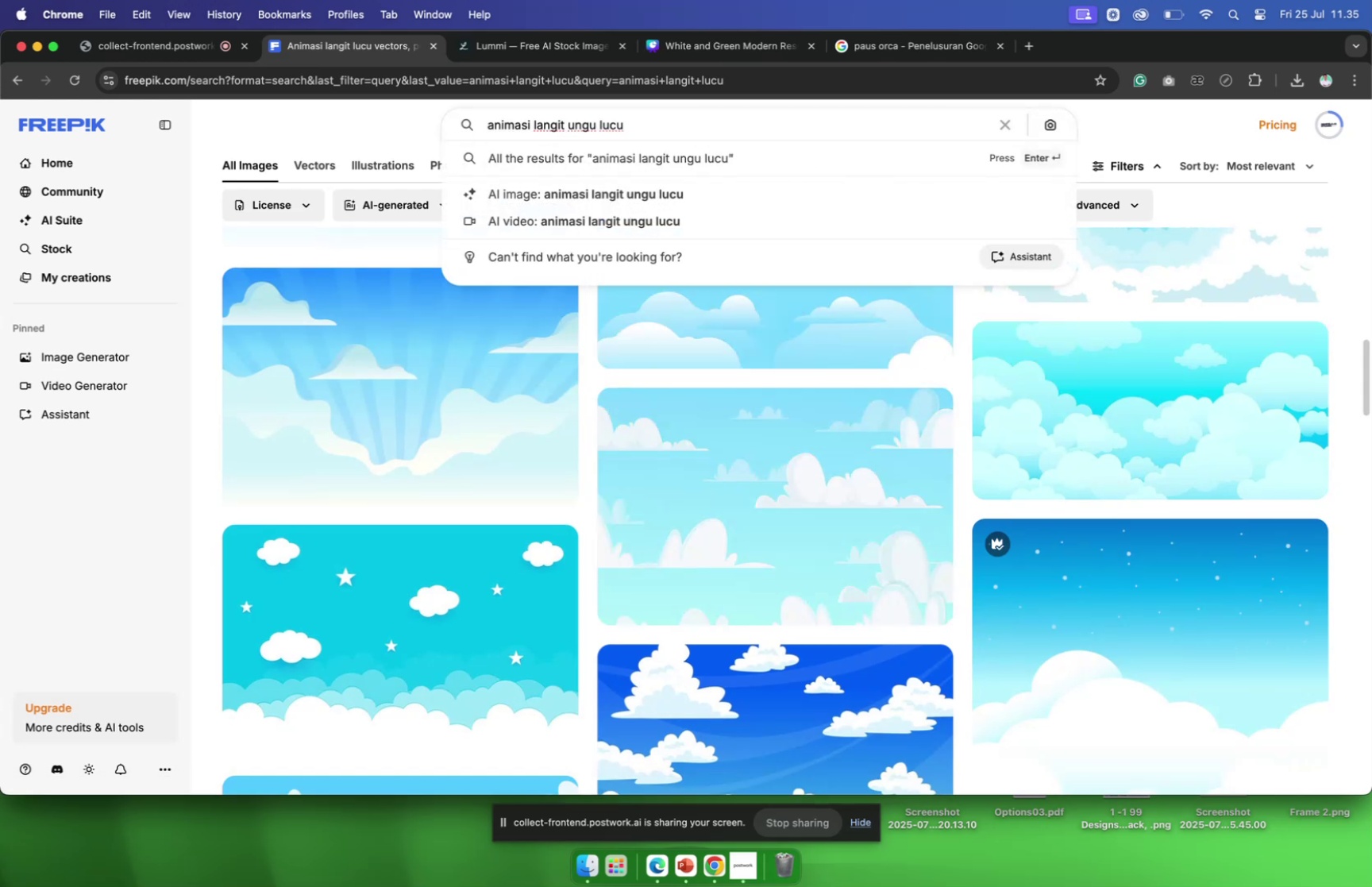 
key(Enter)
 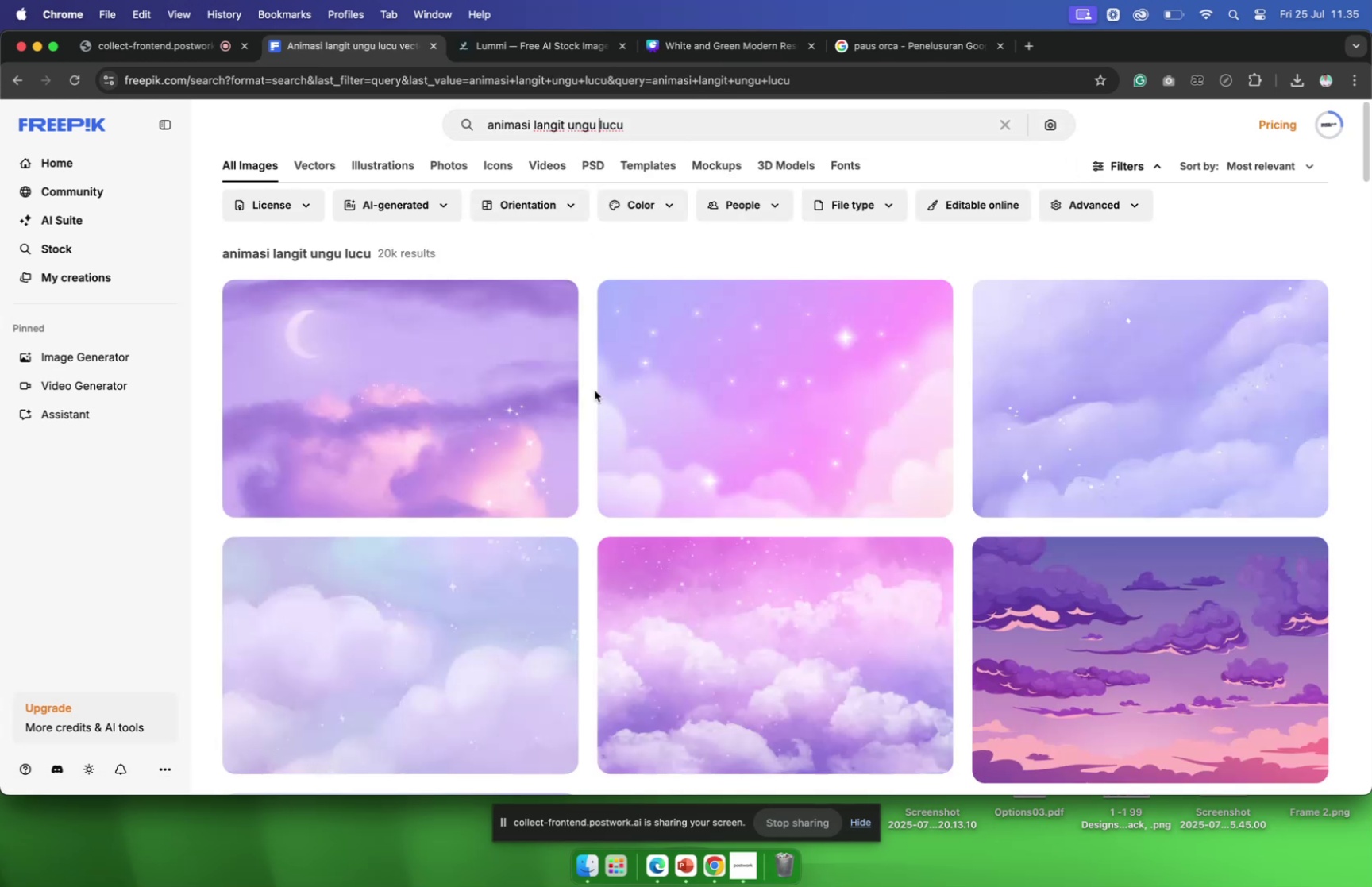 
scroll: coordinate [699, 432], scroll_direction: down, amount: 19.0
 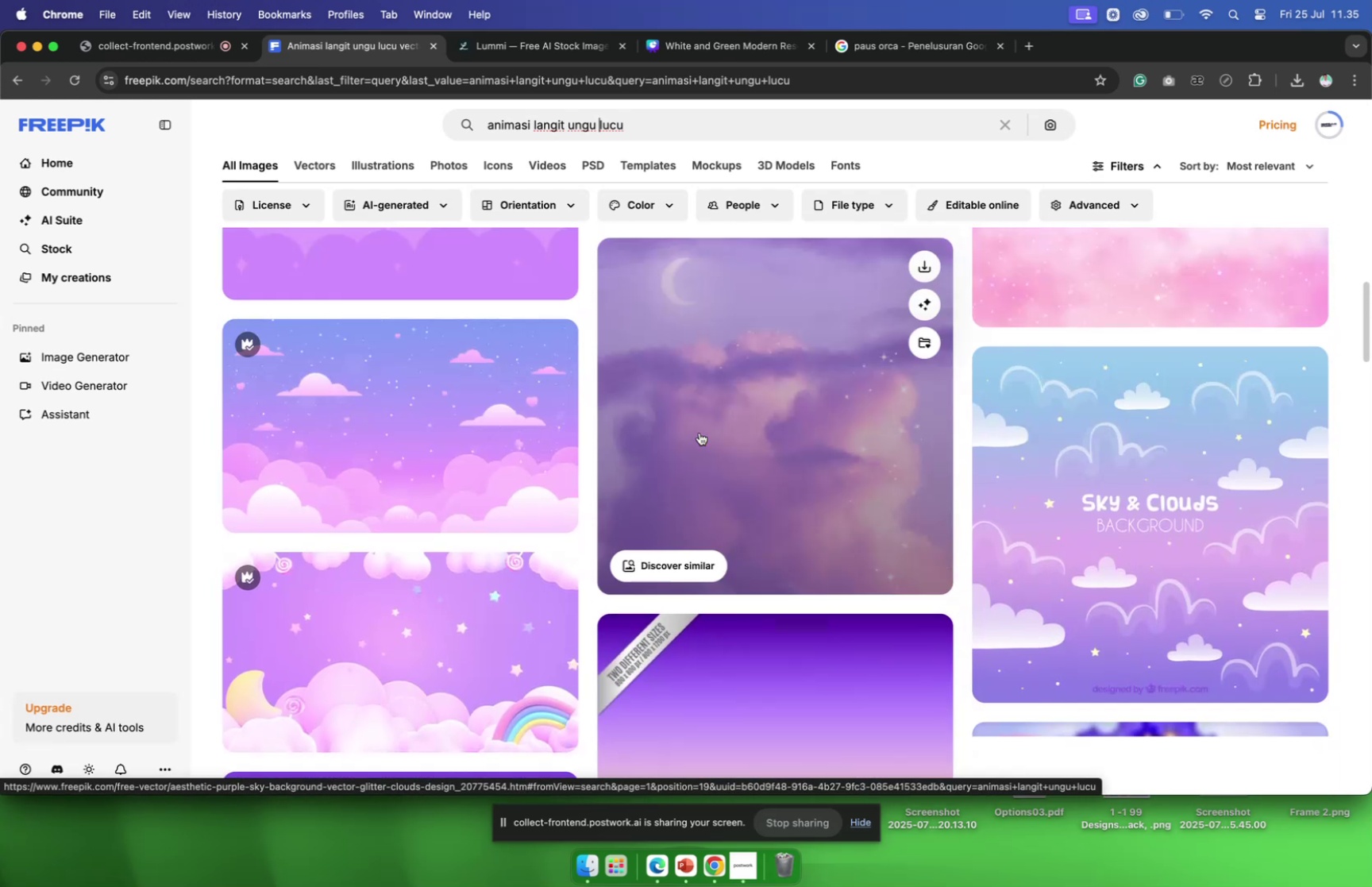 
scroll: coordinate [789, 418], scroll_direction: up, amount: 65.0
 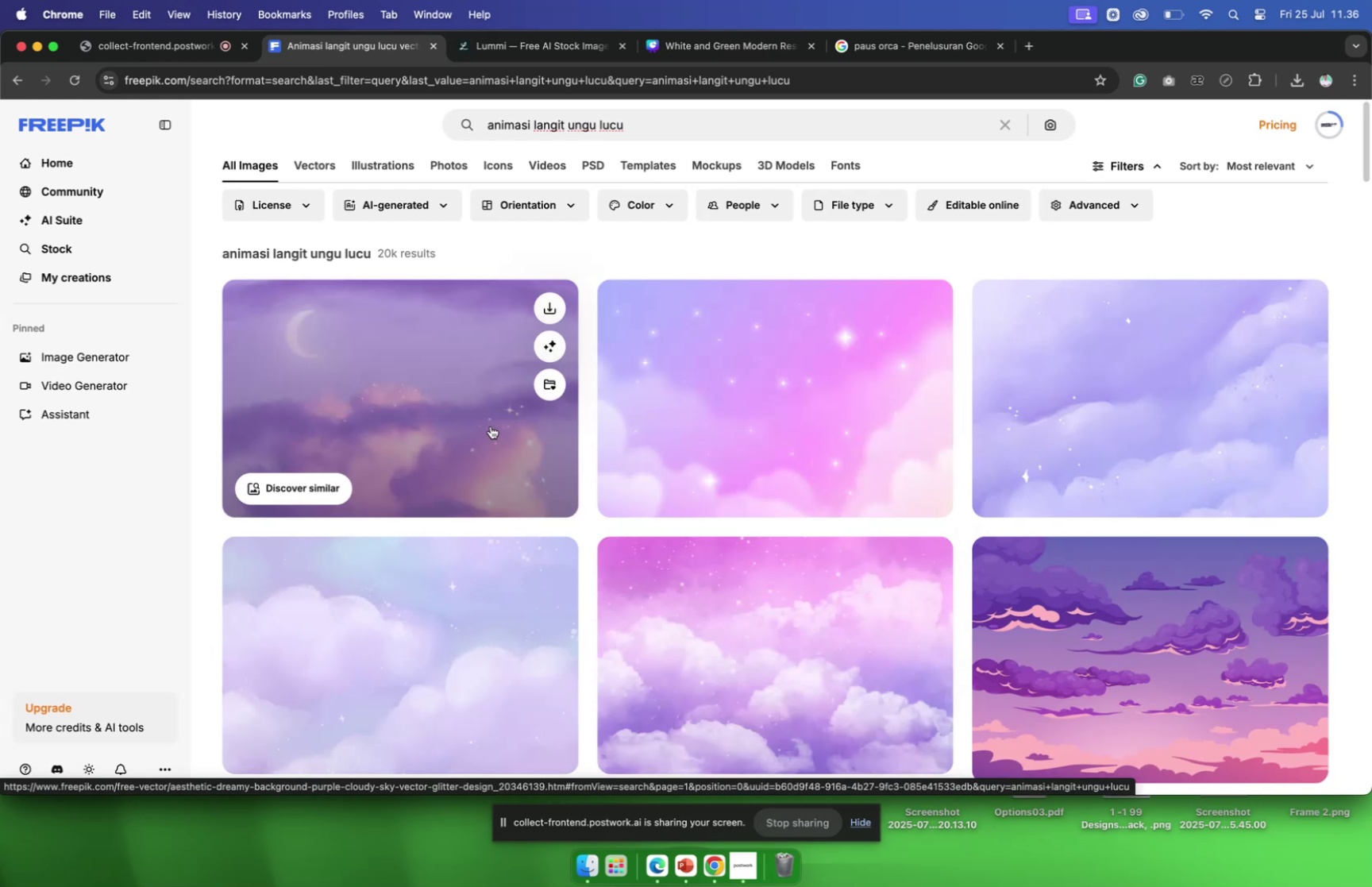 
wait(8.79)
 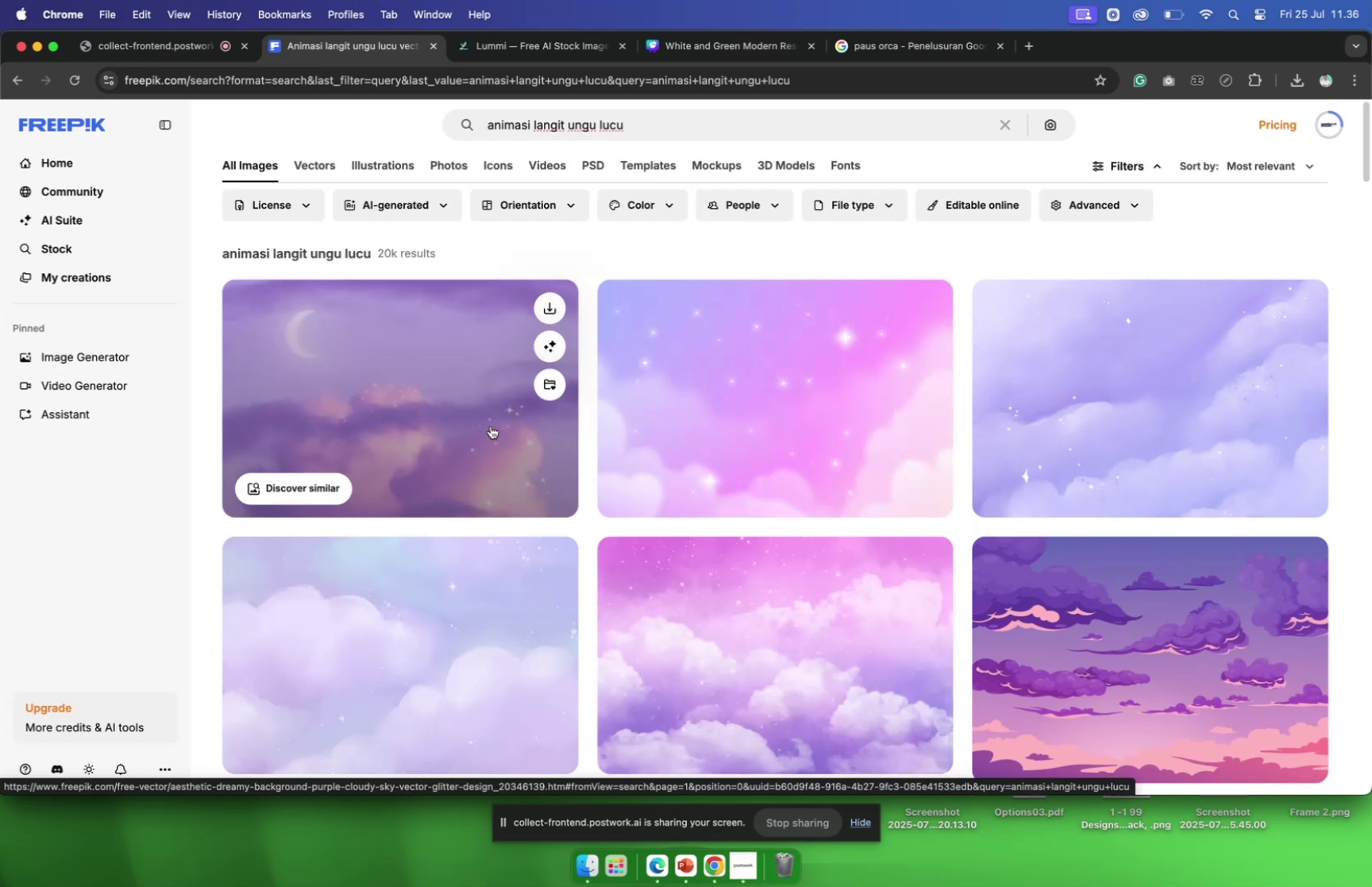 
left_click([1063, 609])
 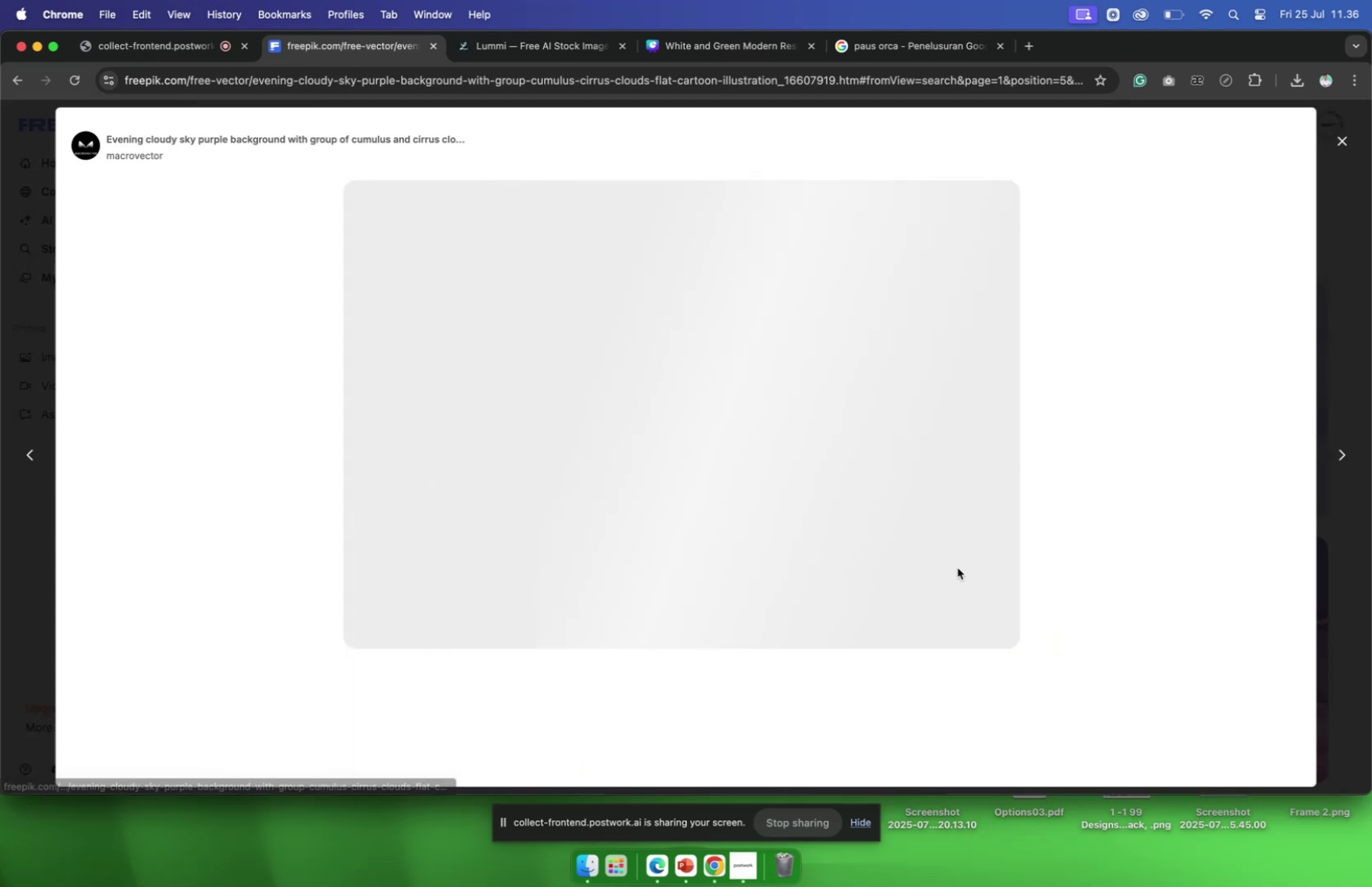 
scroll: coordinate [1122, 534], scroll_direction: down, amount: 56.0
 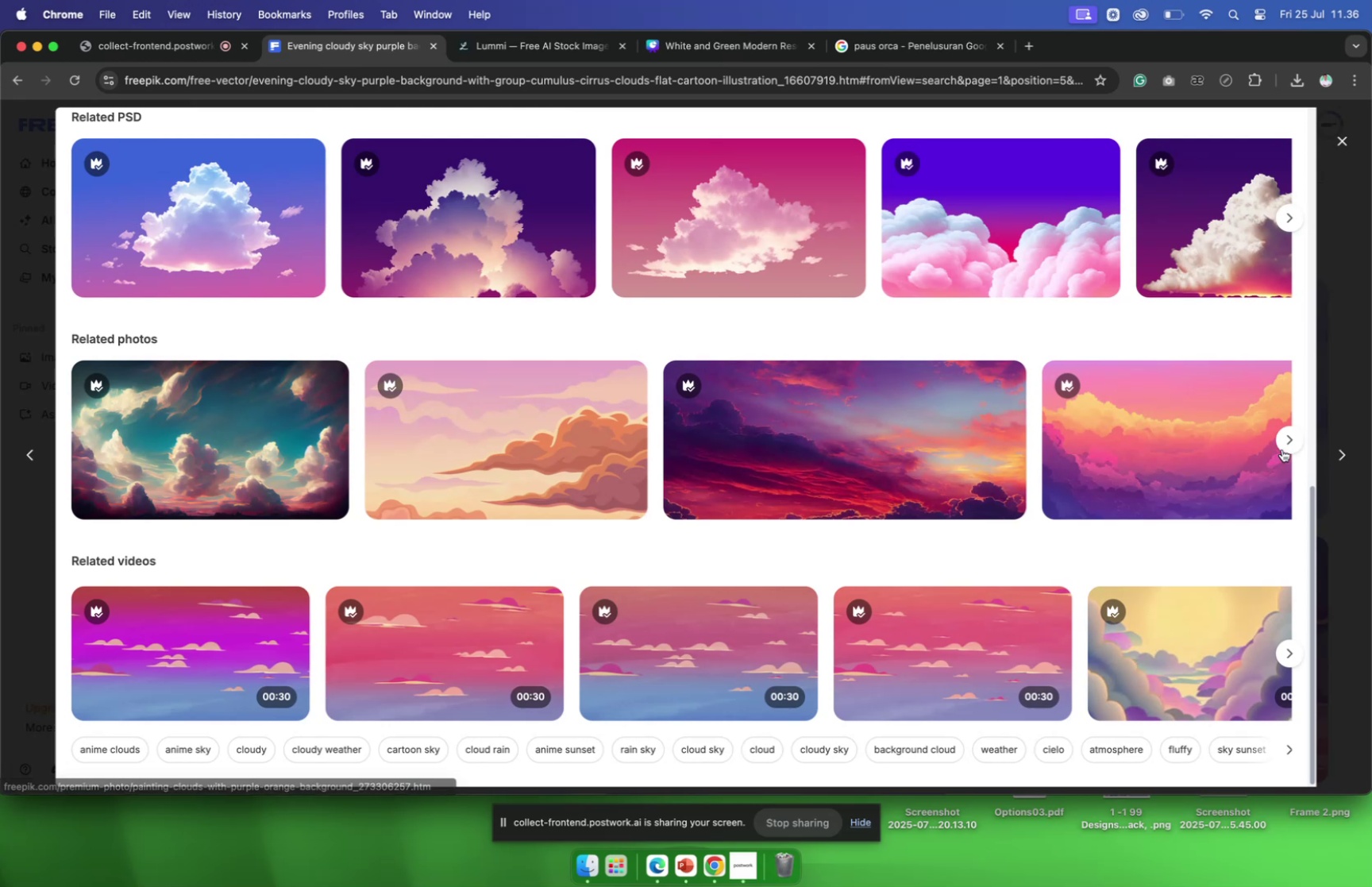 
left_click([1284, 439])
 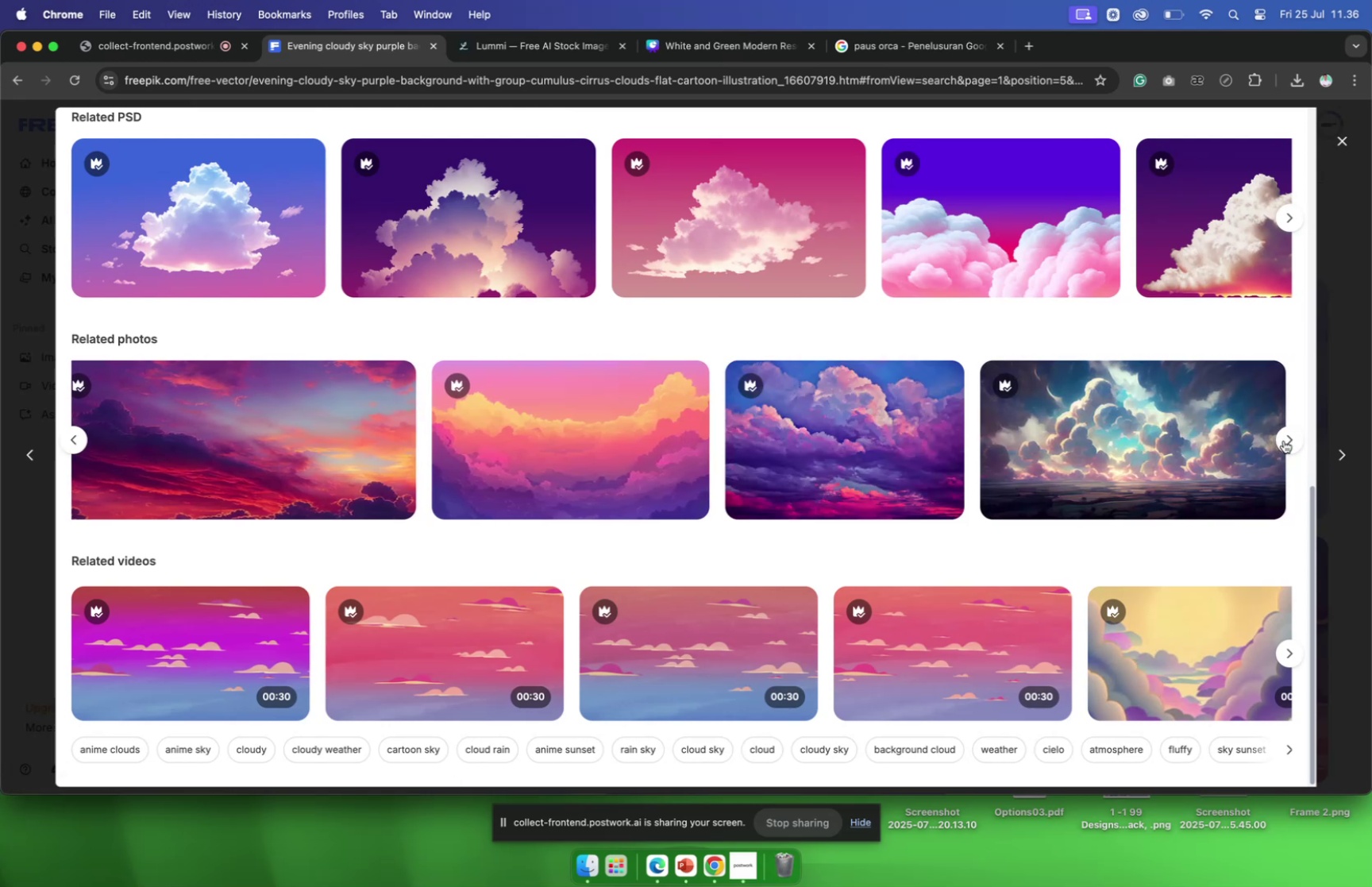 
left_click_drag(start_coordinate=[1284, 440], to_coordinate=[1285, 444])
 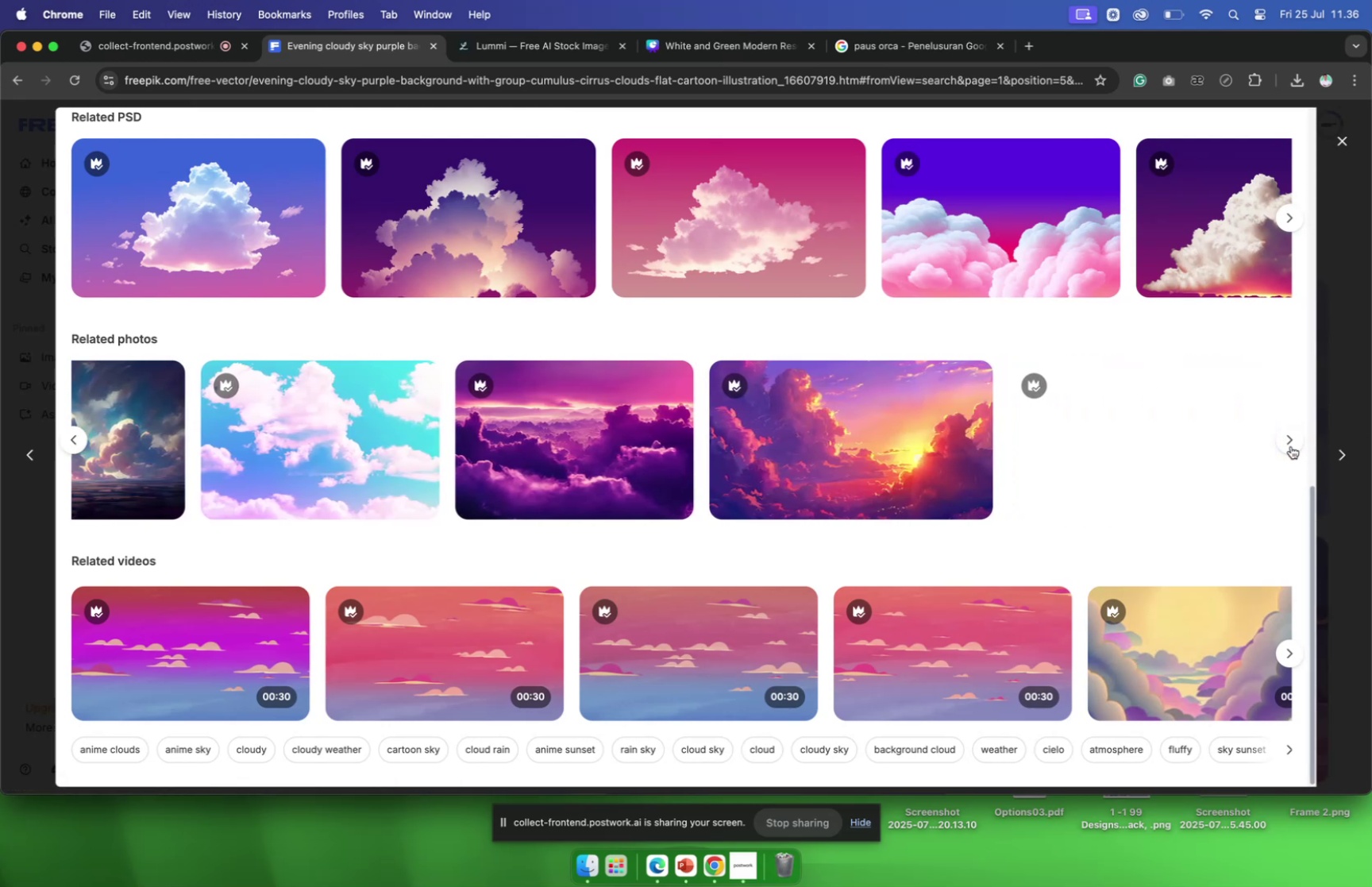 
wait(8.65)
 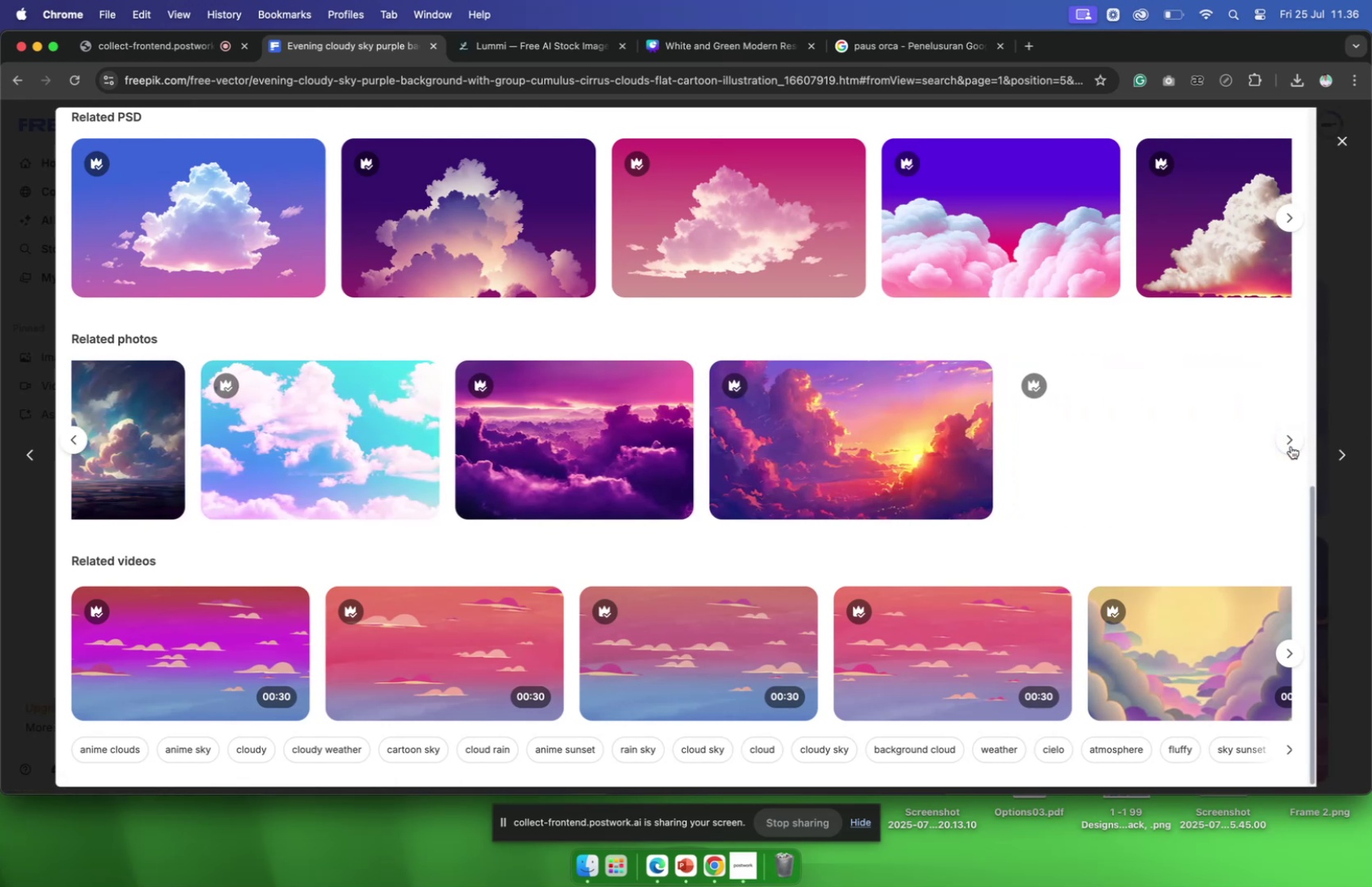 
left_click([1283, 442])
 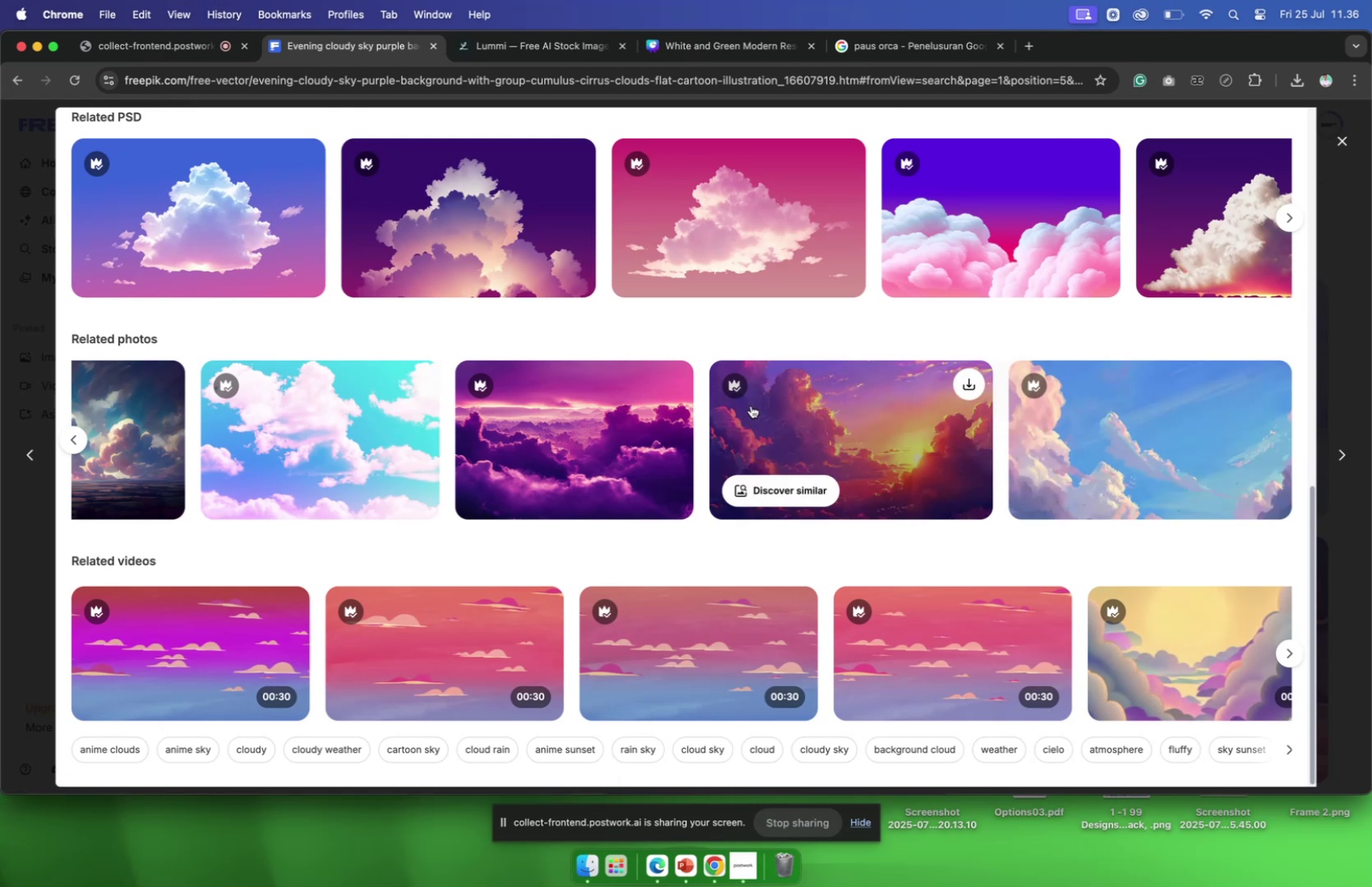 
wait(5.16)
 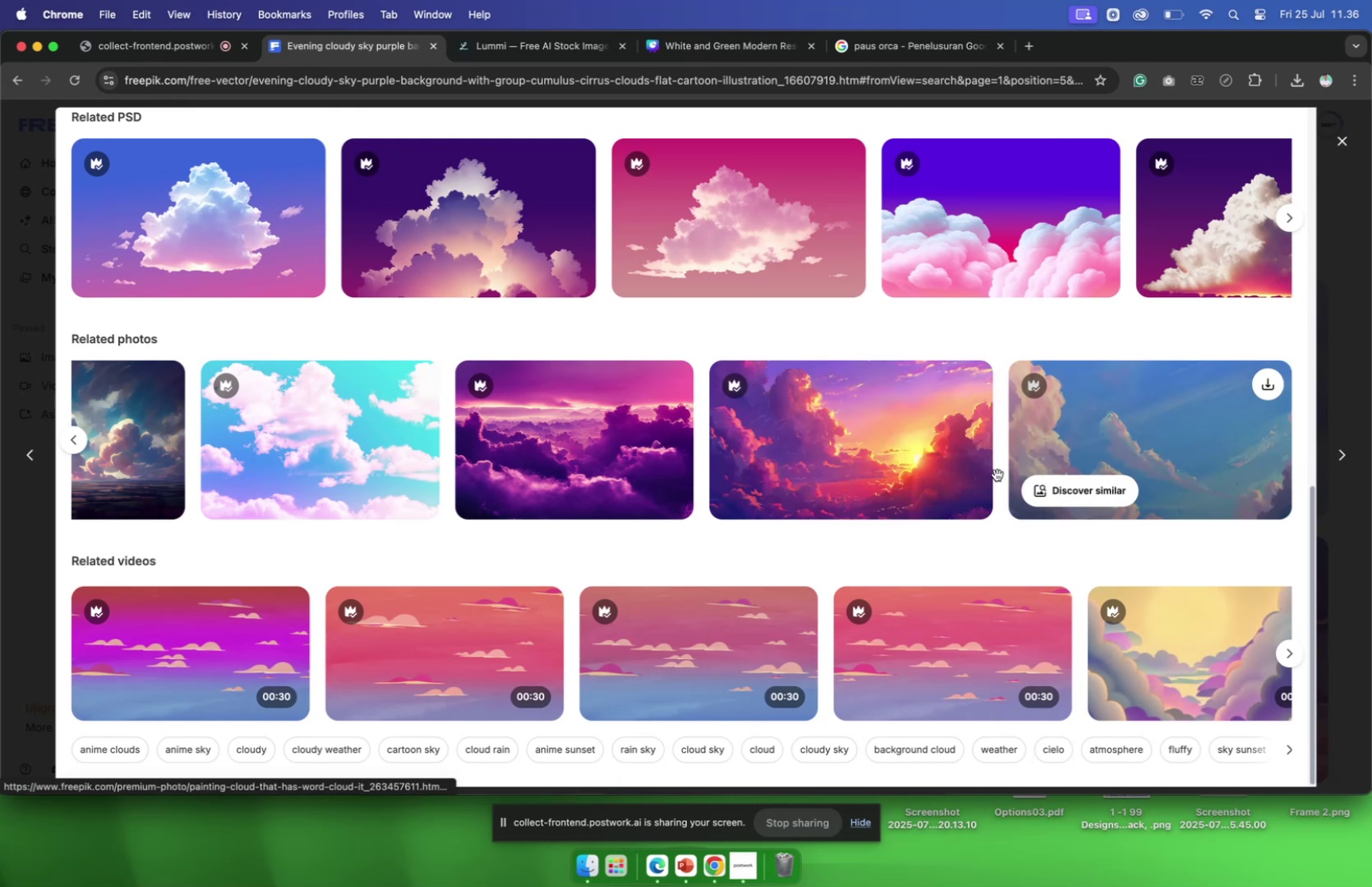 
left_click([1292, 226])
 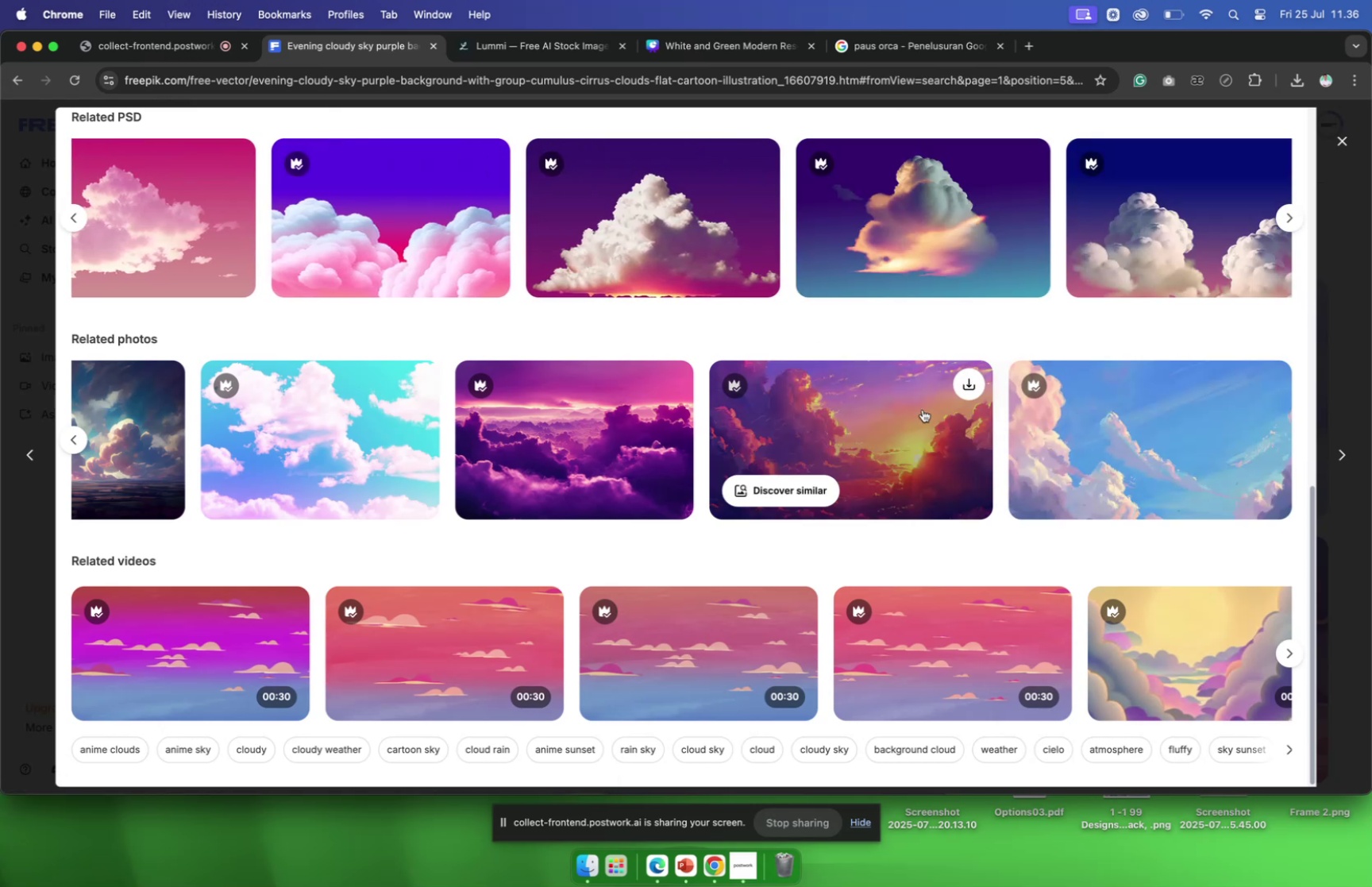 
scroll: coordinate [823, 430], scroll_direction: up, amount: 21.0
 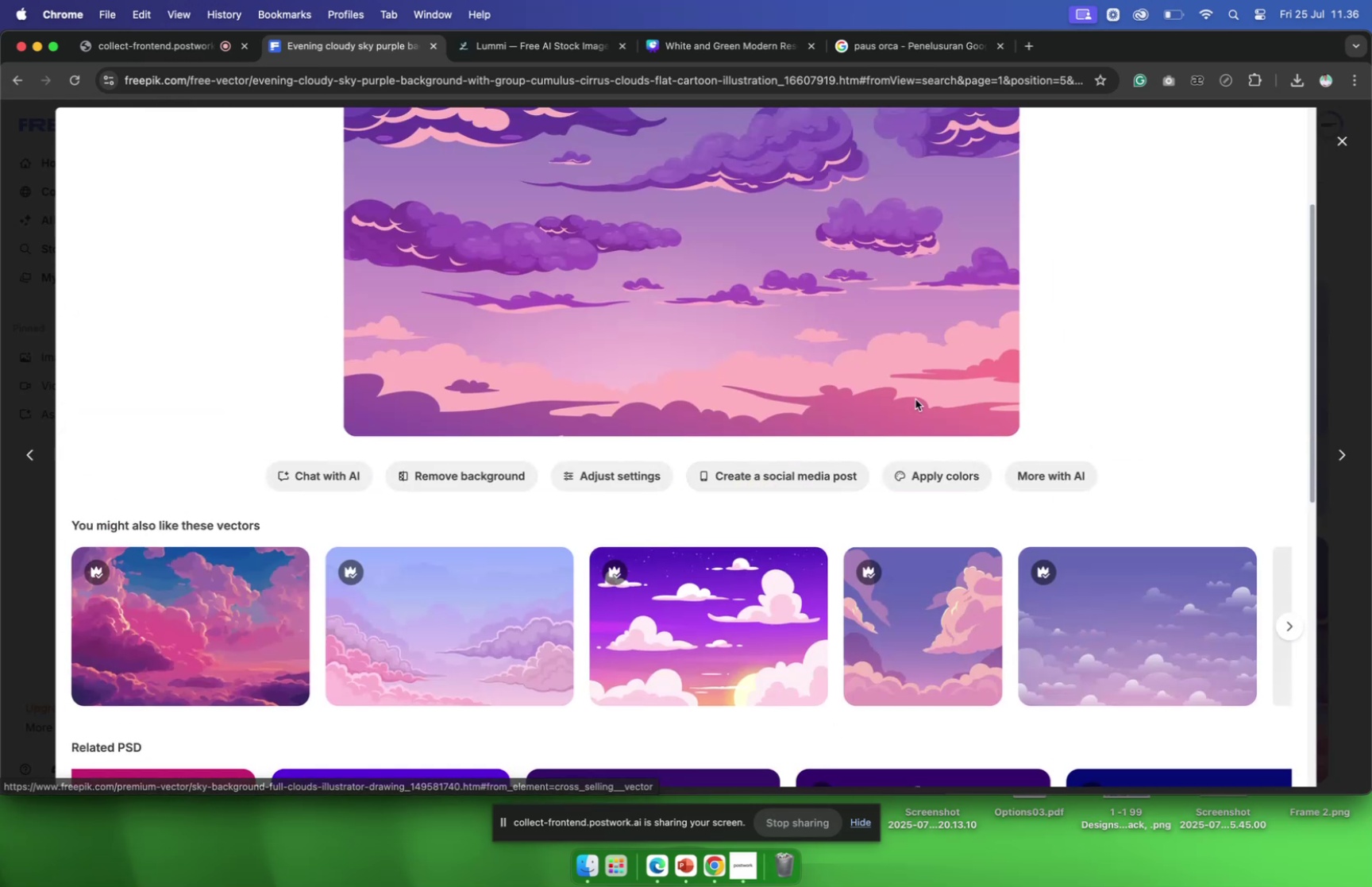 
scroll: coordinate [926, 403], scroll_direction: down, amount: 6.0
 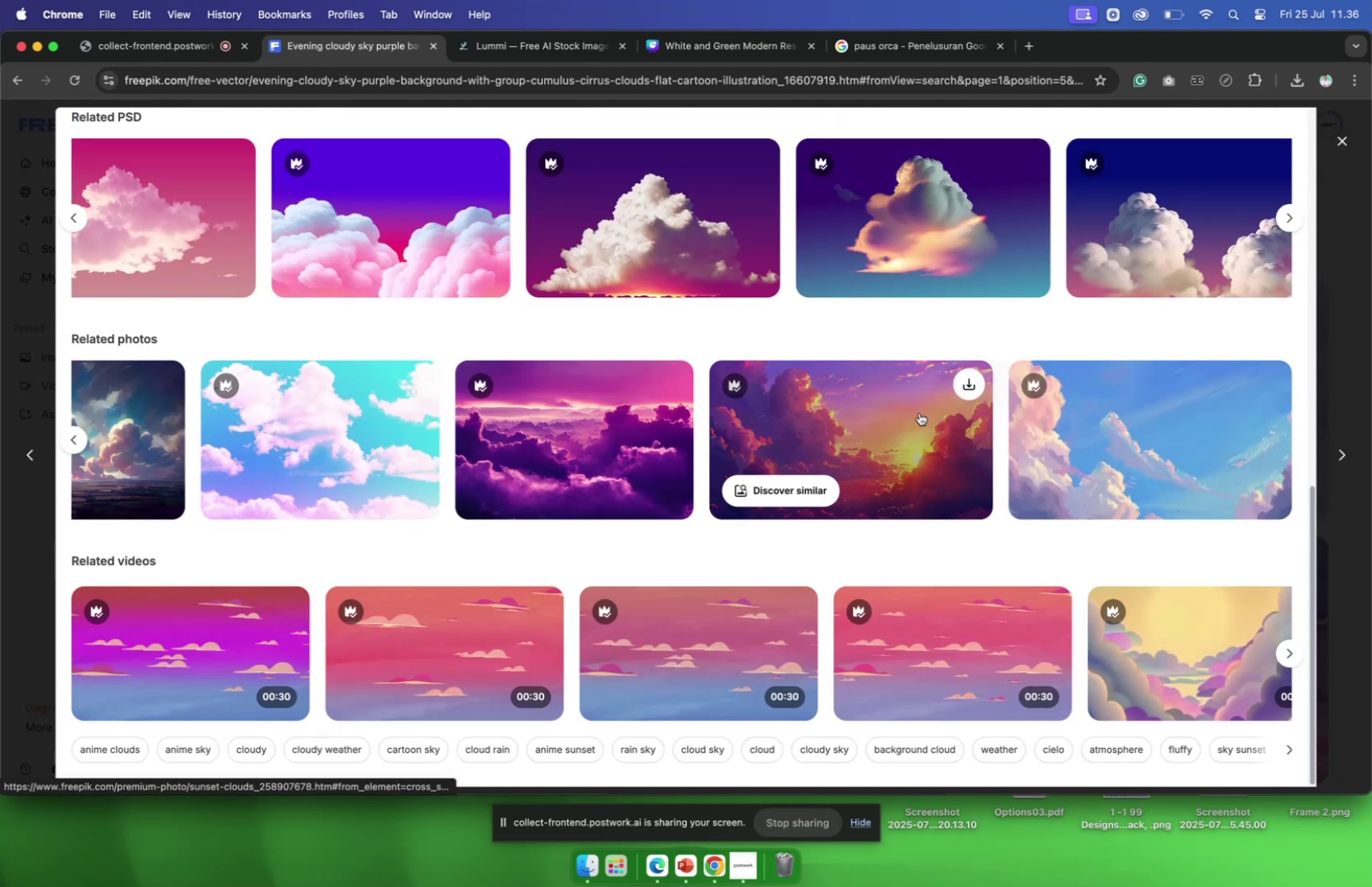 
left_click([919, 414])
 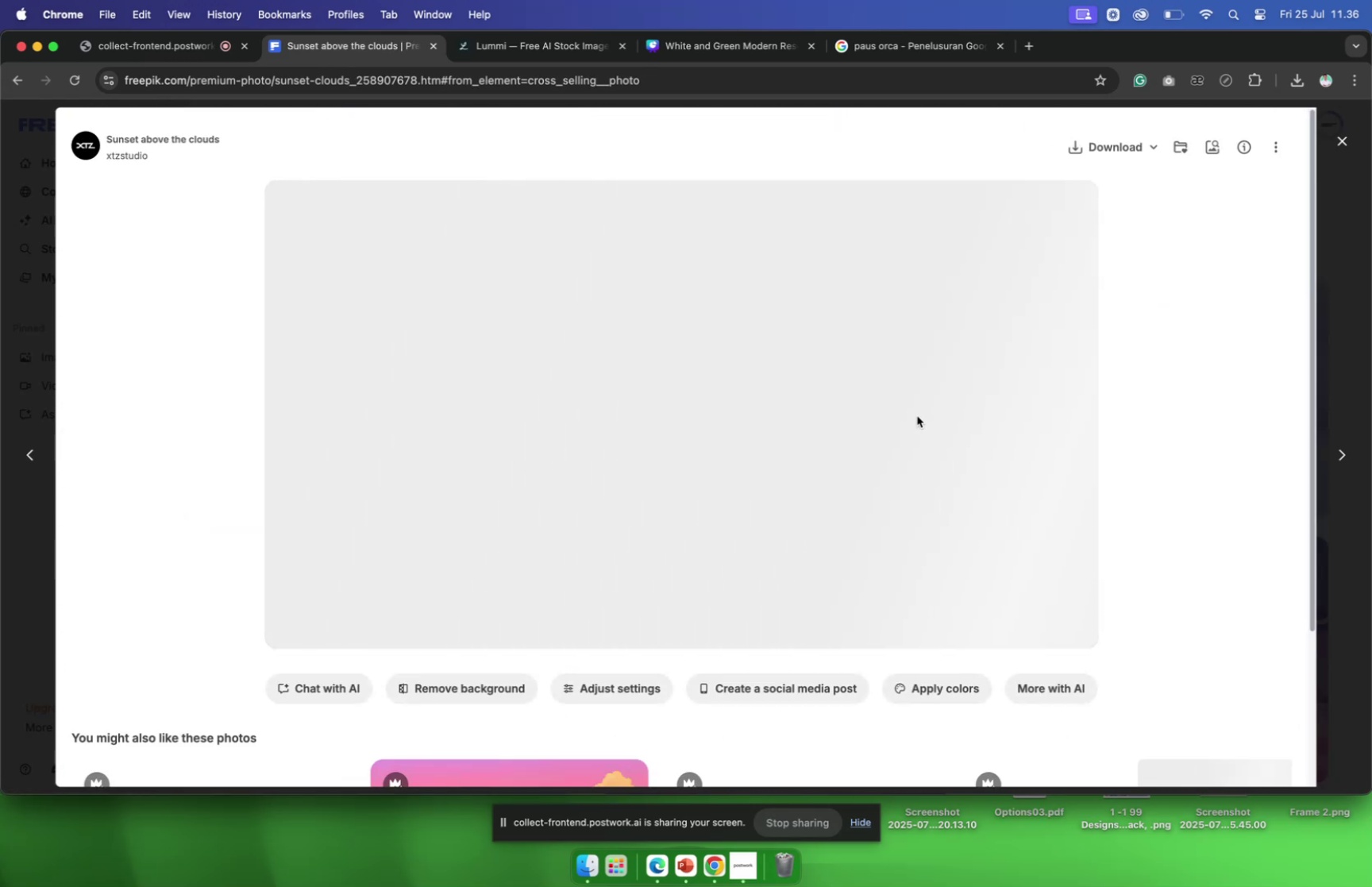 
scroll: coordinate [895, 438], scroll_direction: down, amount: 17.0
 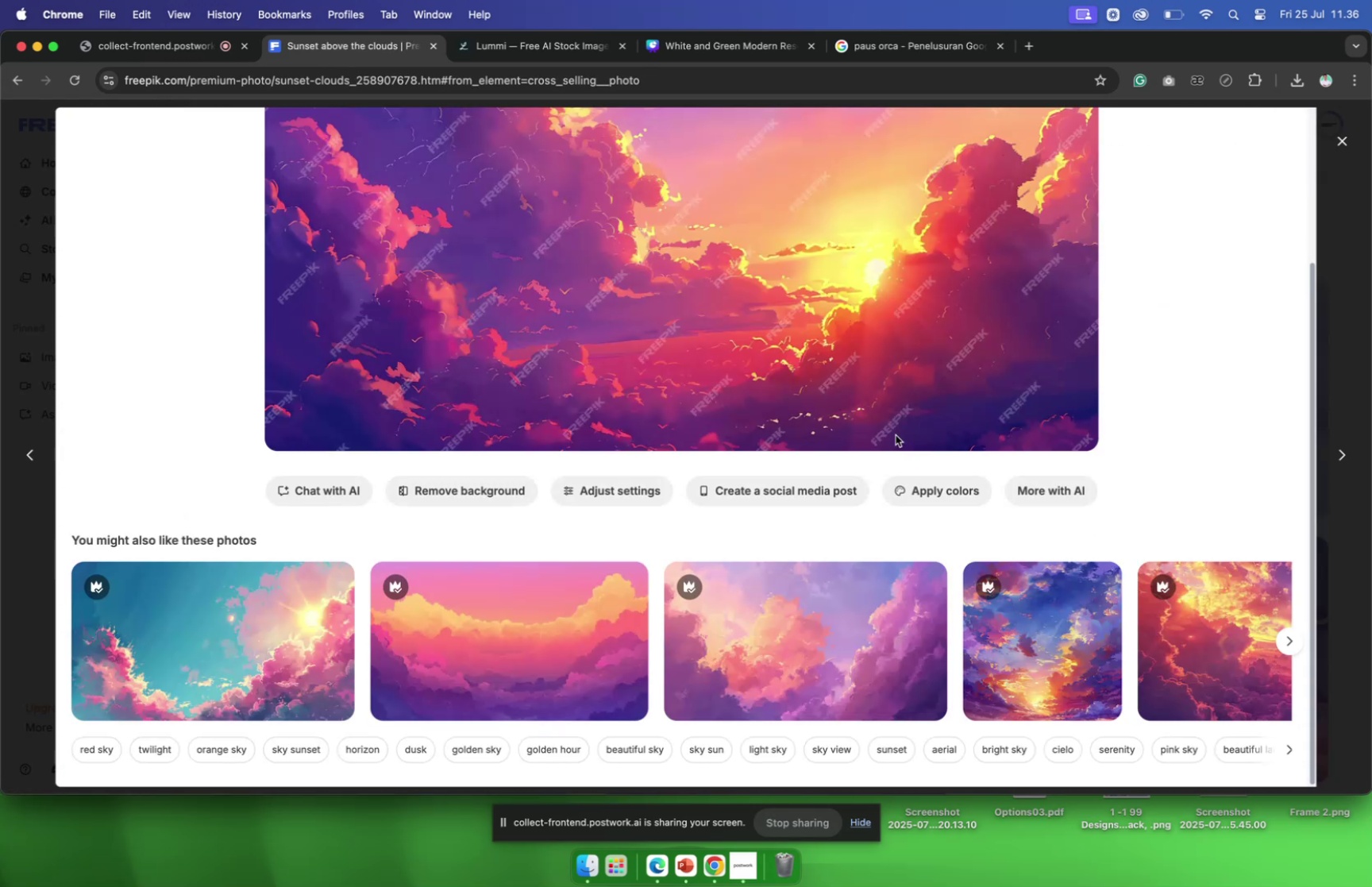 
scroll: coordinate [896, 434], scroll_direction: up, amount: 18.0
 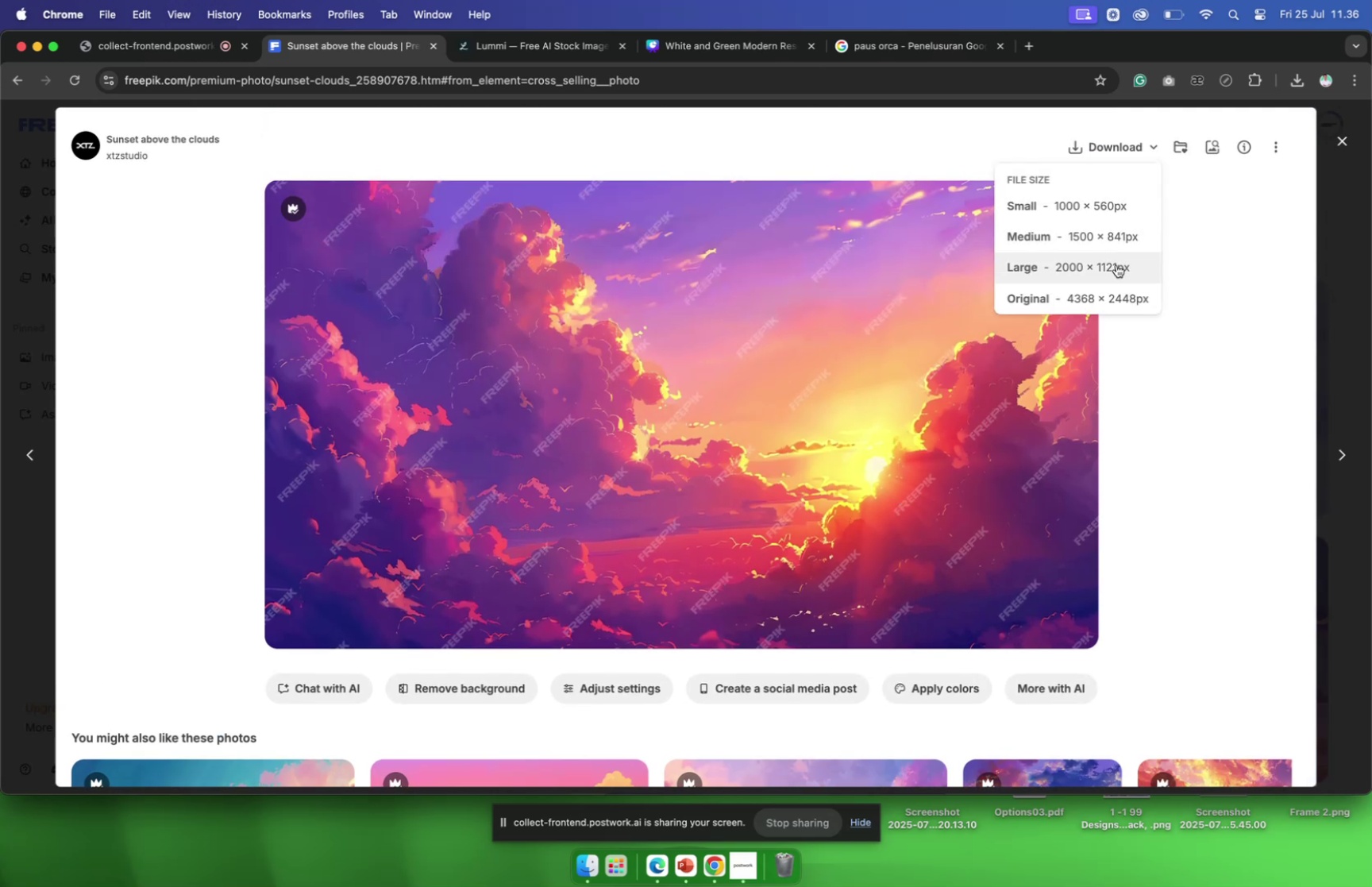 
left_click([1098, 145])
 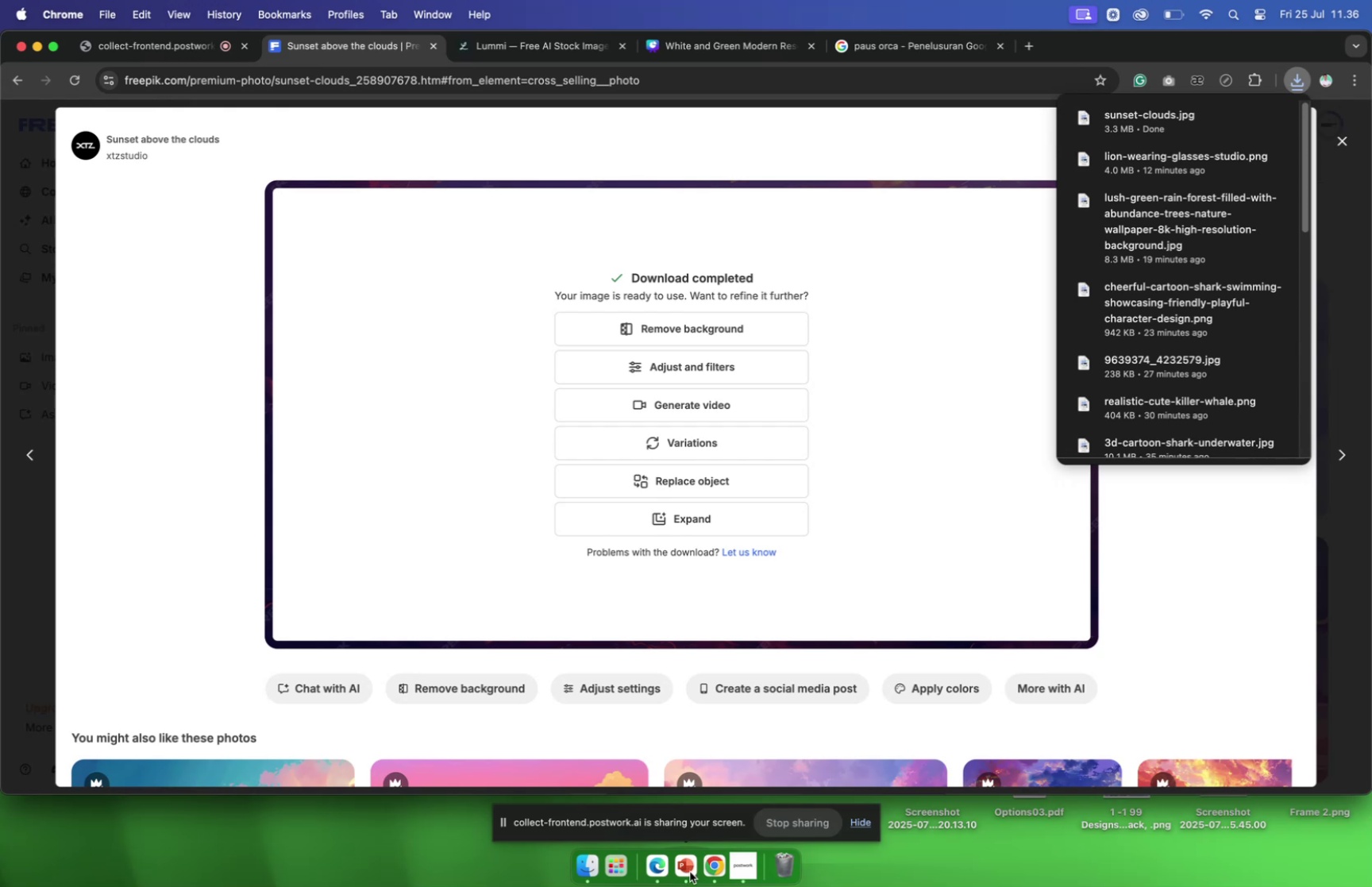 
wait(10.81)
 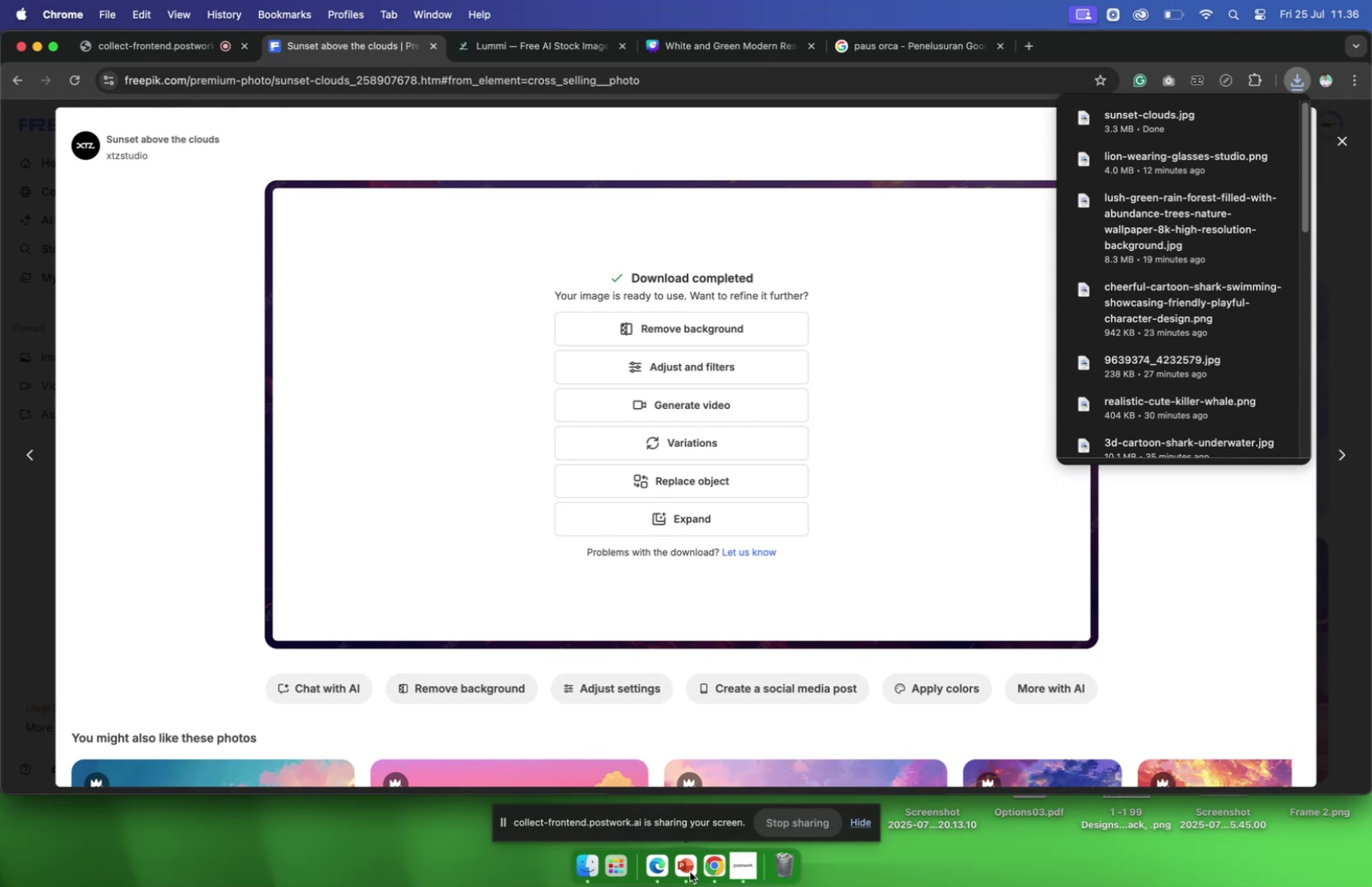 
left_click([689, 865])
 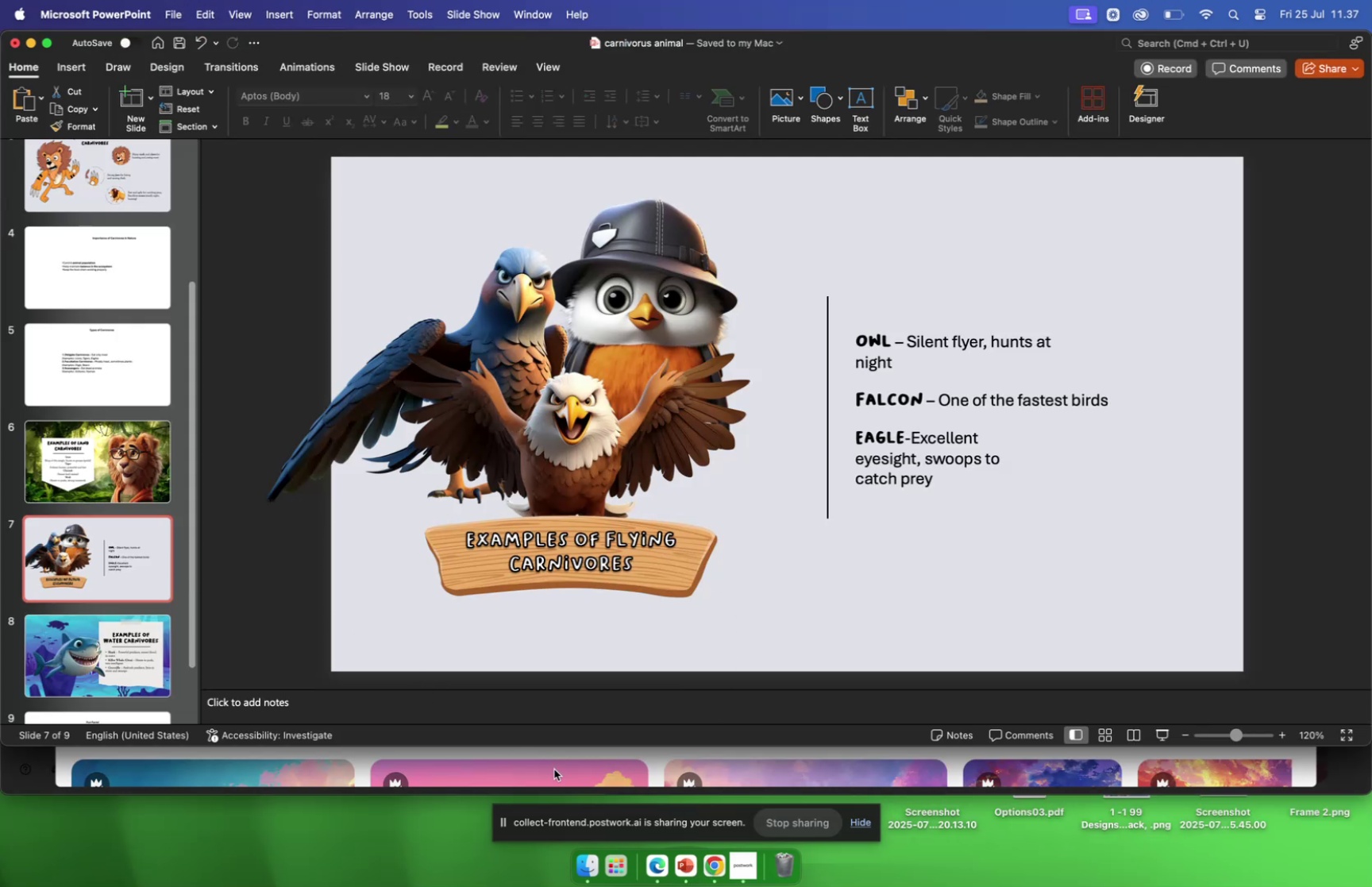 
left_click([589, 856])
 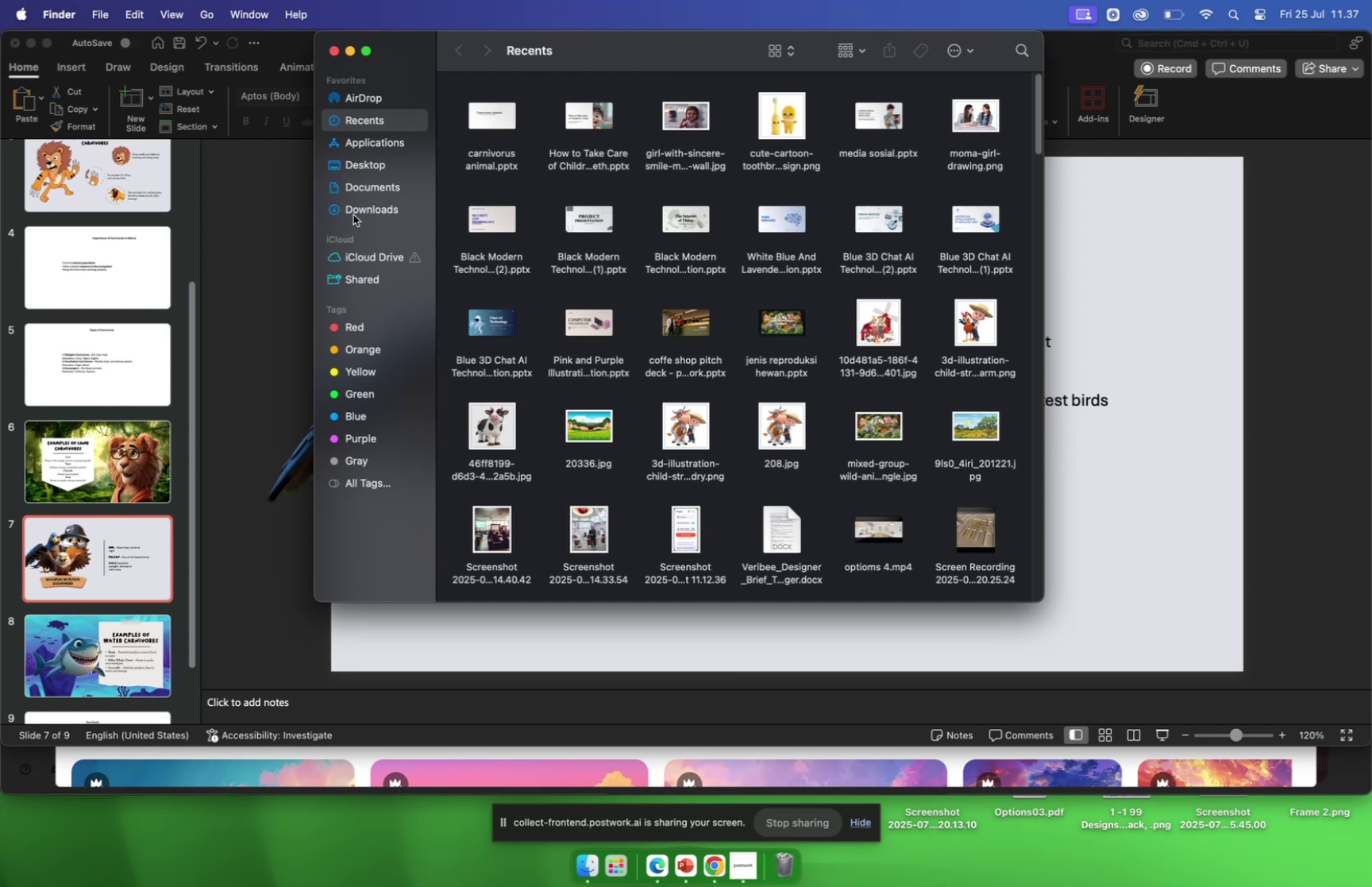 
left_click([353, 210])
 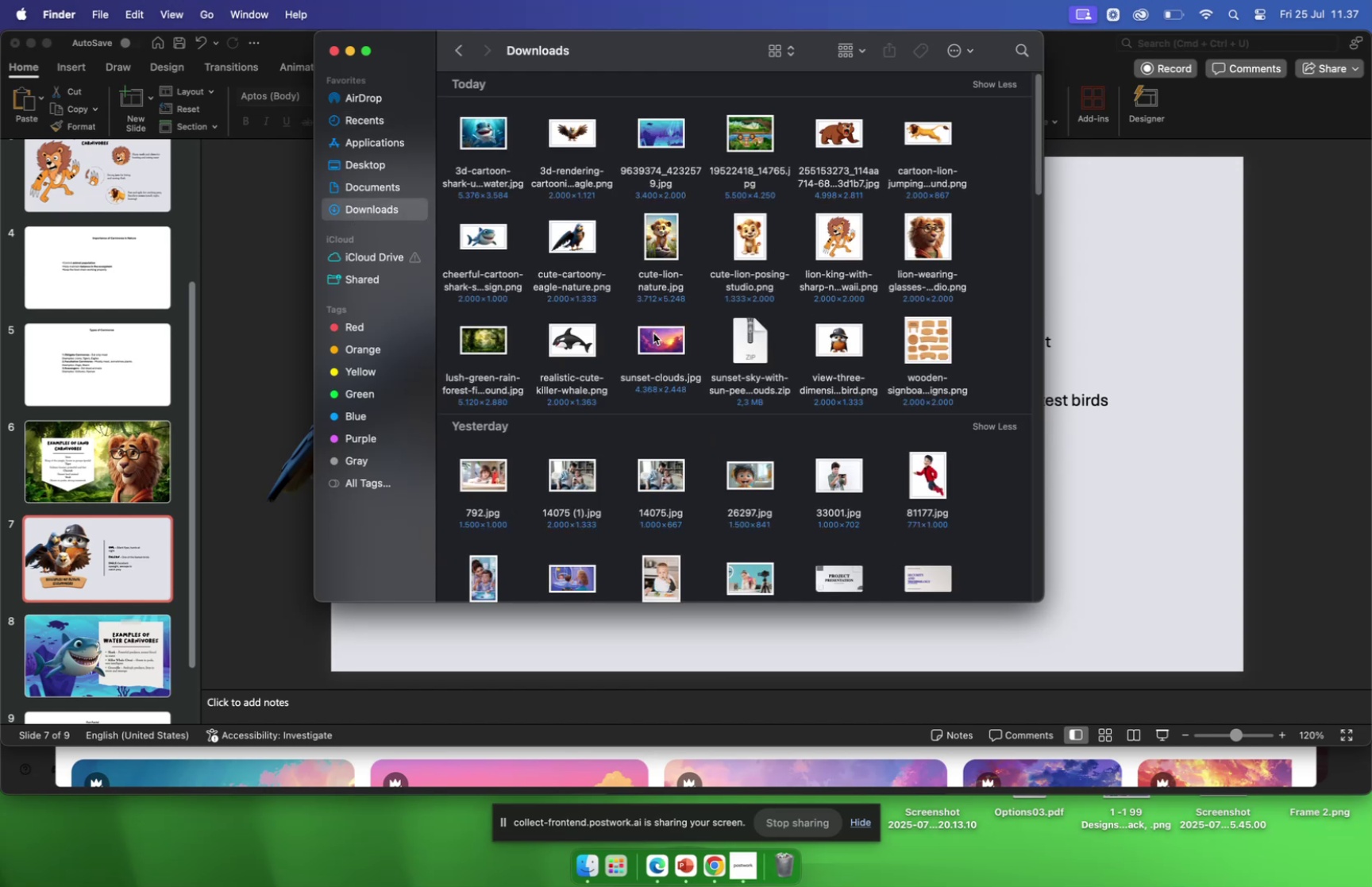 
left_click_drag(start_coordinate=[654, 335], to_coordinate=[1144, 241])
 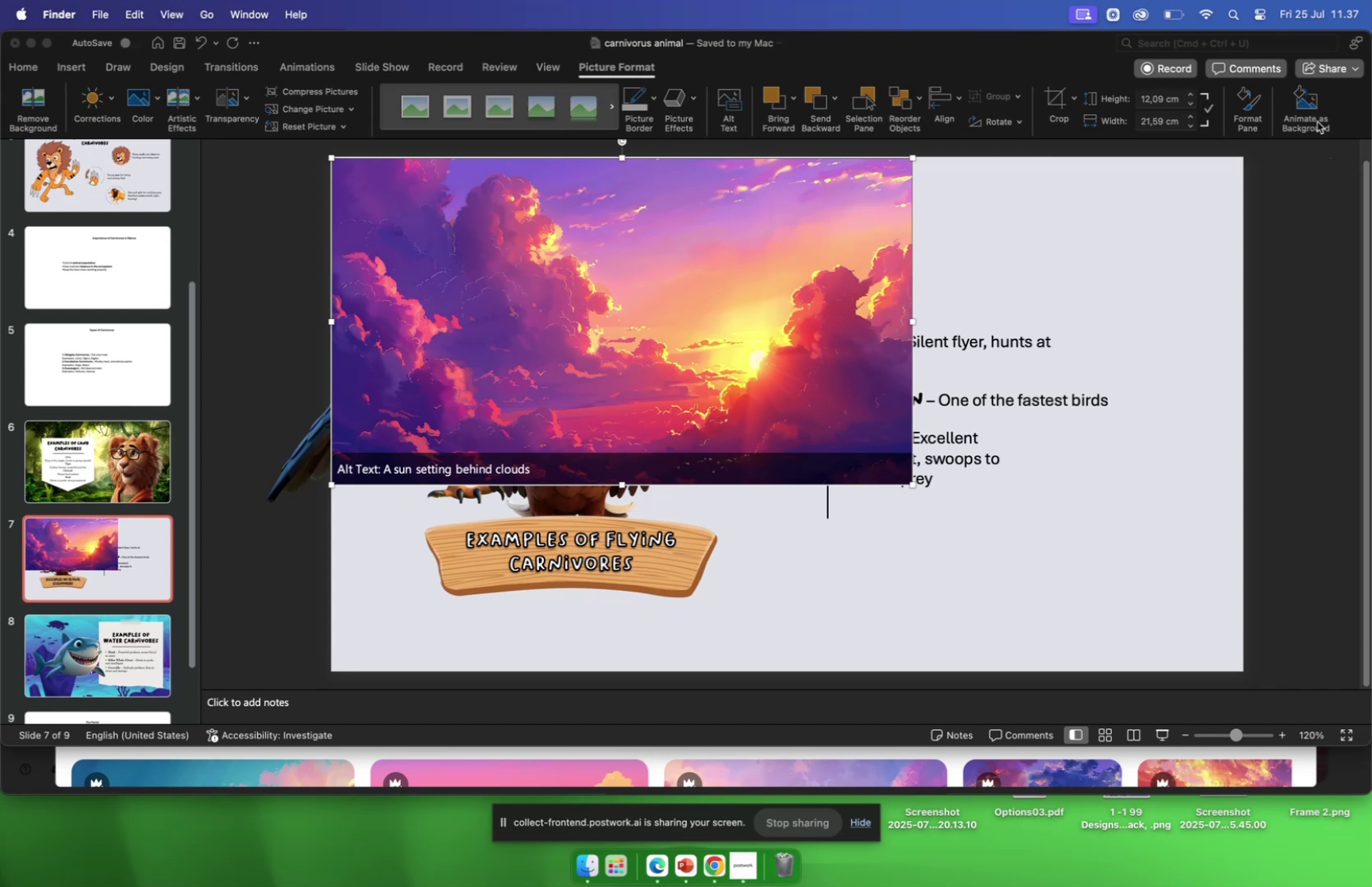 
wait(6.52)
 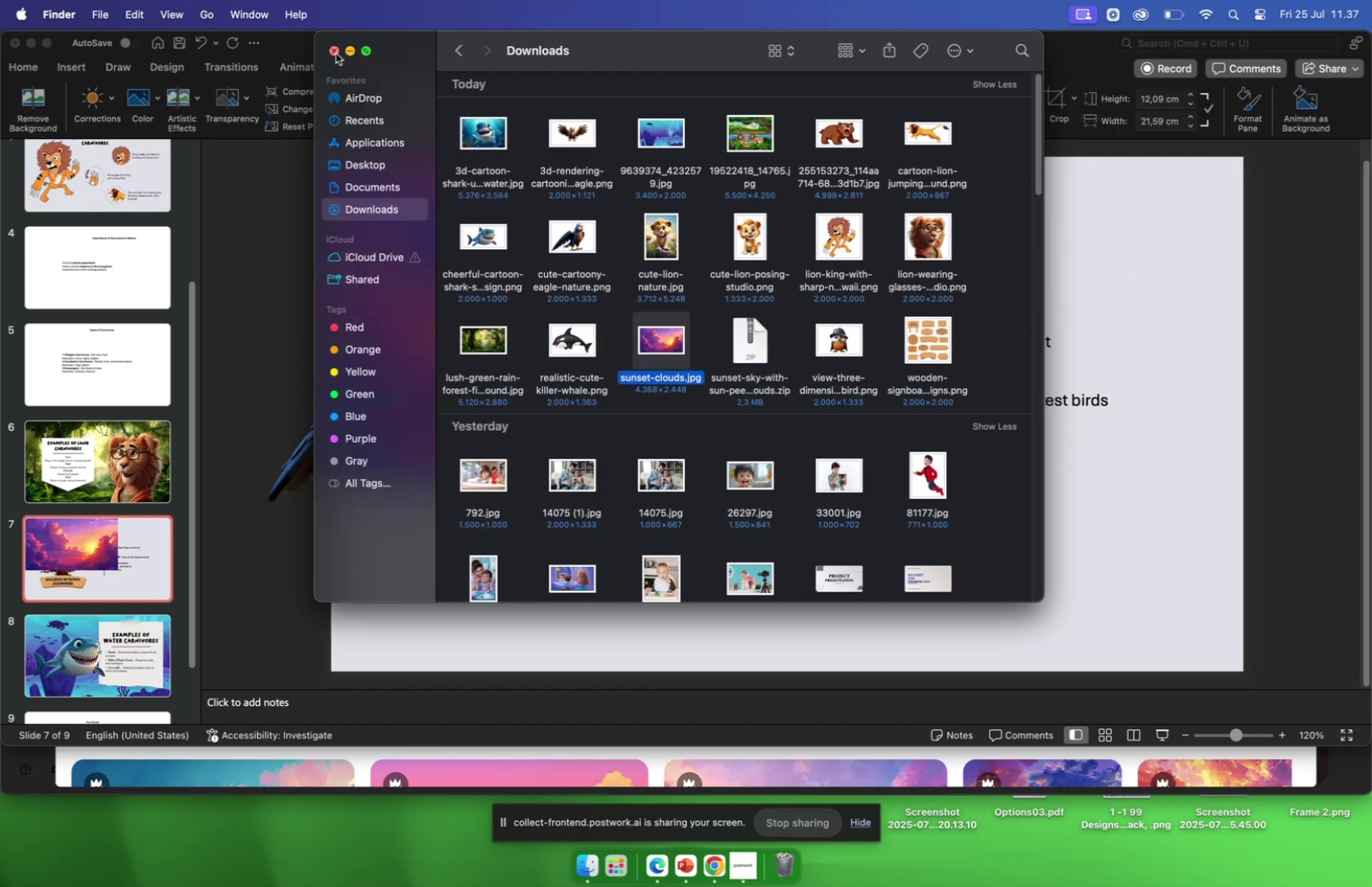 
left_click([1307, 112])
 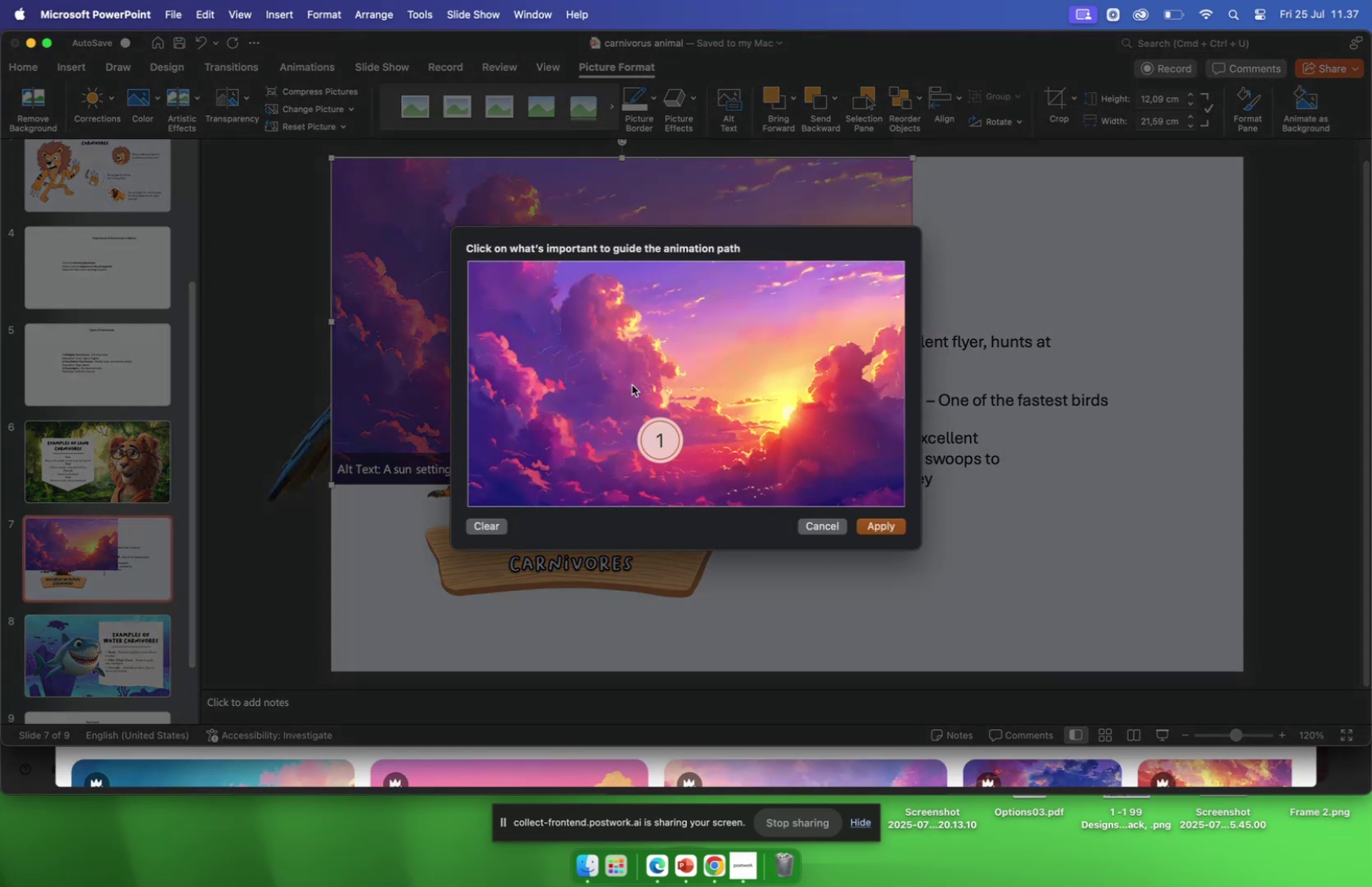 
wait(8.83)
 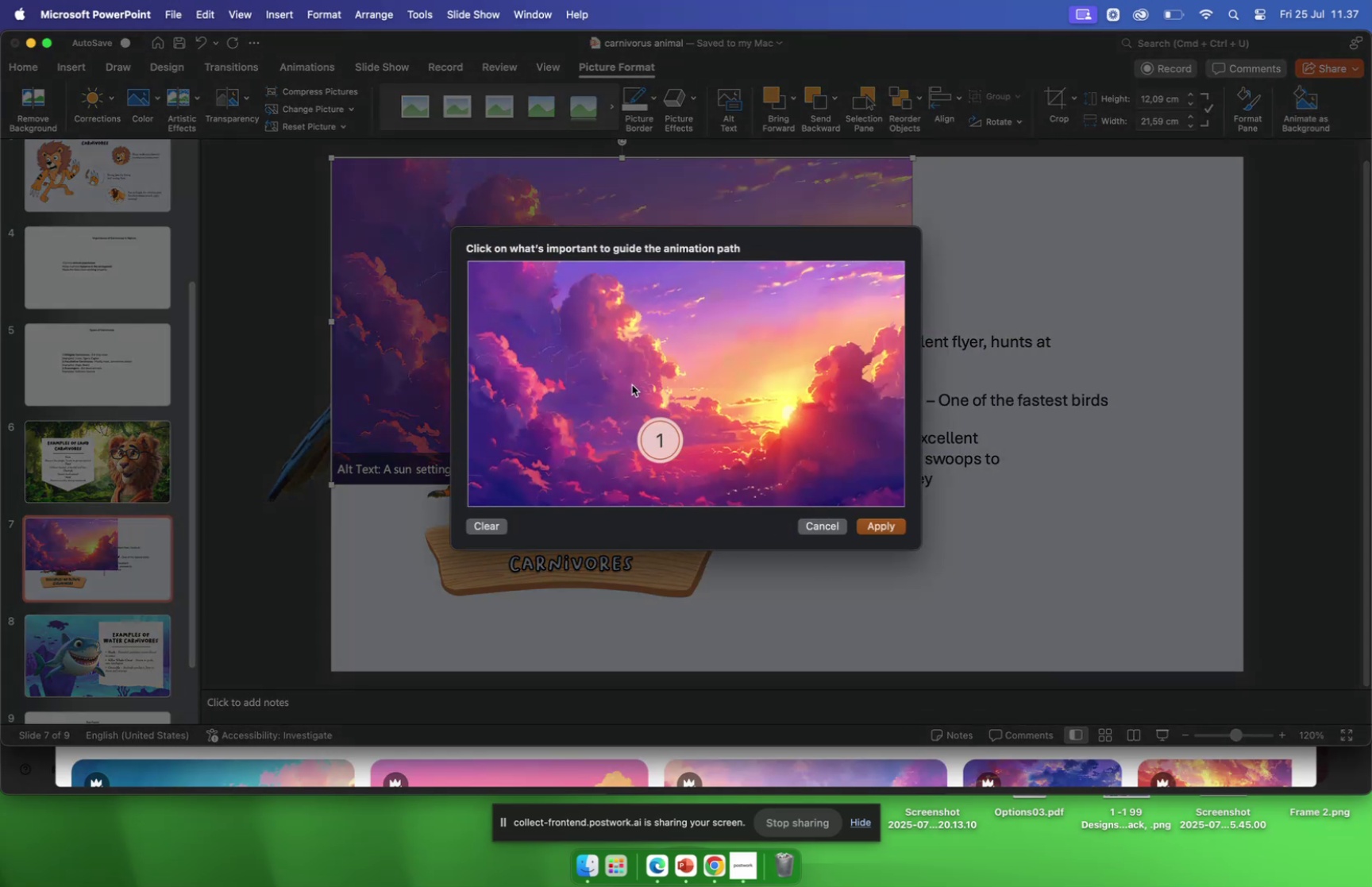 
left_click([29, 63])
 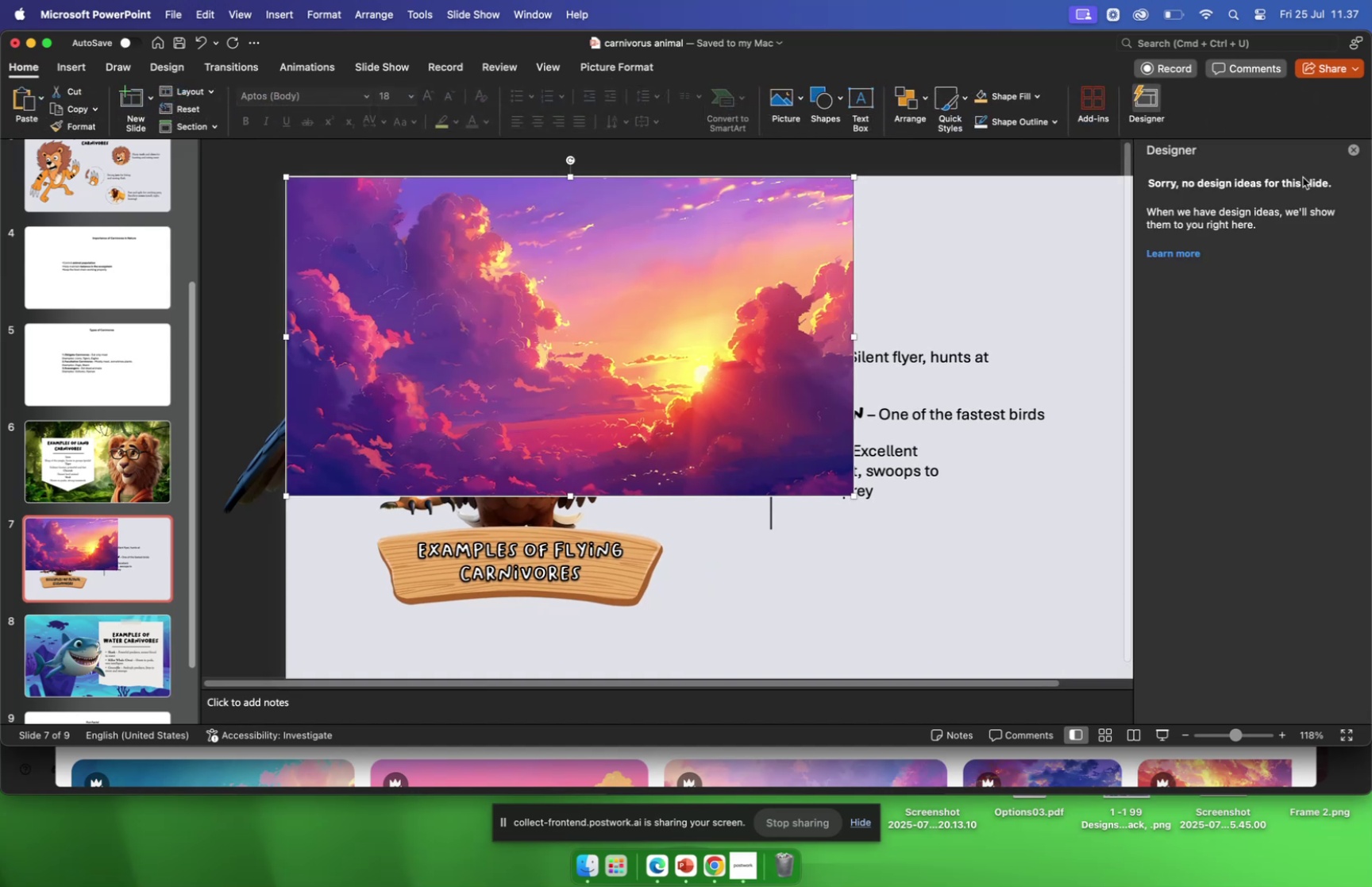 
left_click_drag(start_coordinate=[553, 410], to_coordinate=[724, 397])
 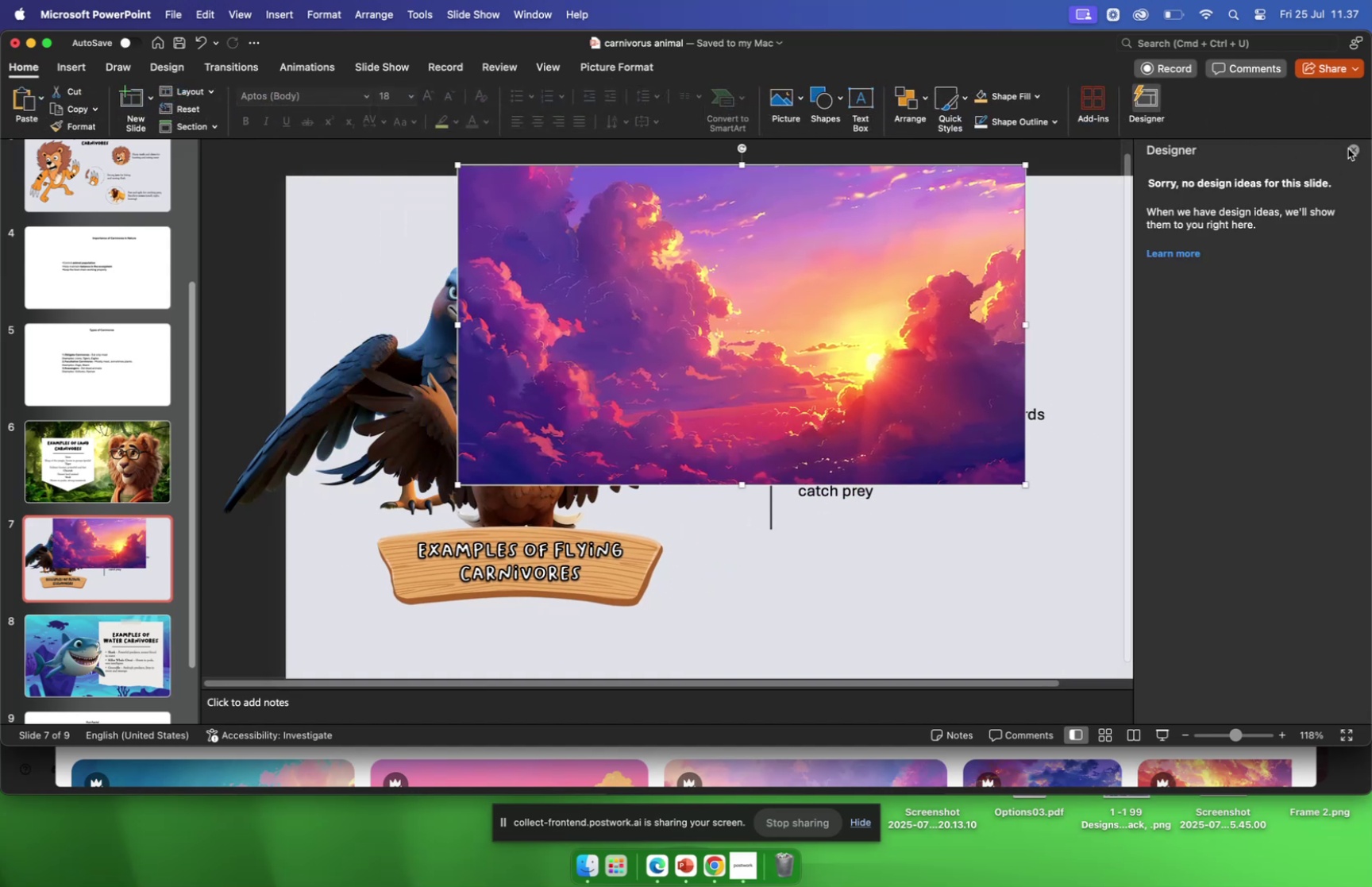 
left_click([1352, 149])
 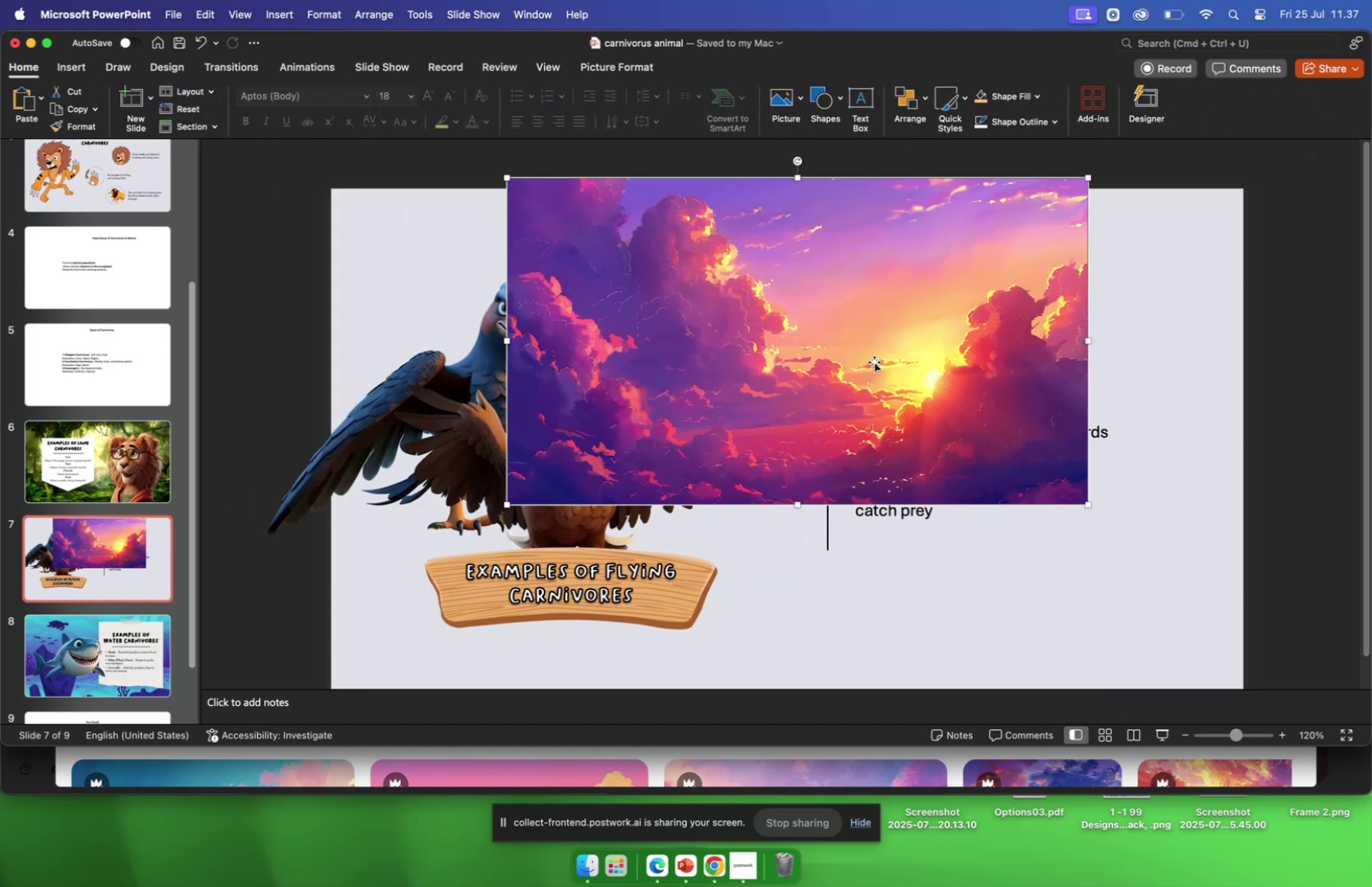 
left_click_drag(start_coordinate=[861, 368], to_coordinate=[862, 384])
 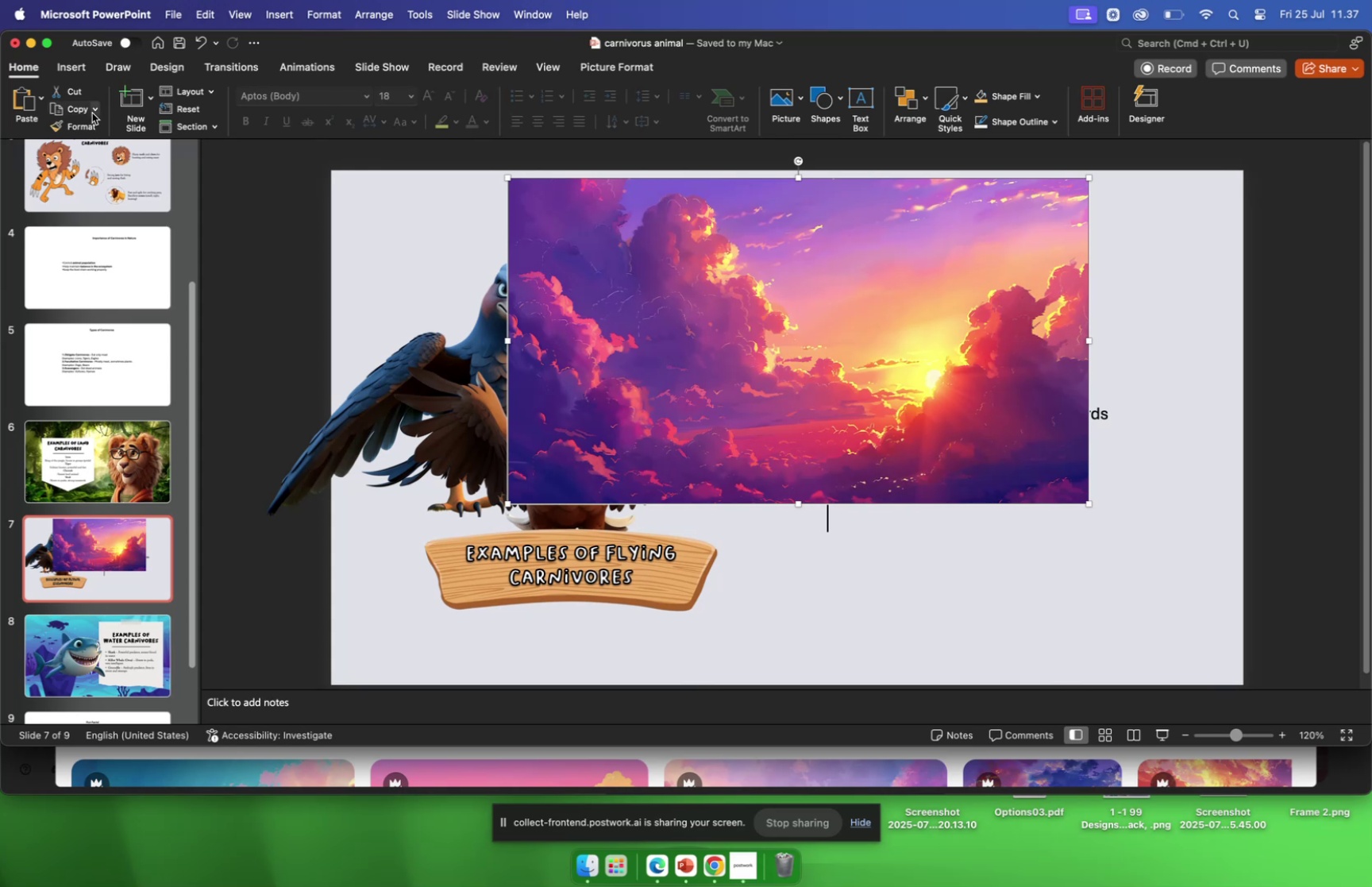 
wait(5.49)
 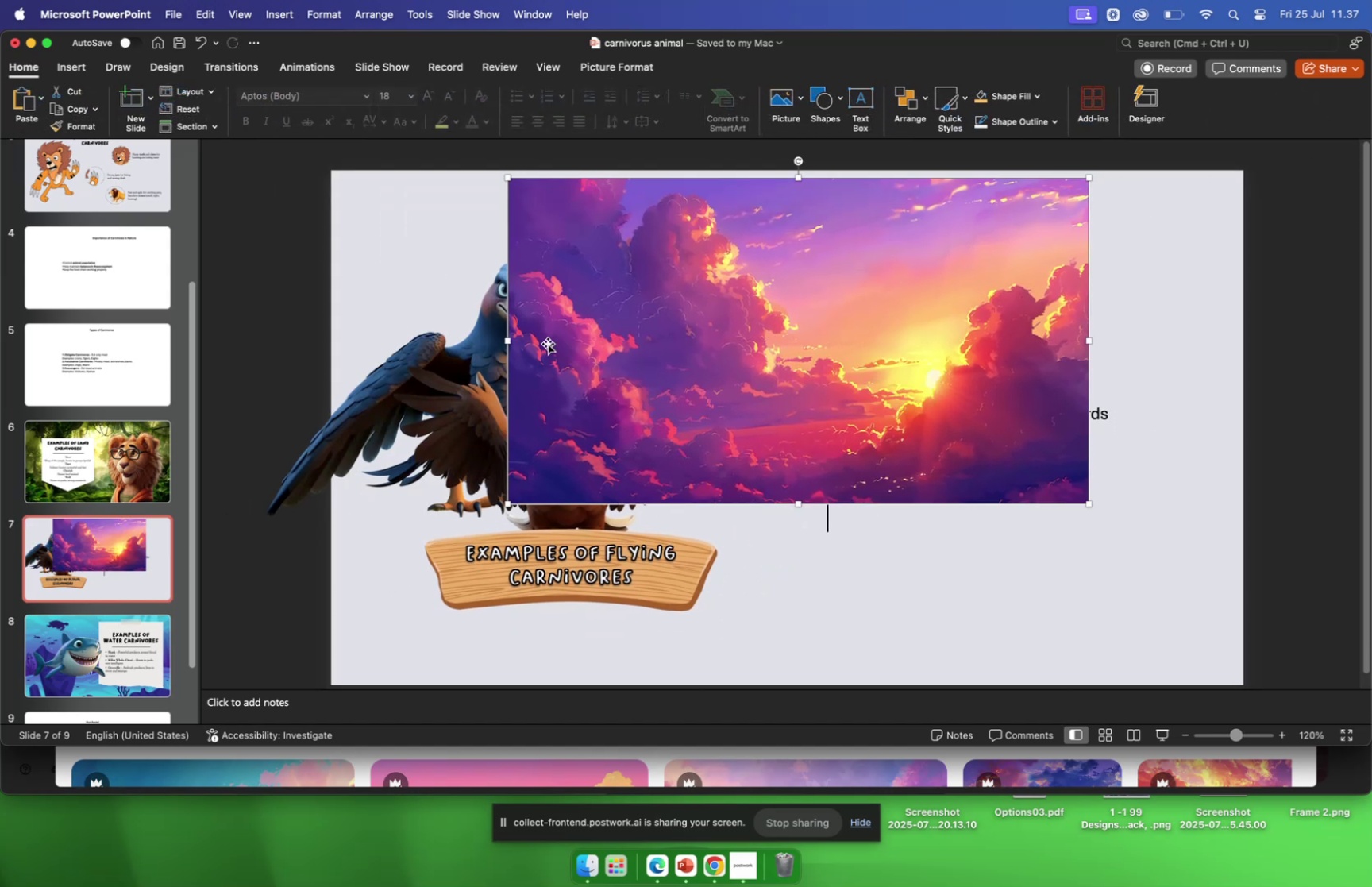 
left_click([163, 63])
 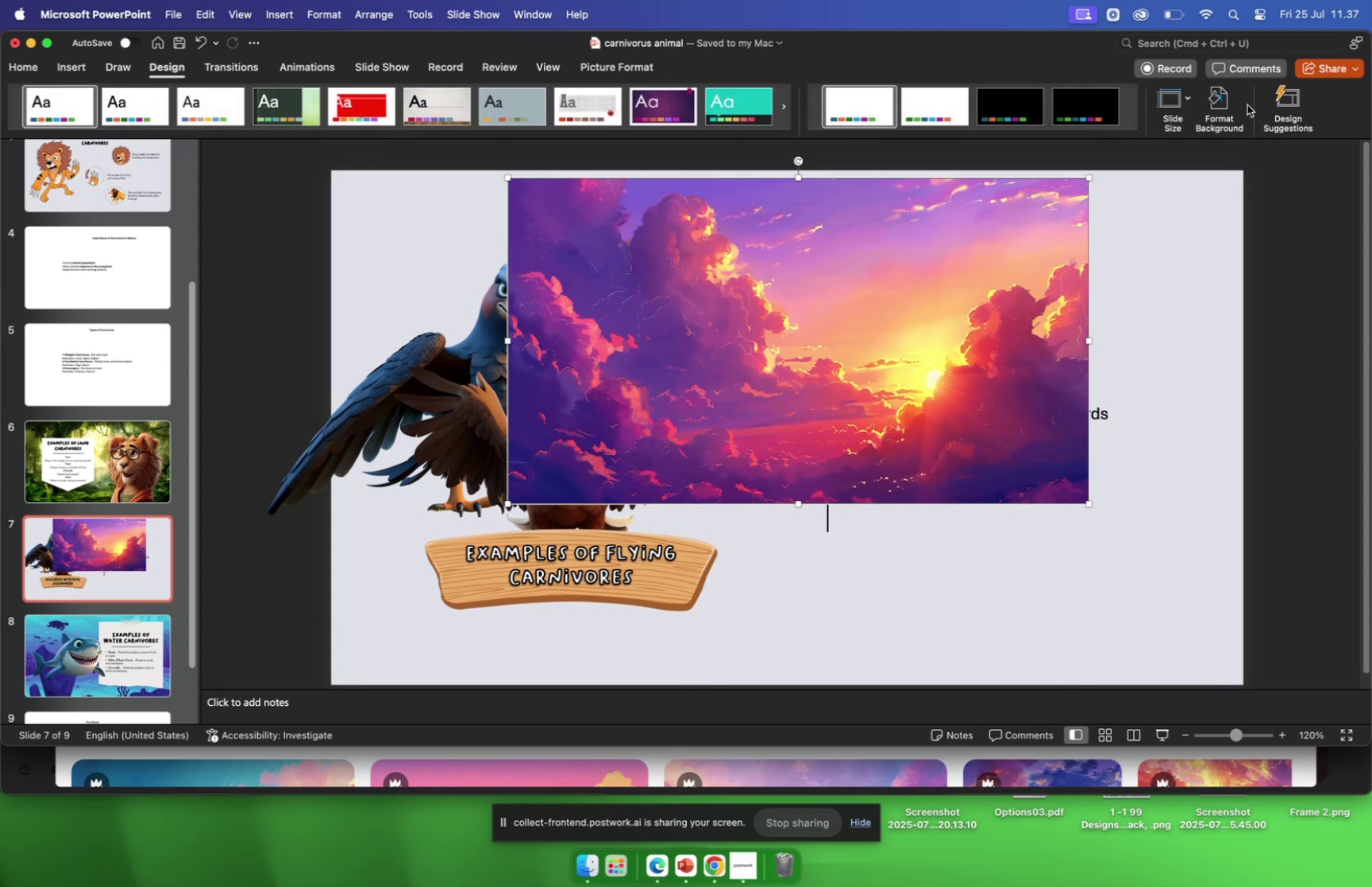 
left_click([1231, 112])
 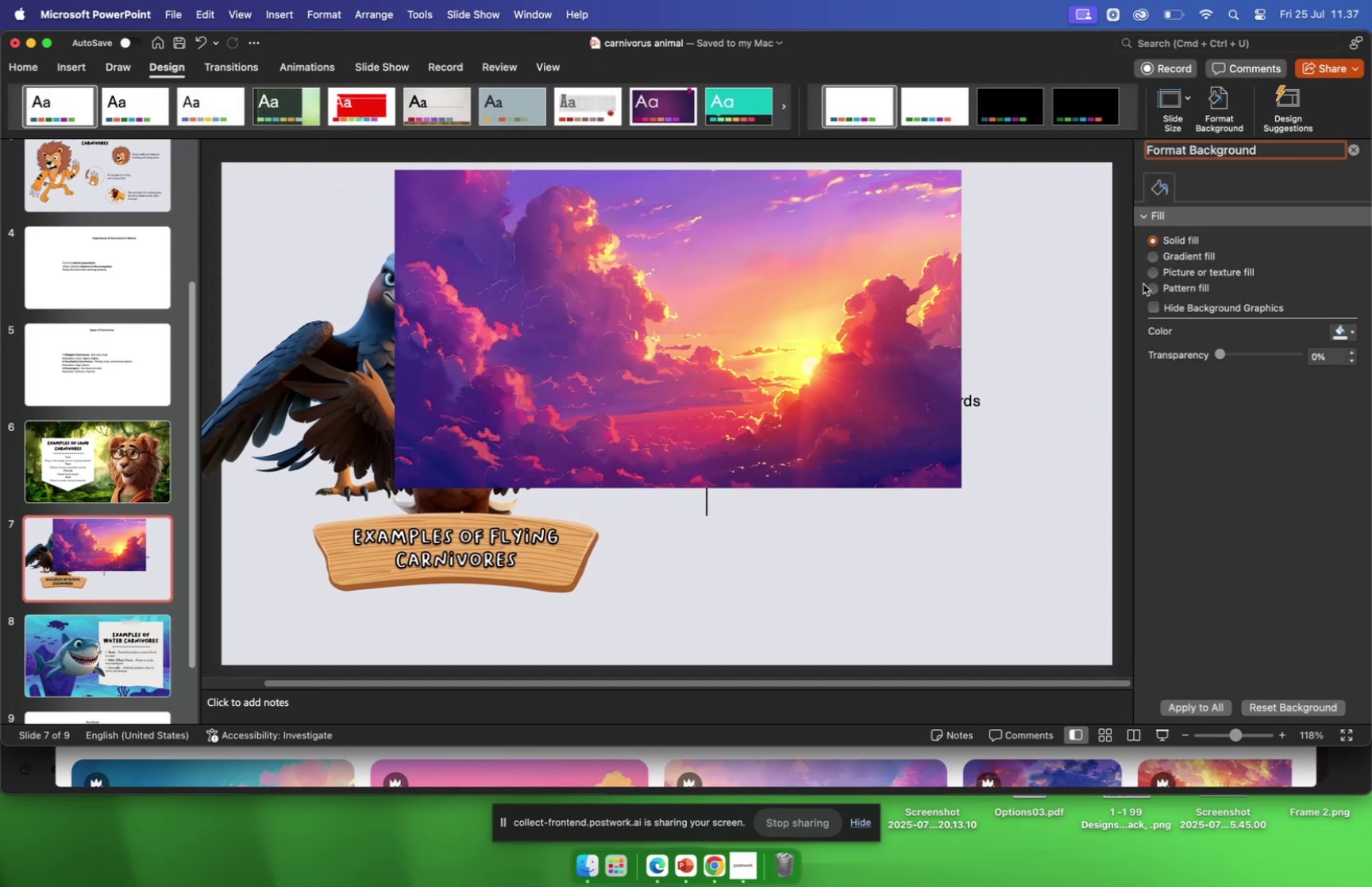 
left_click([1147, 273])
 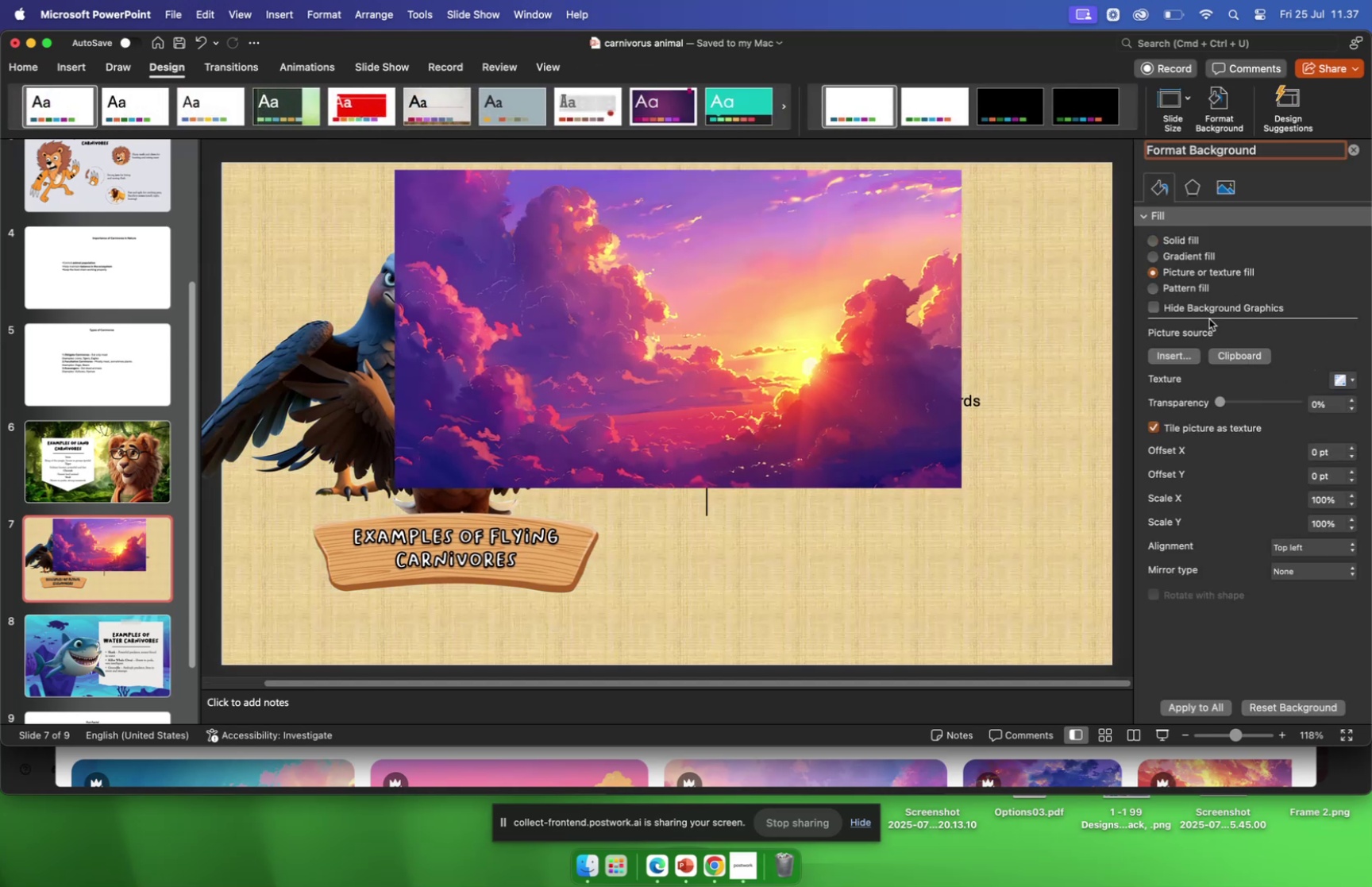 
left_click([1182, 356])
 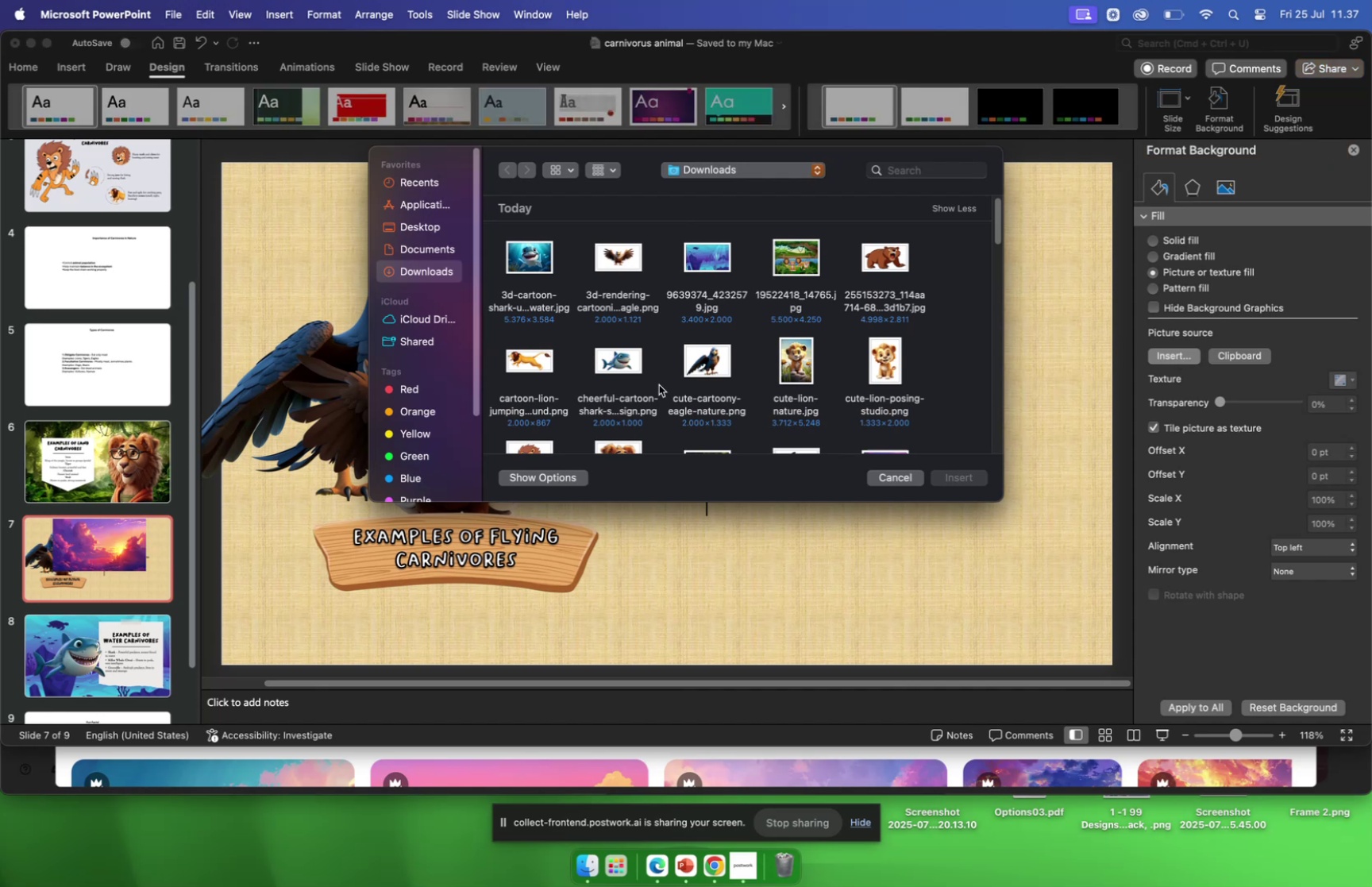 
scroll: coordinate [571, 337], scroll_direction: up, amount: 3.0
 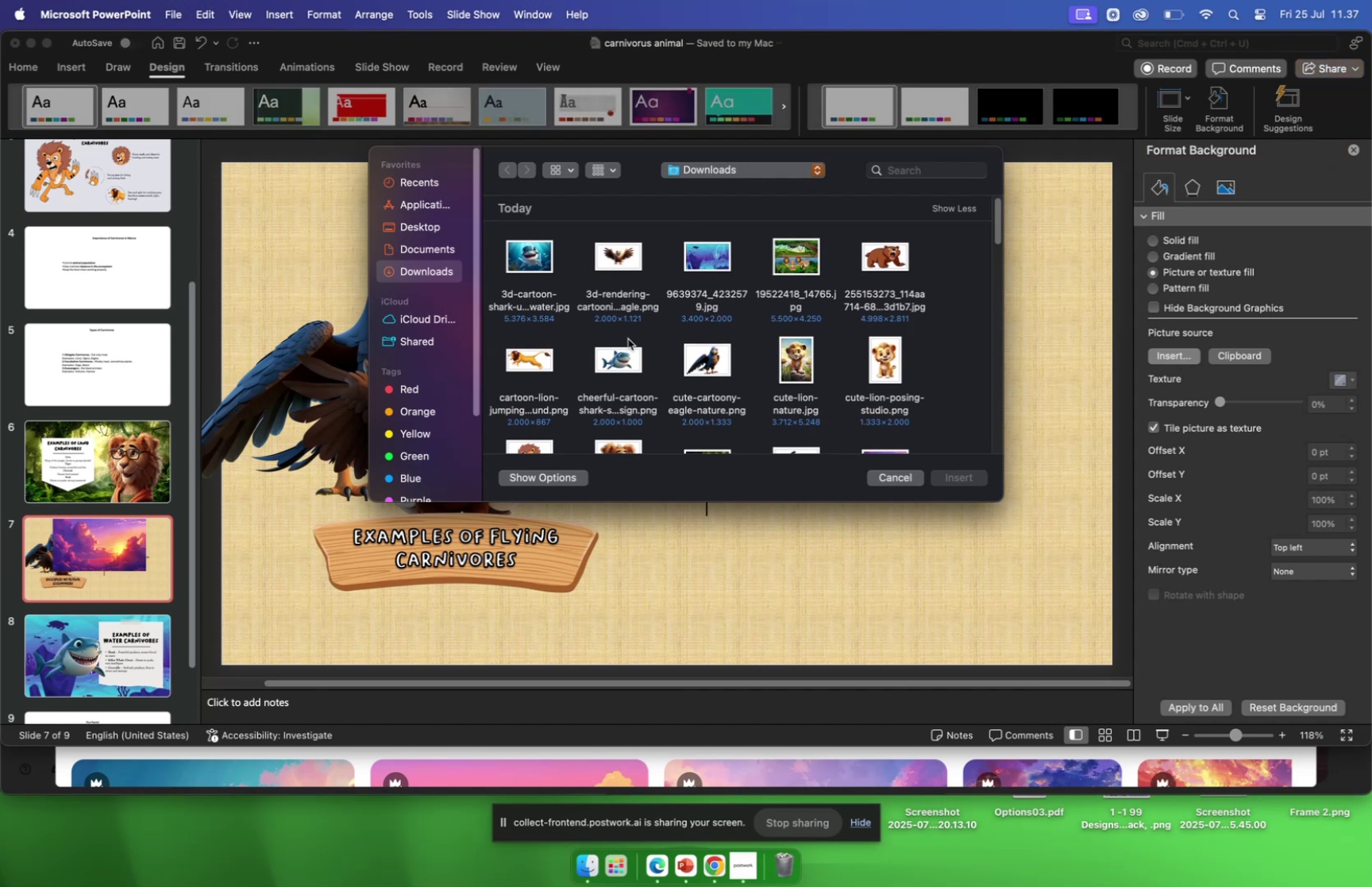 
scroll: coordinate [719, 347], scroll_direction: down, amount: 12.0
 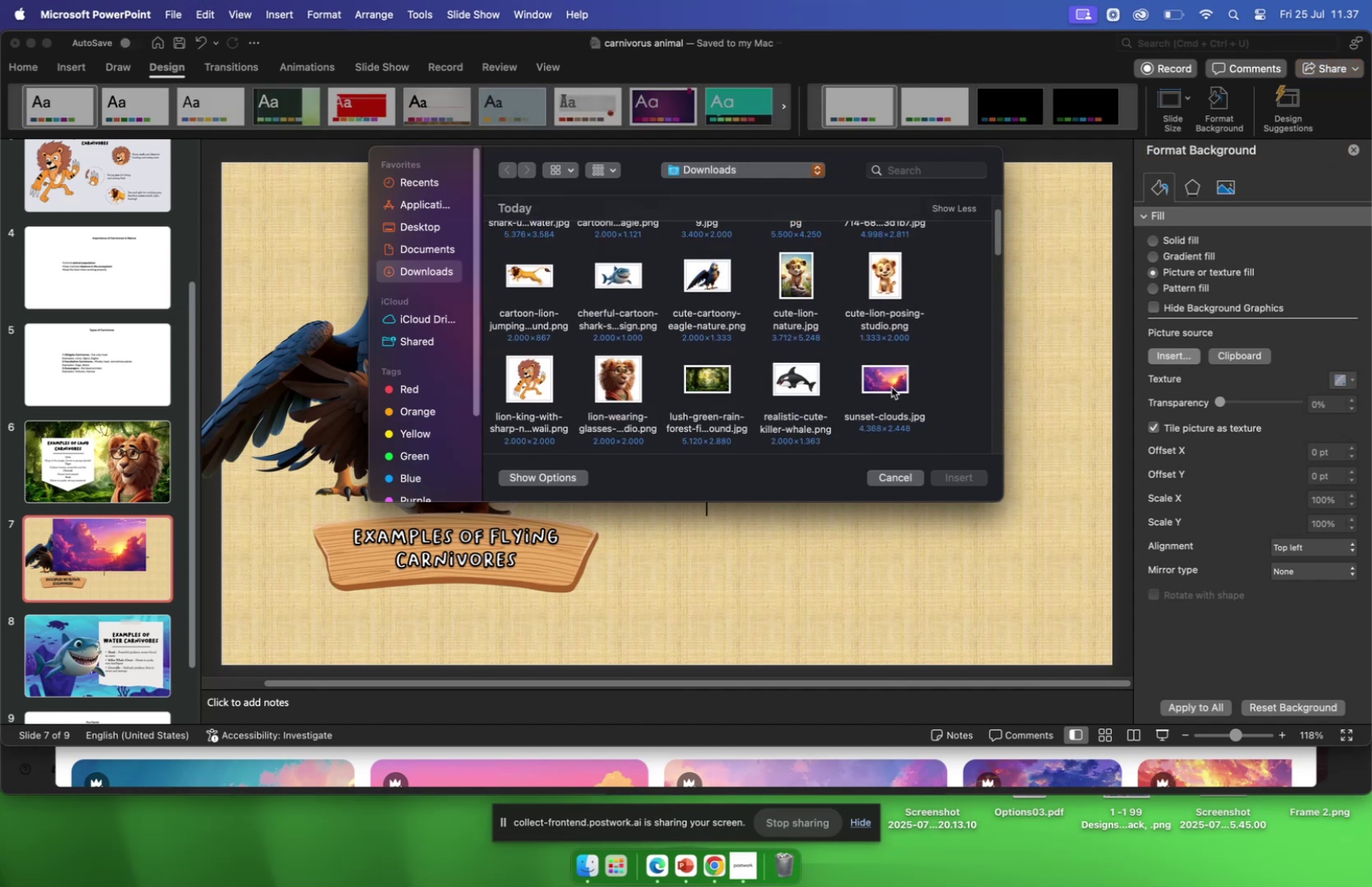 
left_click([881, 387])
 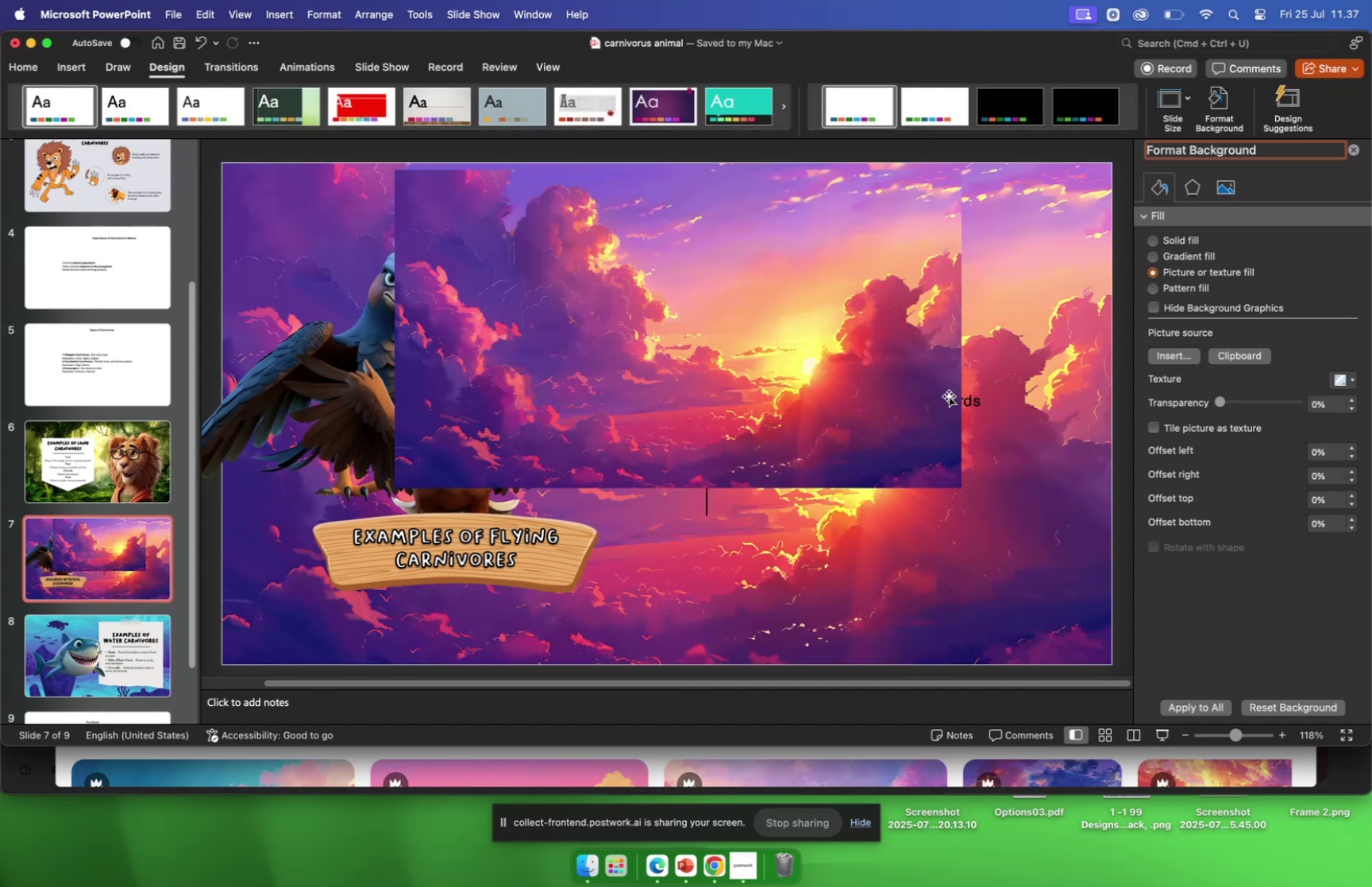 
left_click([757, 355])
 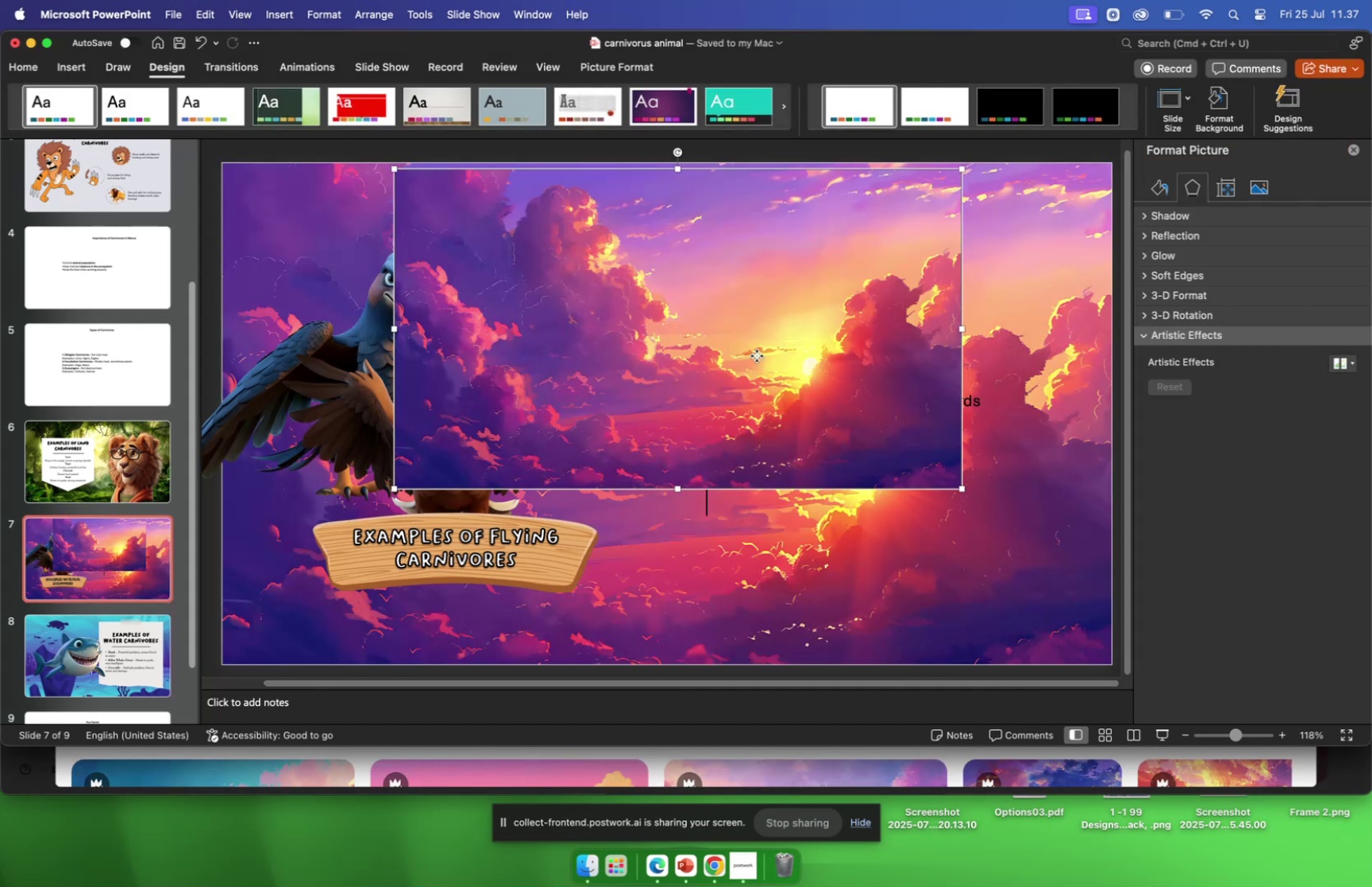 
key(Backspace)
 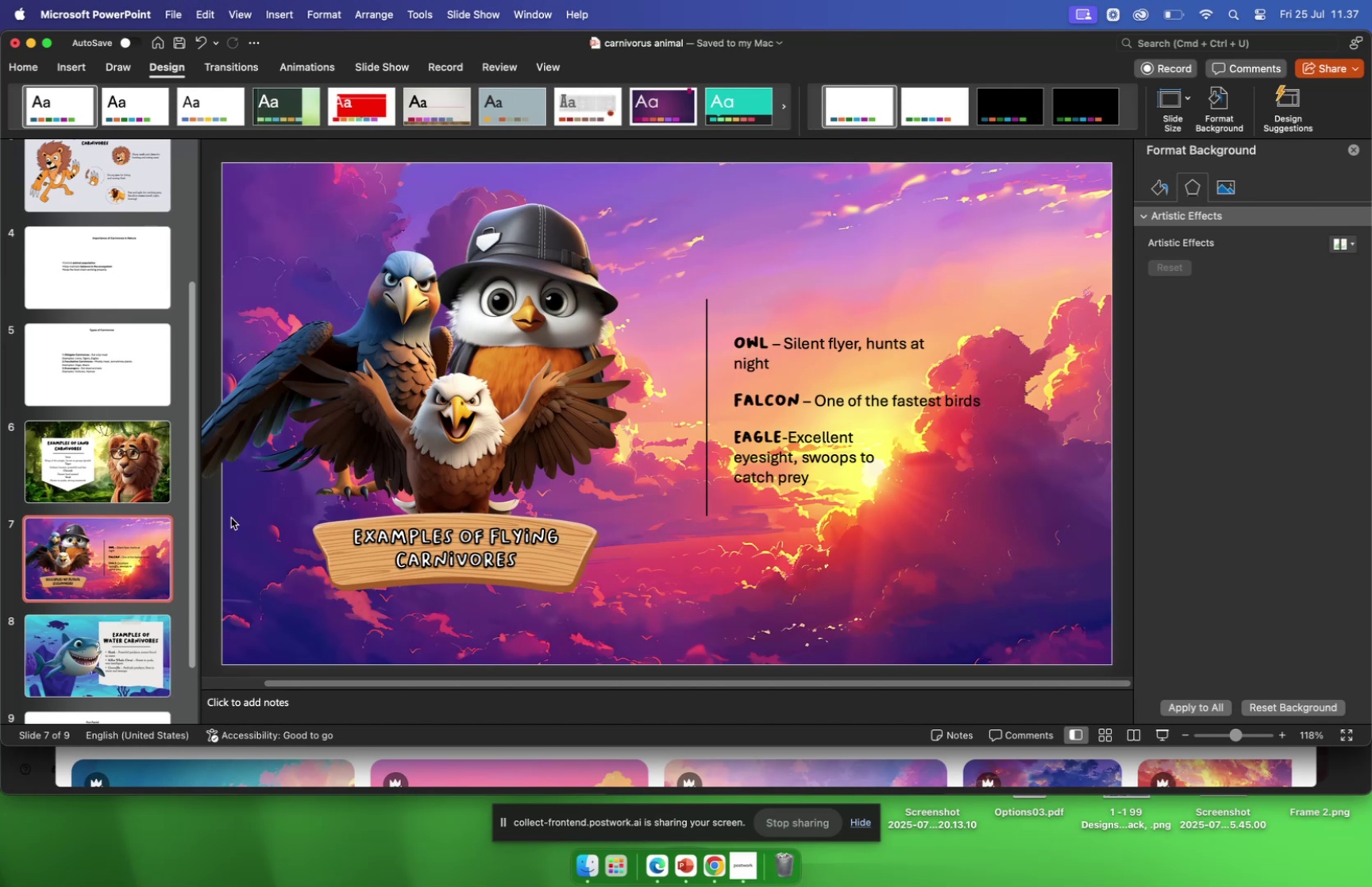 
wait(7.46)
 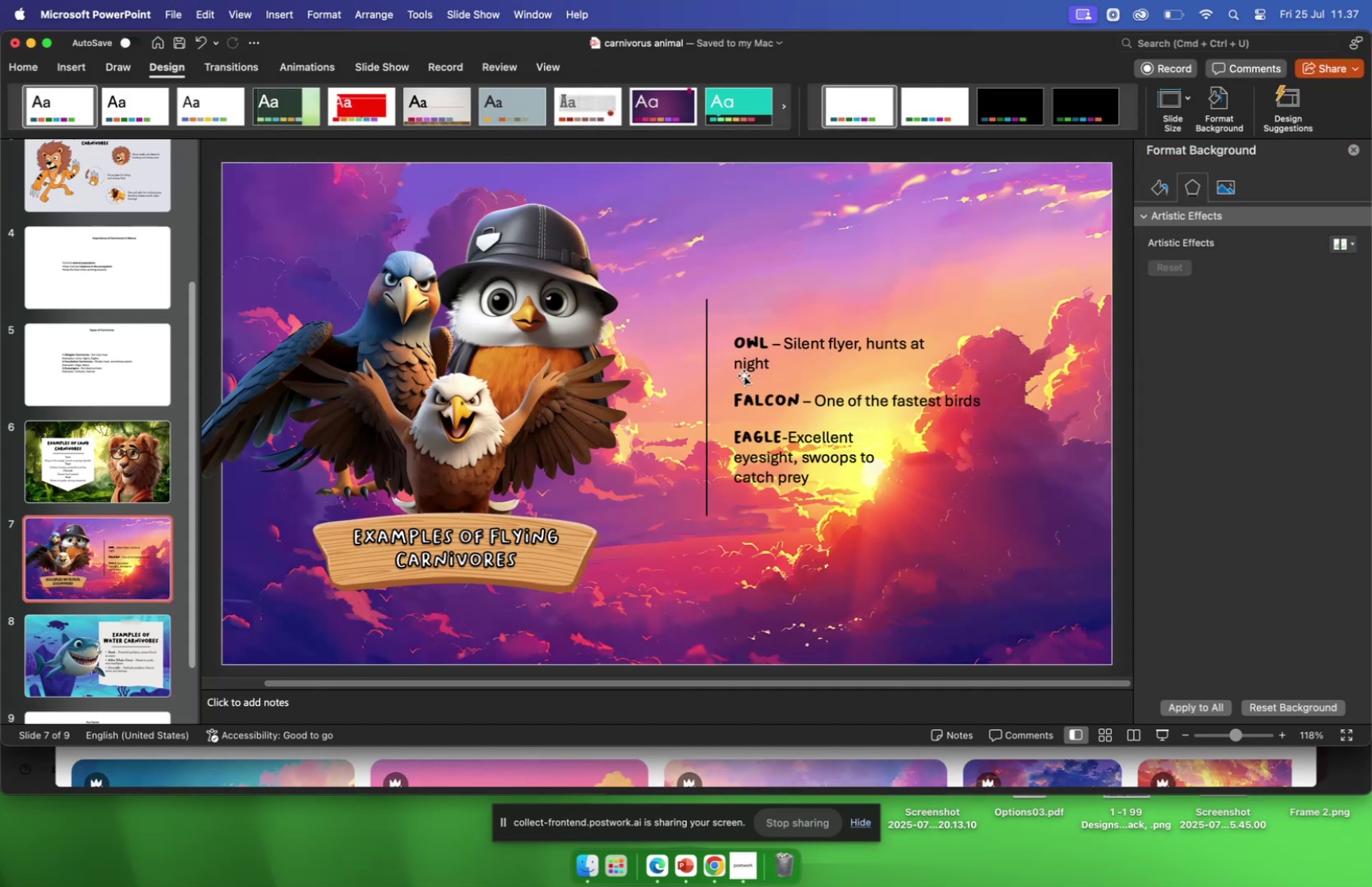 
left_click([1353, 152])
 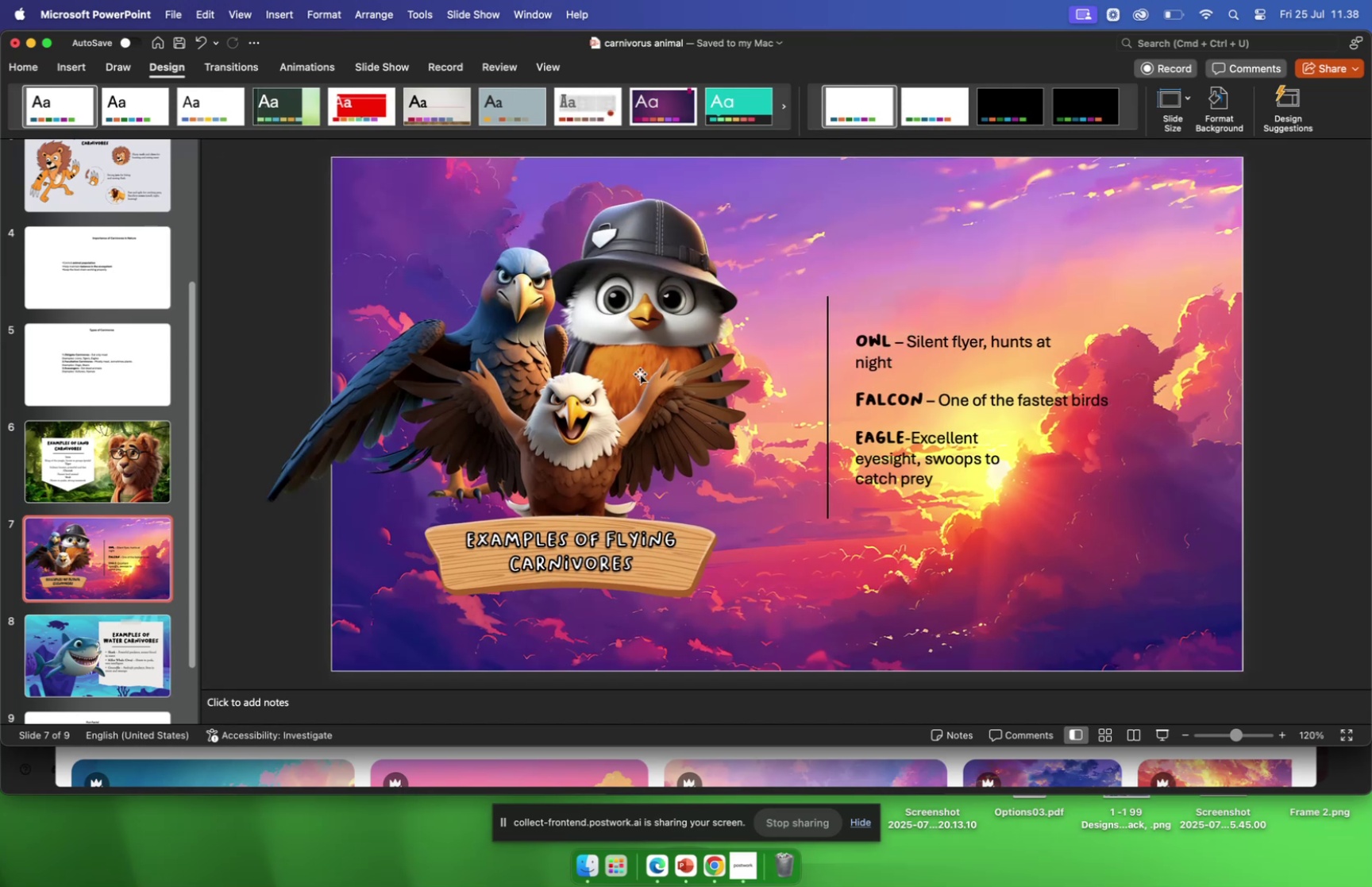 
left_click_drag(start_coordinate=[646, 315], to_coordinate=[652, 320])
 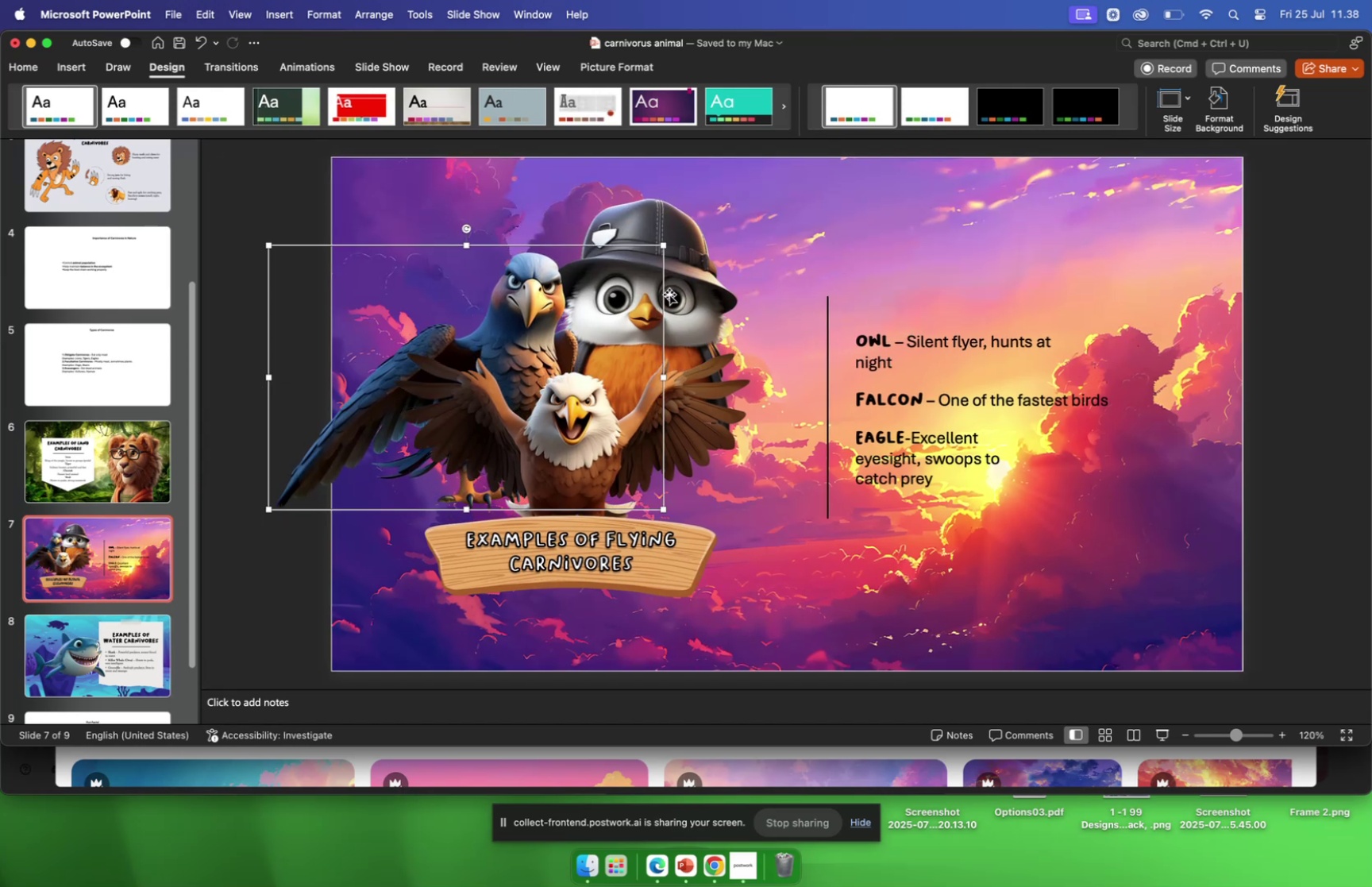 
left_click_drag(start_coordinate=[670, 294], to_coordinate=[675, 301])
 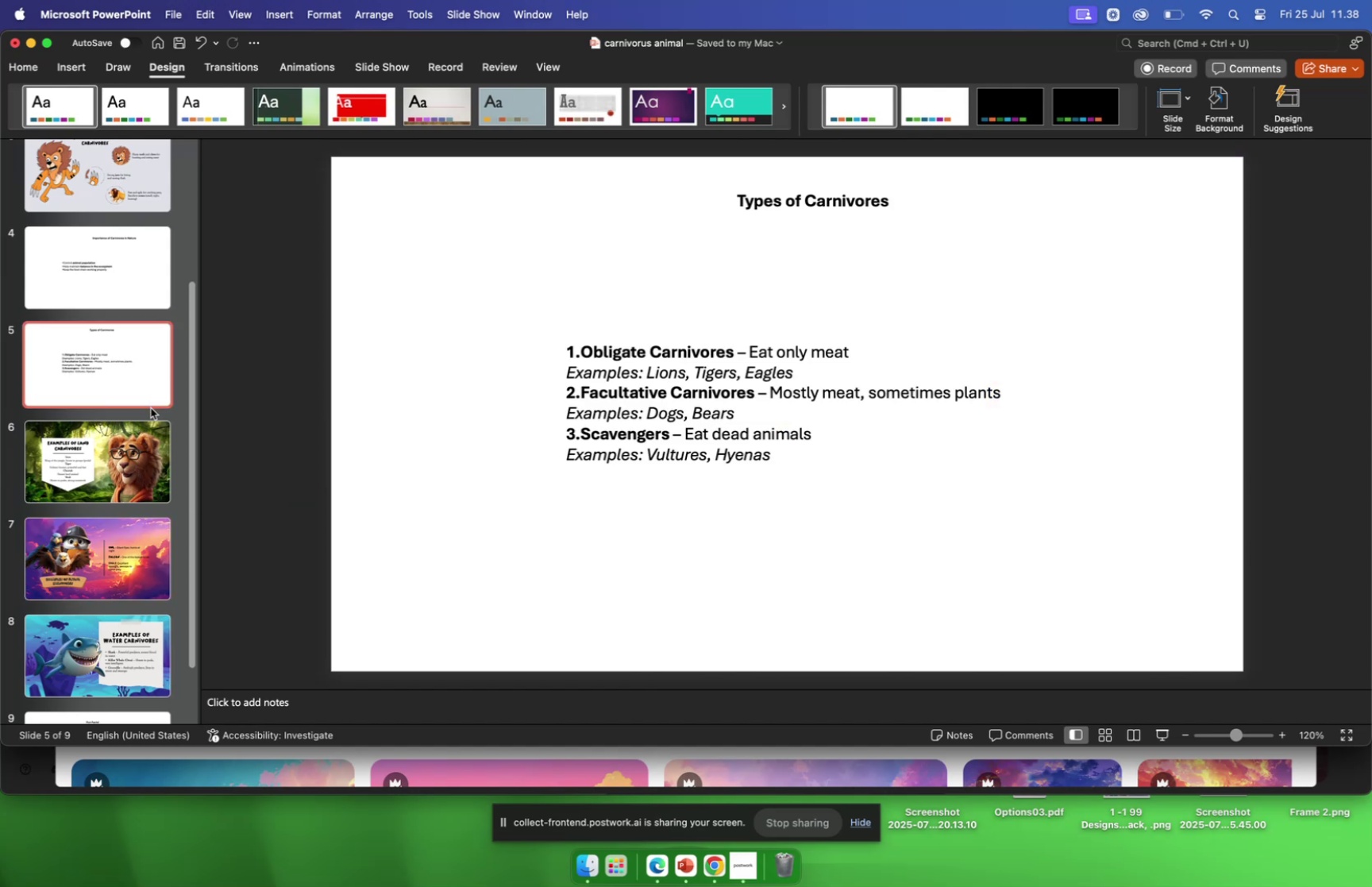 
wait(10.44)
 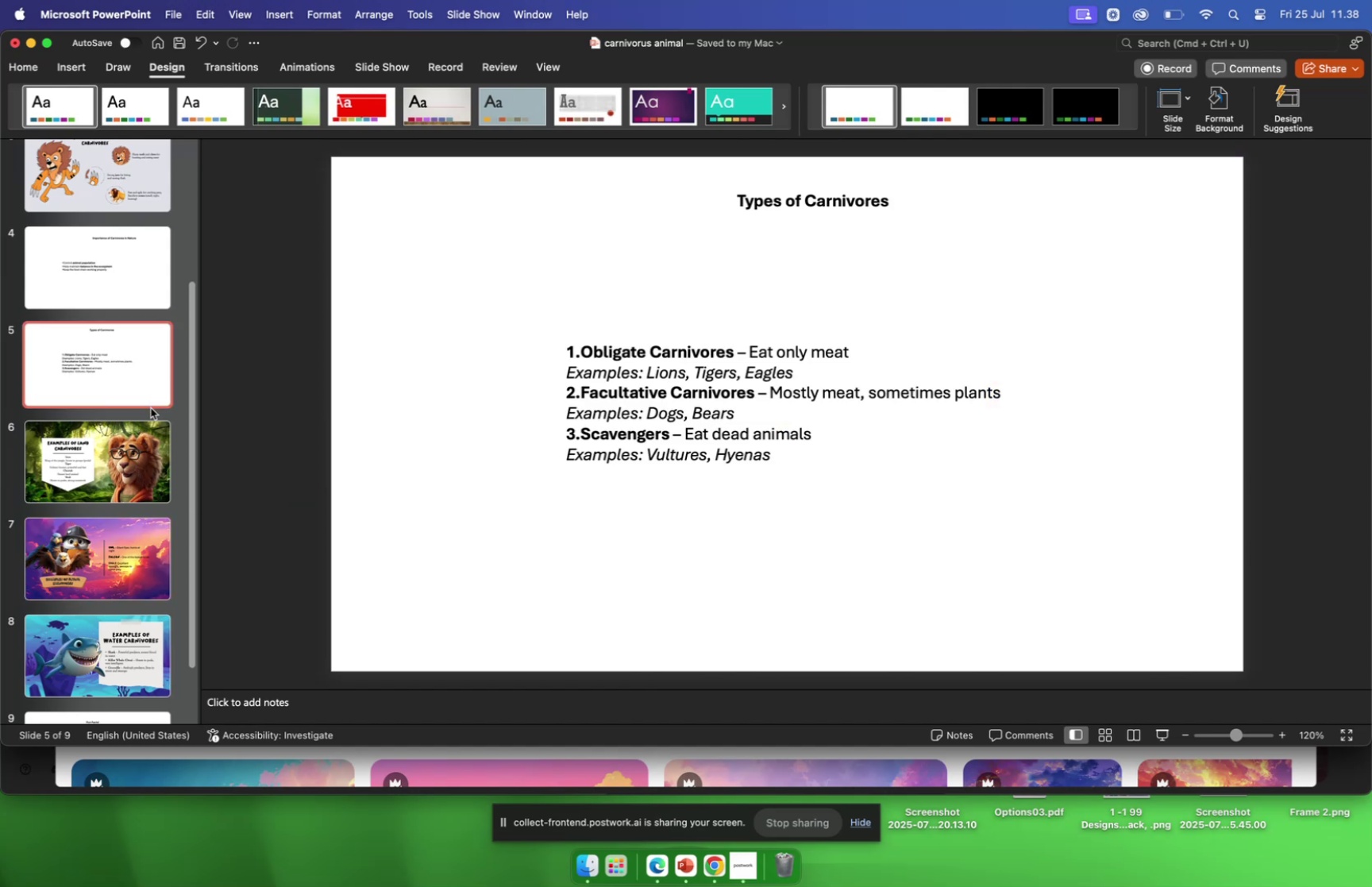 
left_click([91, 646])
 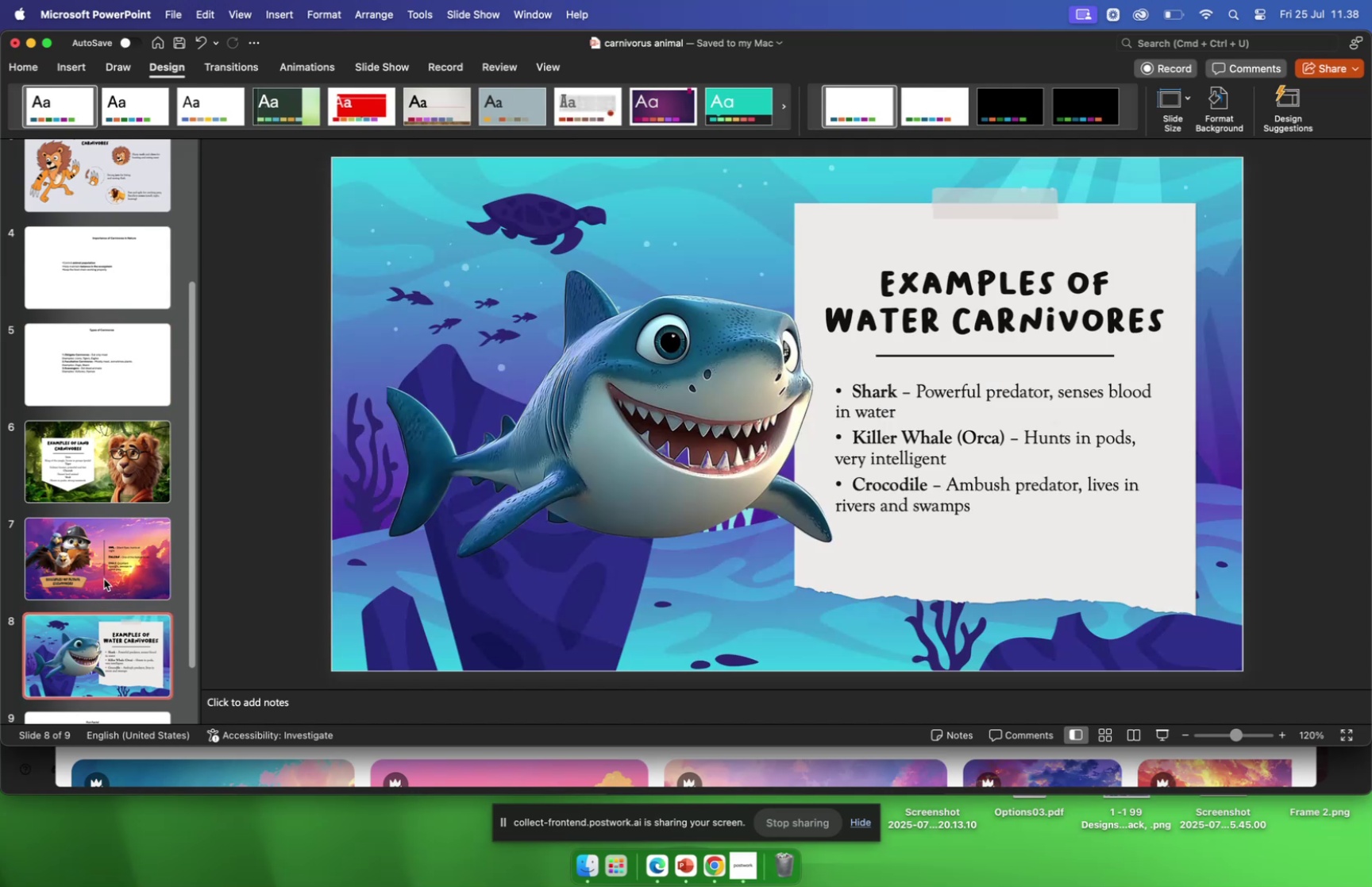 
scroll: coordinate [110, 561], scroll_direction: down, amount: 18.0
 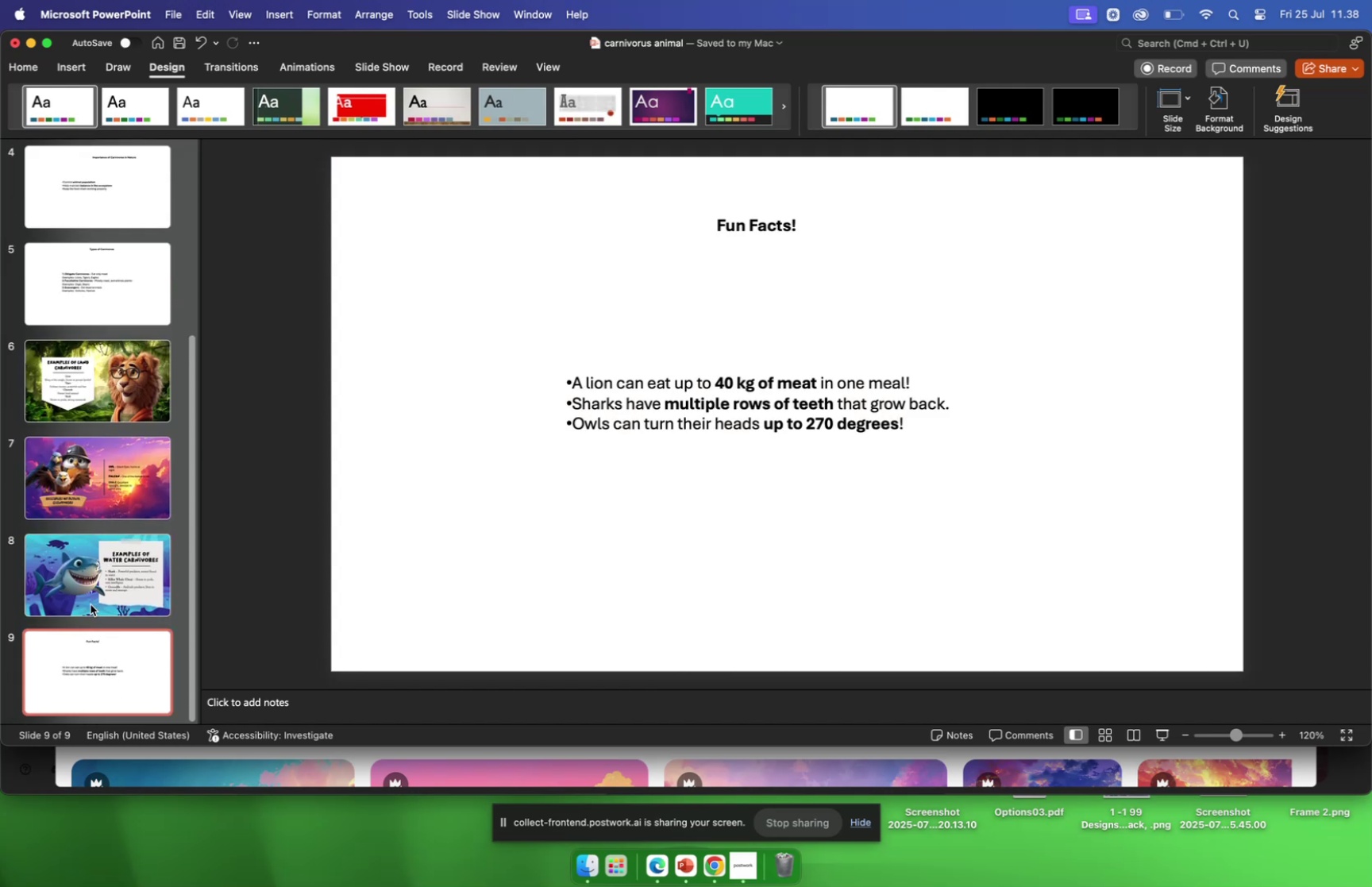 
wait(5.1)
 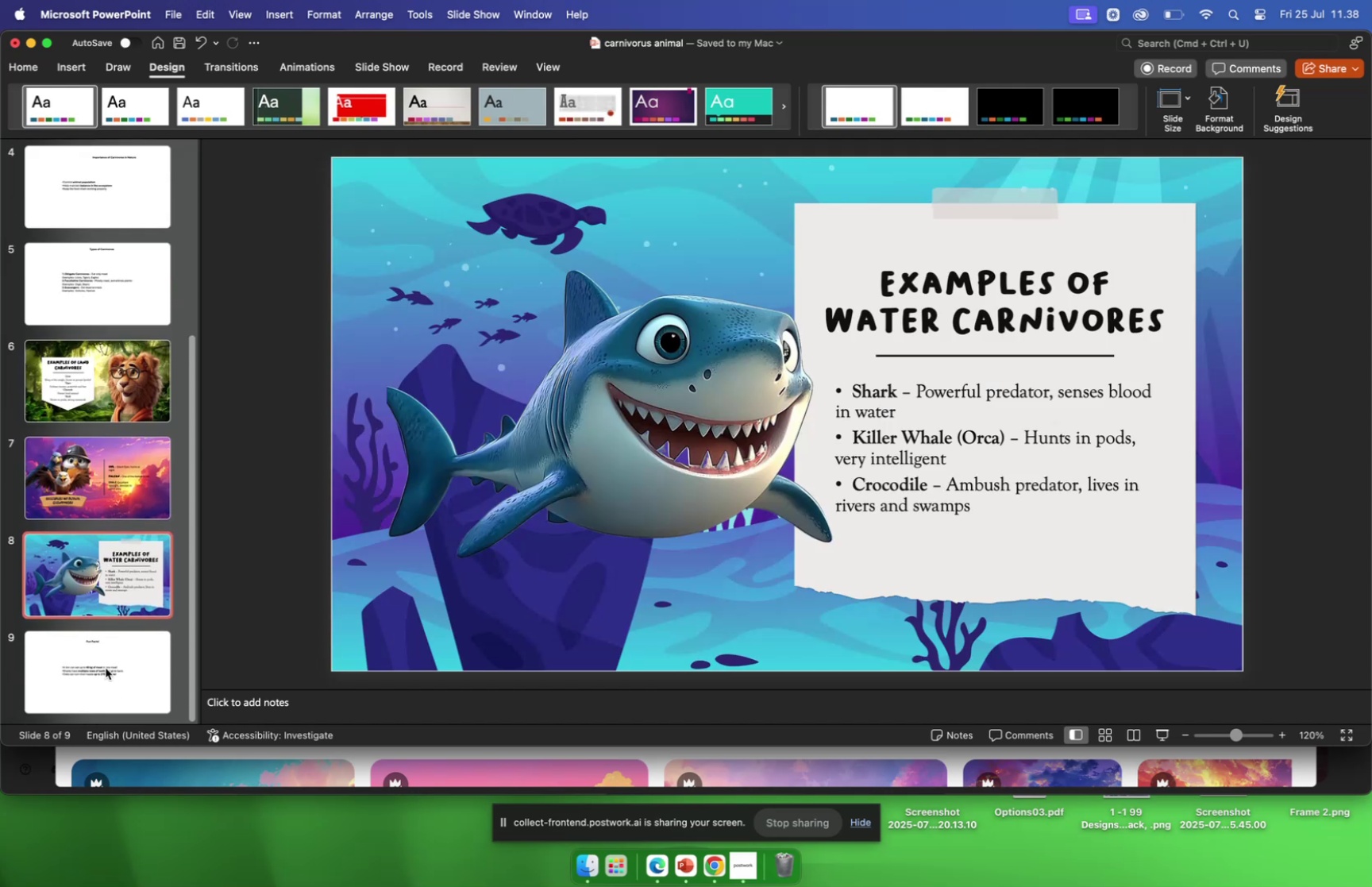 
left_click([138, 284])
 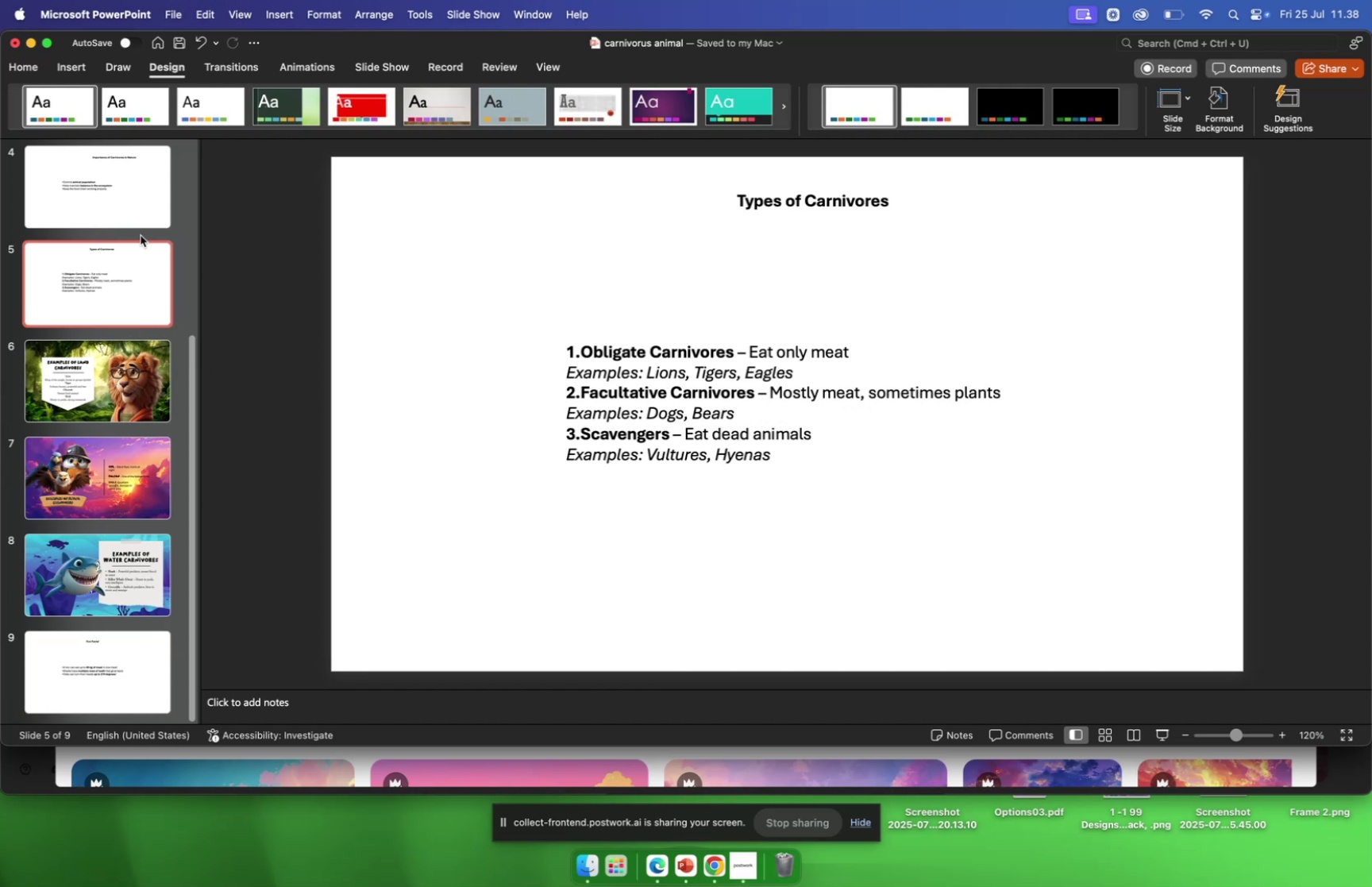 
scroll: coordinate [121, 295], scroll_direction: up, amount: 13.0
 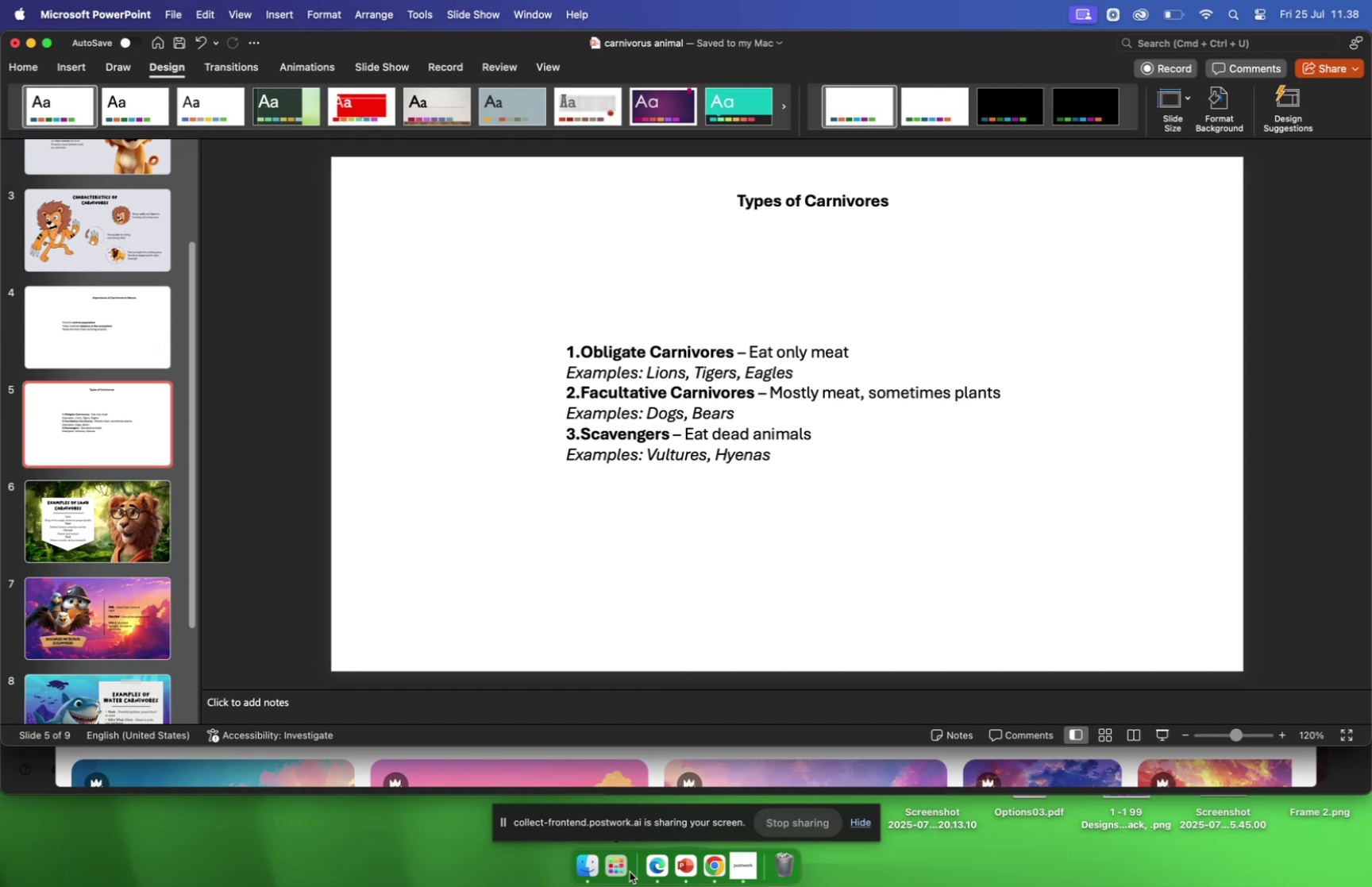 
wait(30.58)
 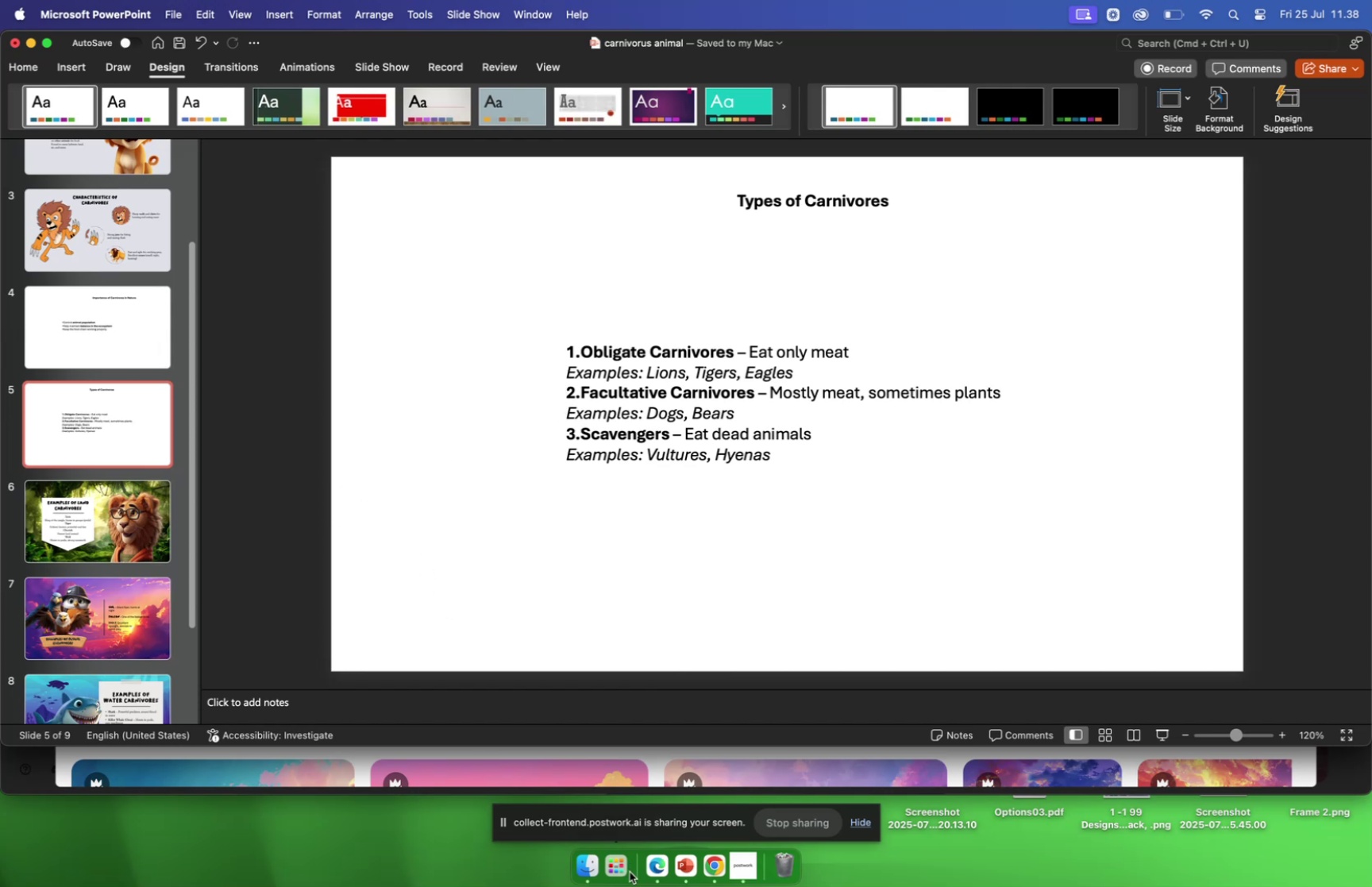 
left_click([1341, 140])
 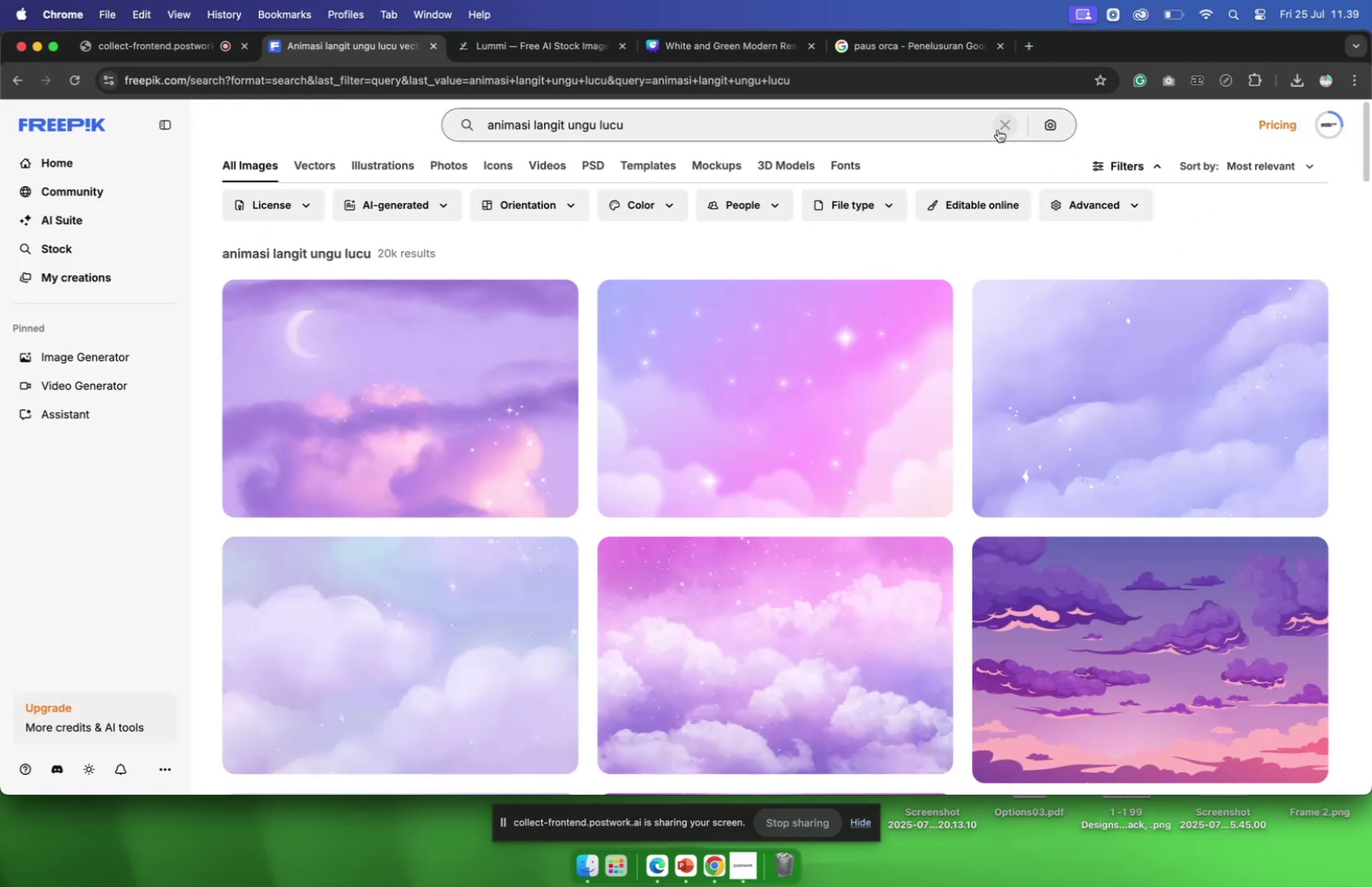 
left_click([1003, 122])
 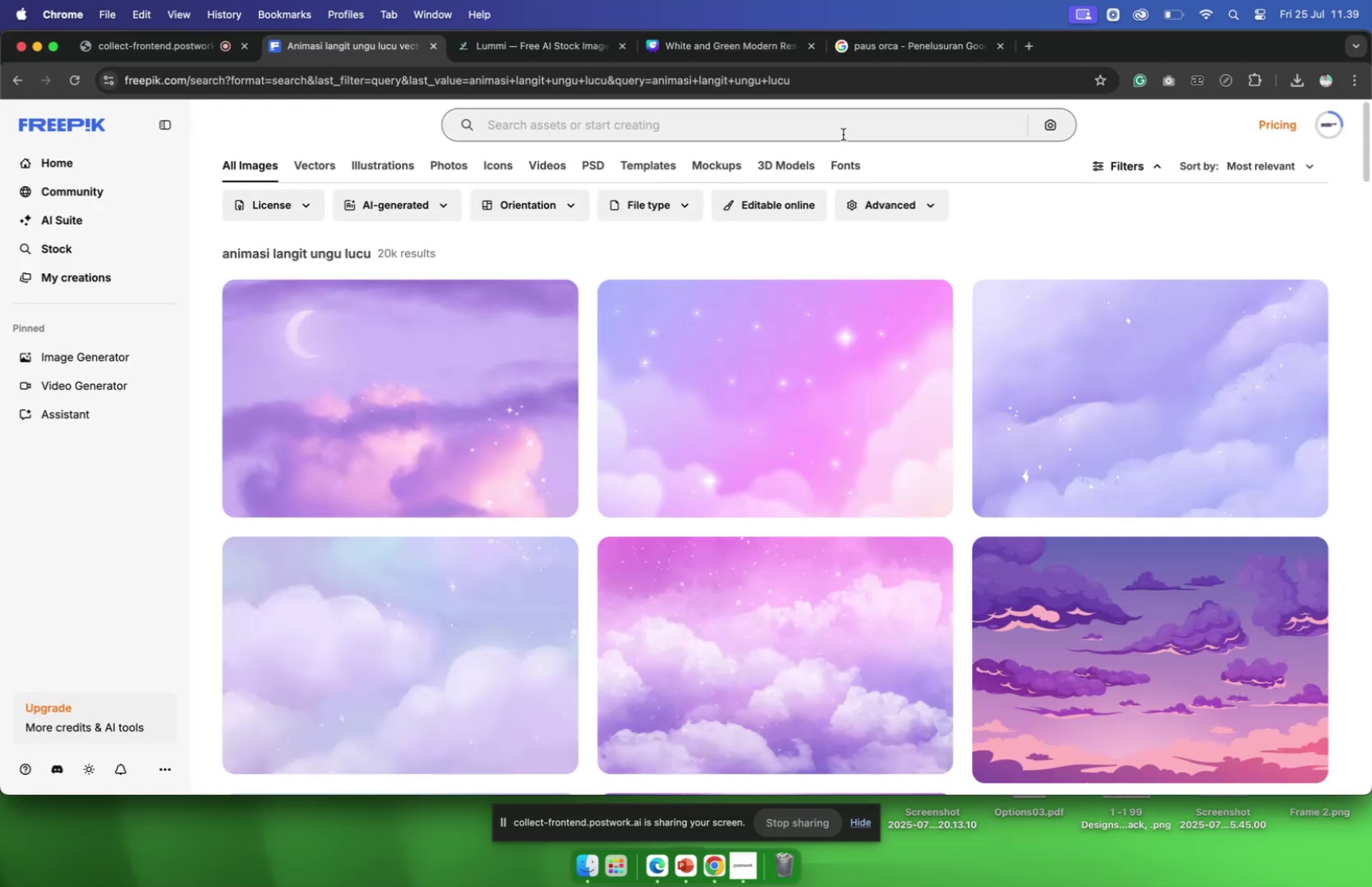 
left_click([842, 133])
 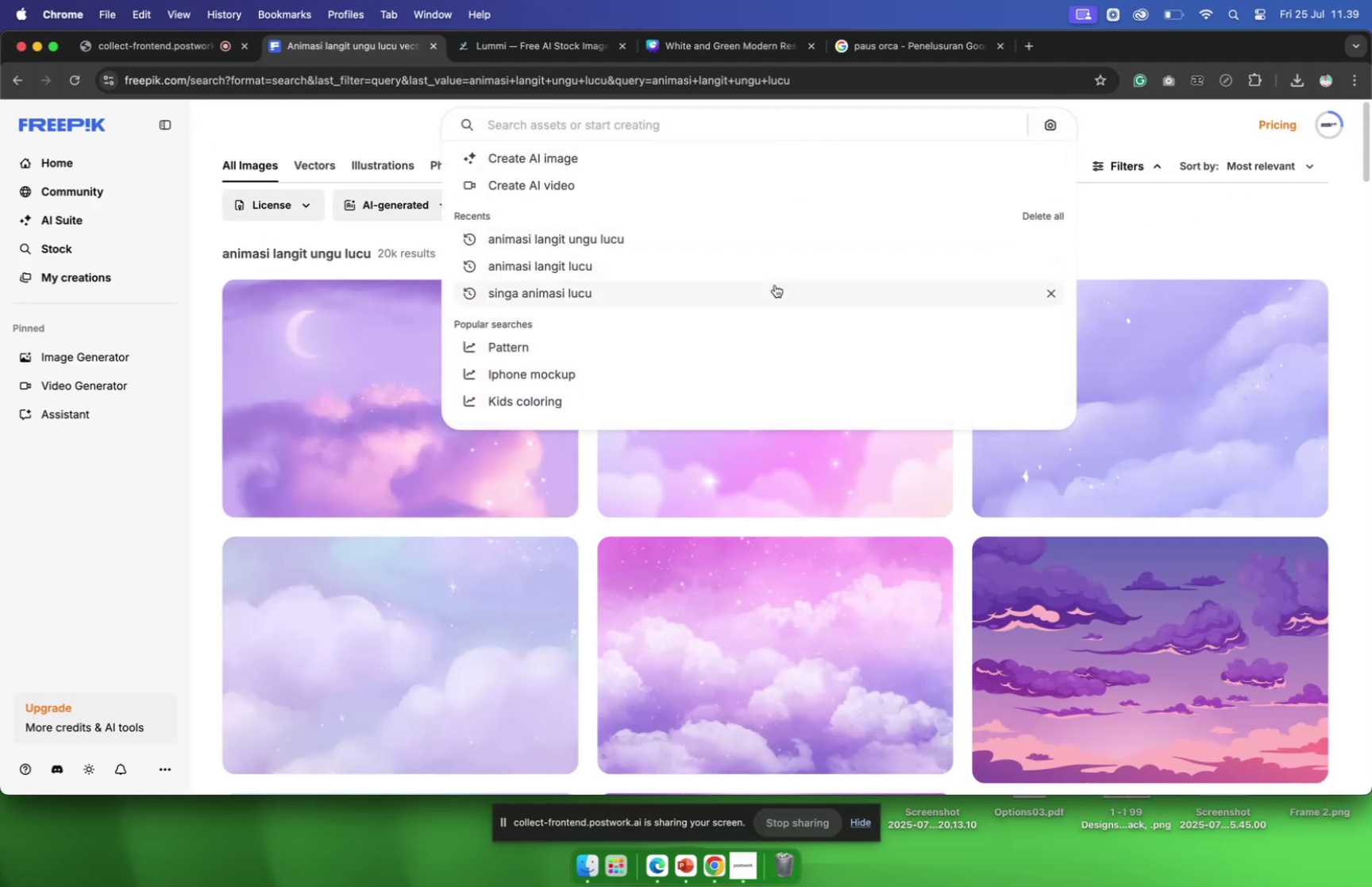 
type(background sab)
key(Backspace)
key(Backspace)
key(Backspace)
type(laa)
key(Backspace)
type(dang gersang animasi)
 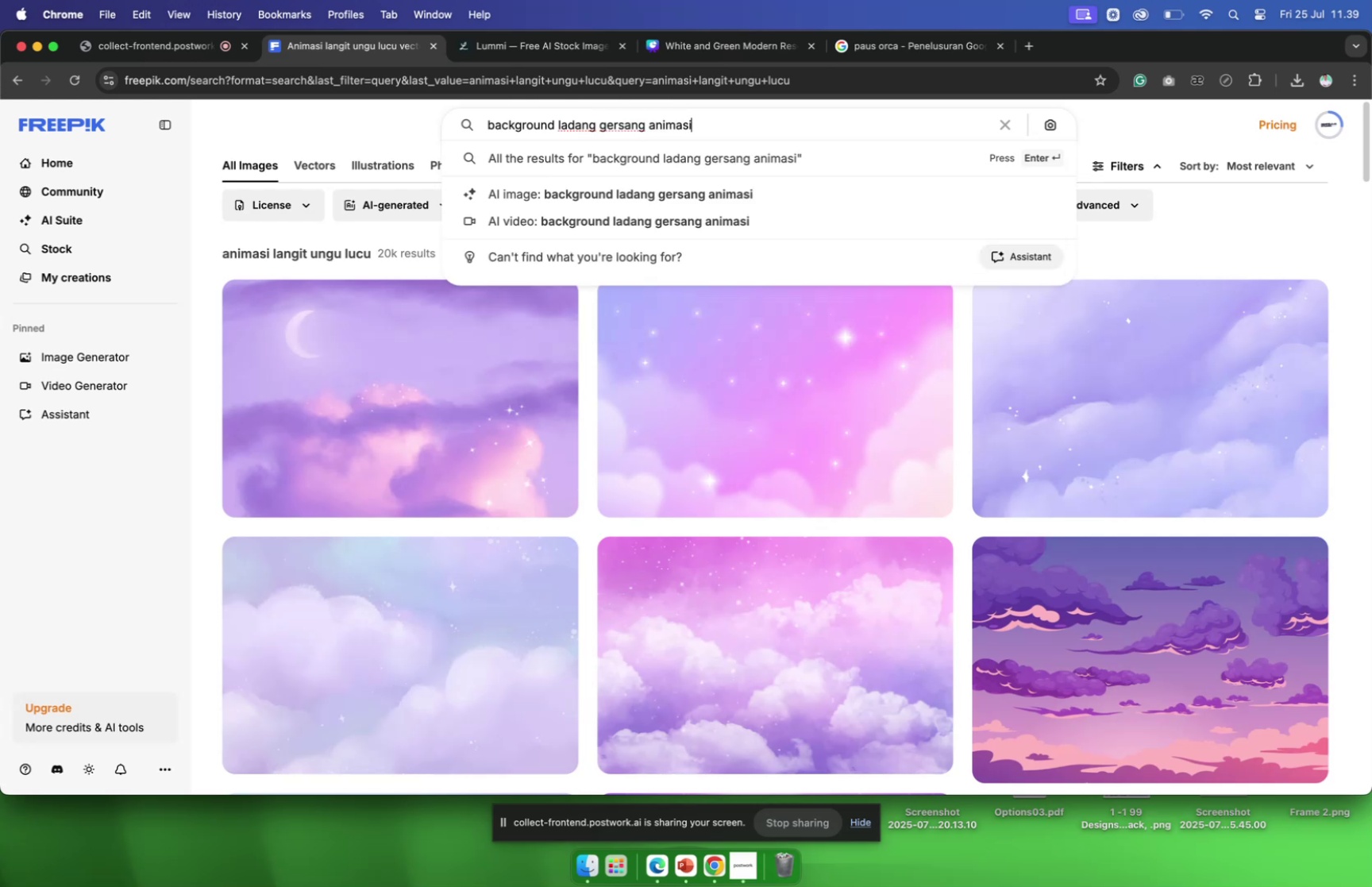 
key(Enter)
 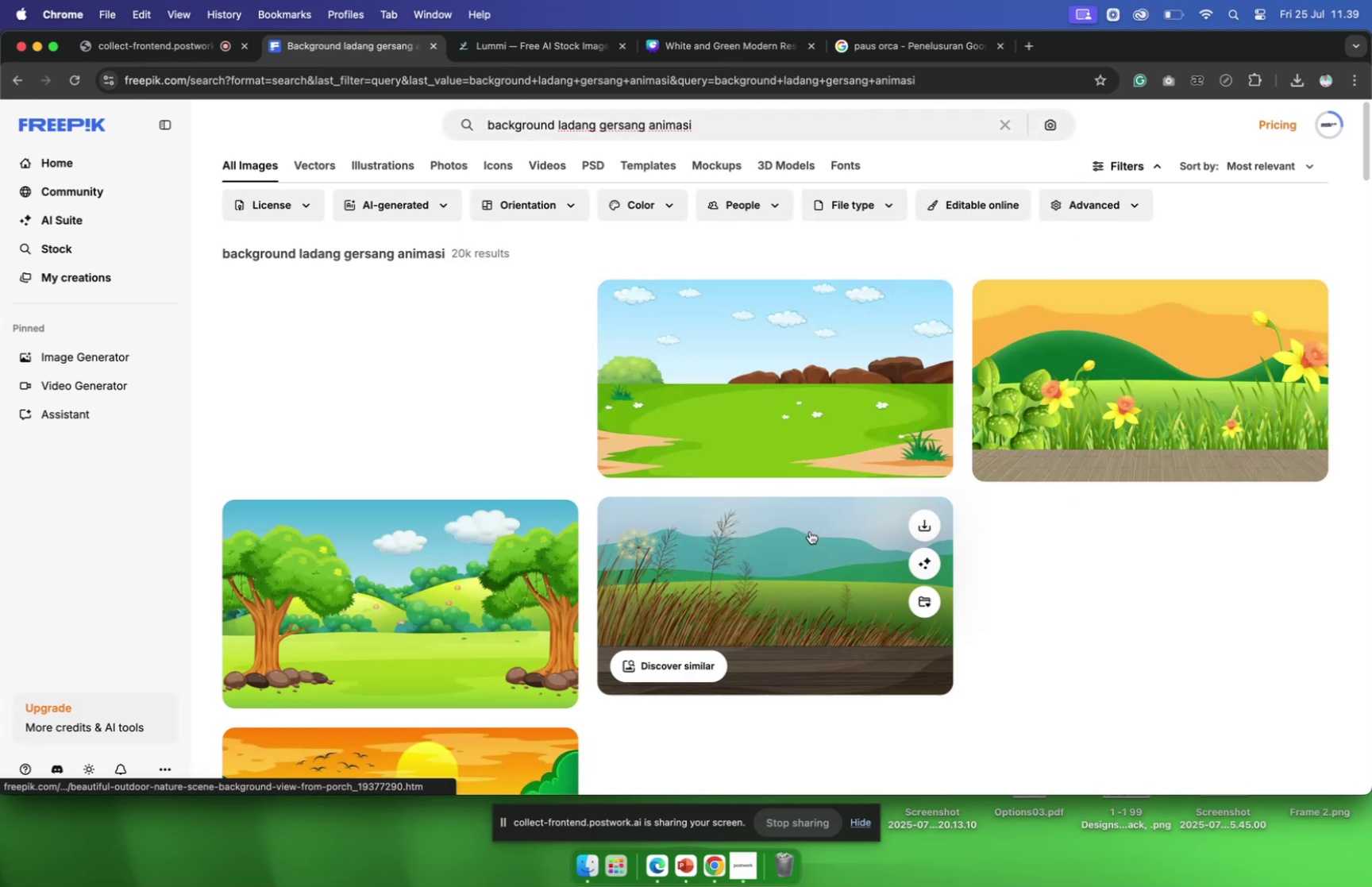 
scroll: coordinate [892, 596], scroll_direction: down, amount: 74.0
 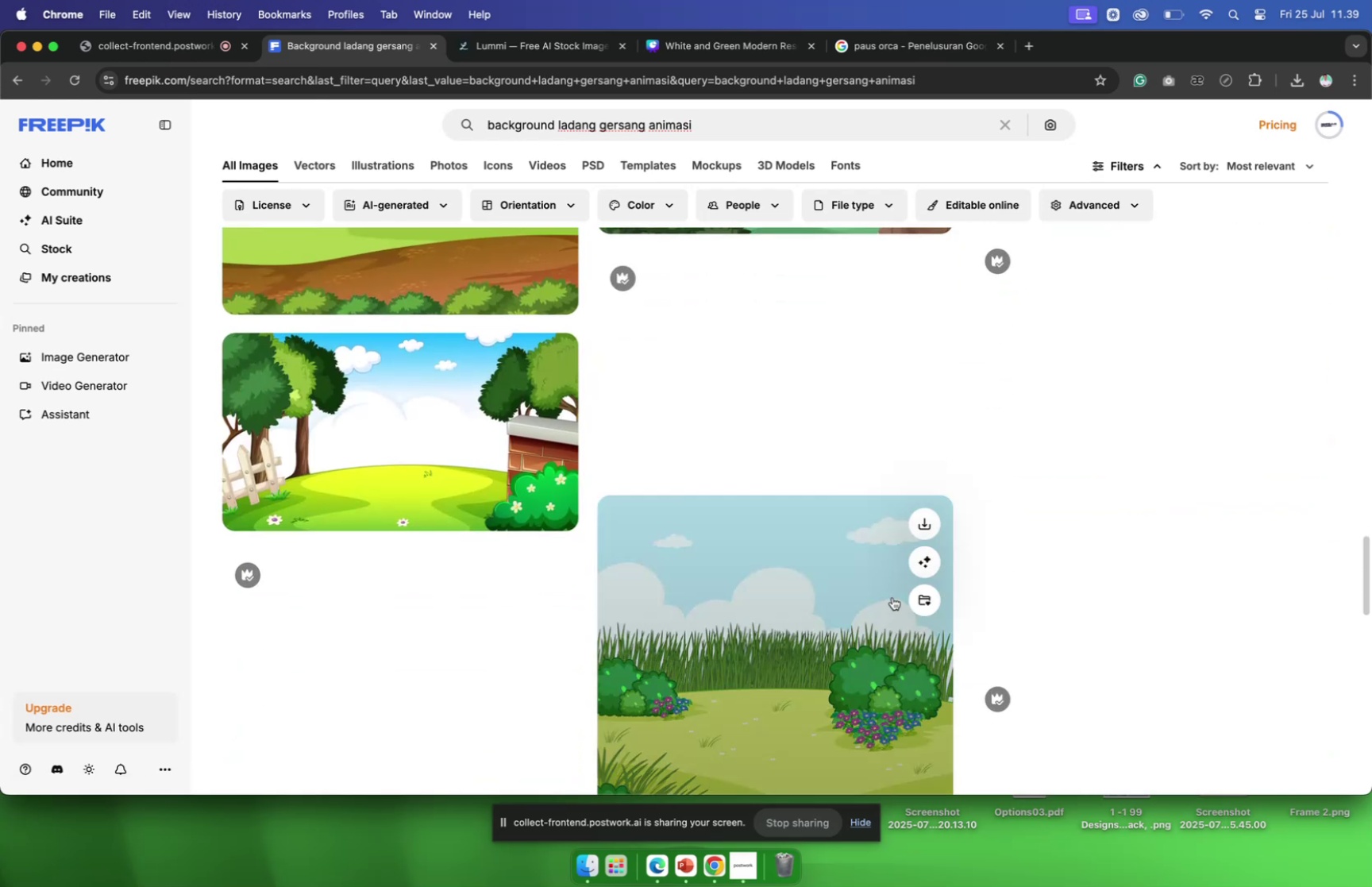 
scroll: coordinate [892, 599], scroll_direction: up, amount: 1.0
 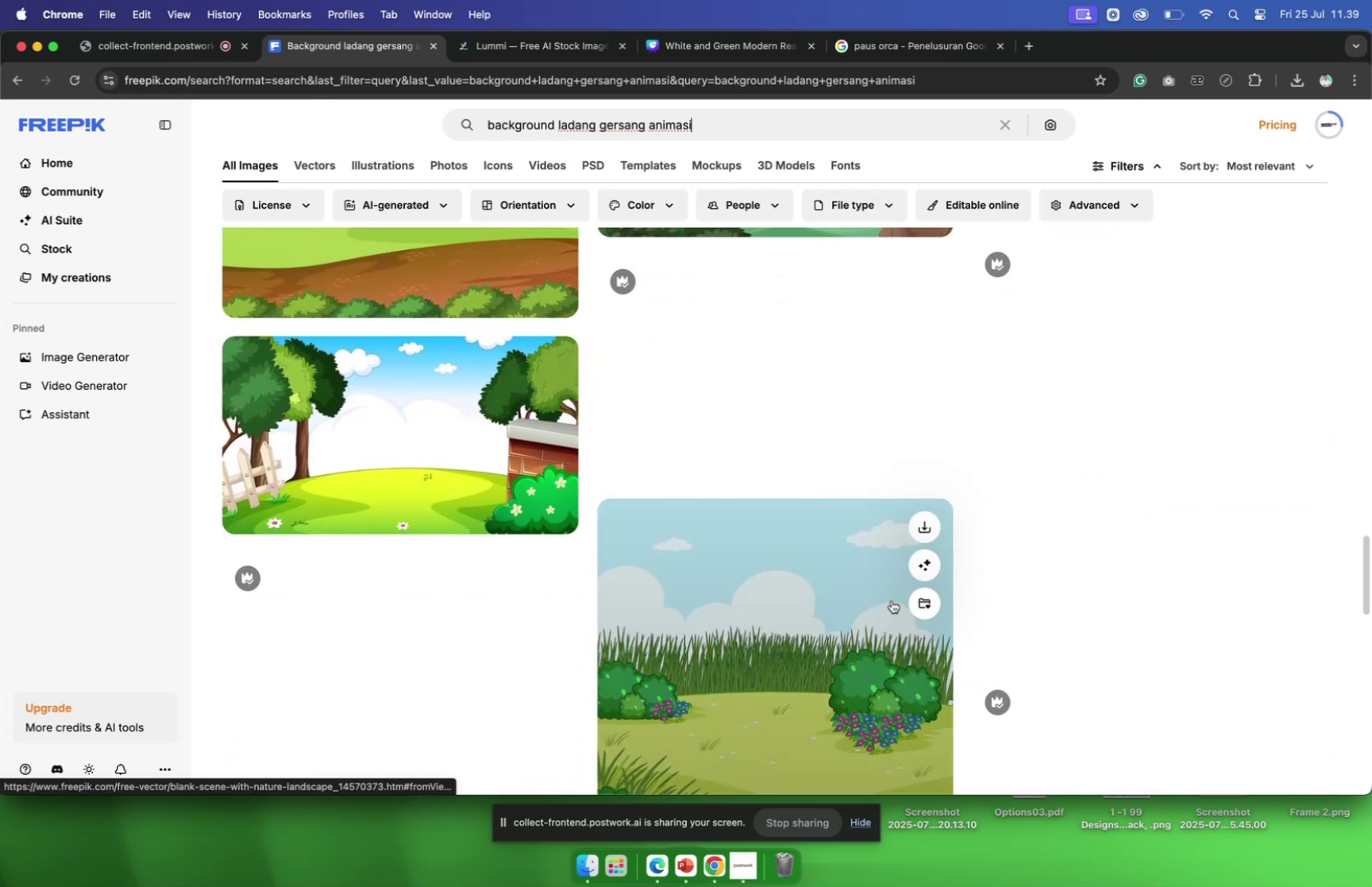 
scroll: coordinate [892, 604], scroll_direction: down, amount: 25.0
 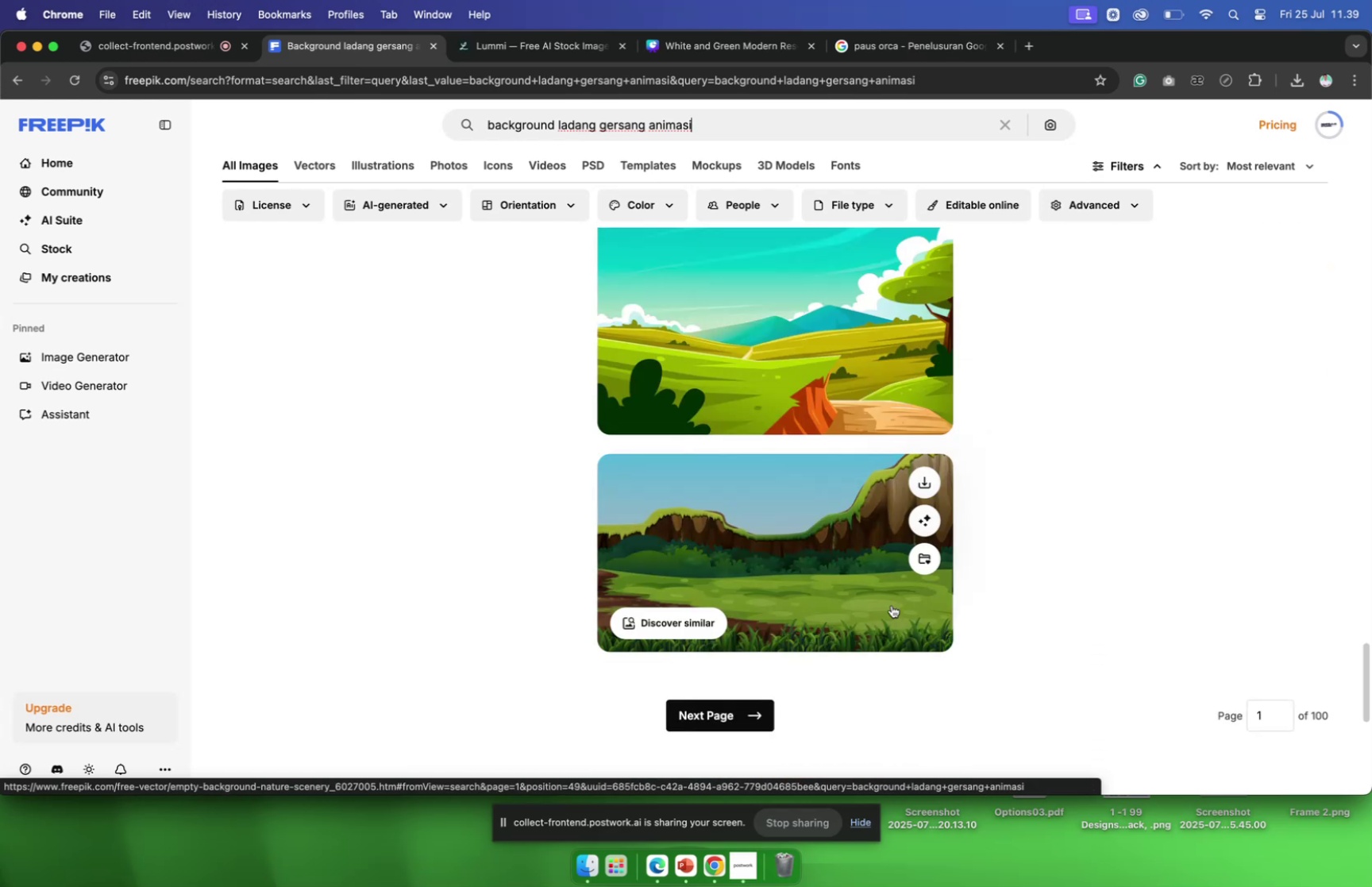 
scroll: coordinate [892, 604], scroll_direction: up, amount: 32.0
 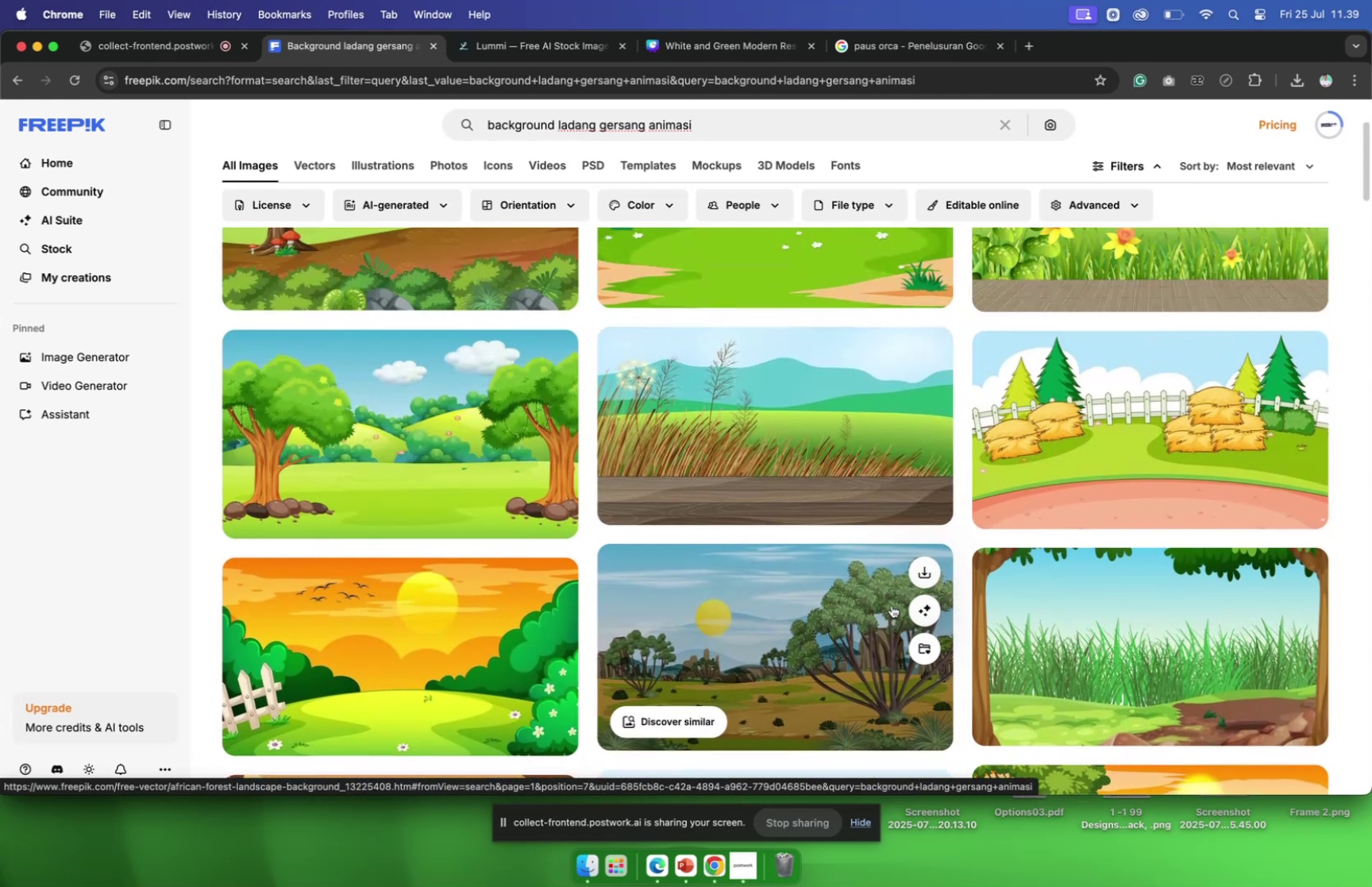 
scroll: coordinate [892, 604], scroll_direction: down, amount: 3.0
 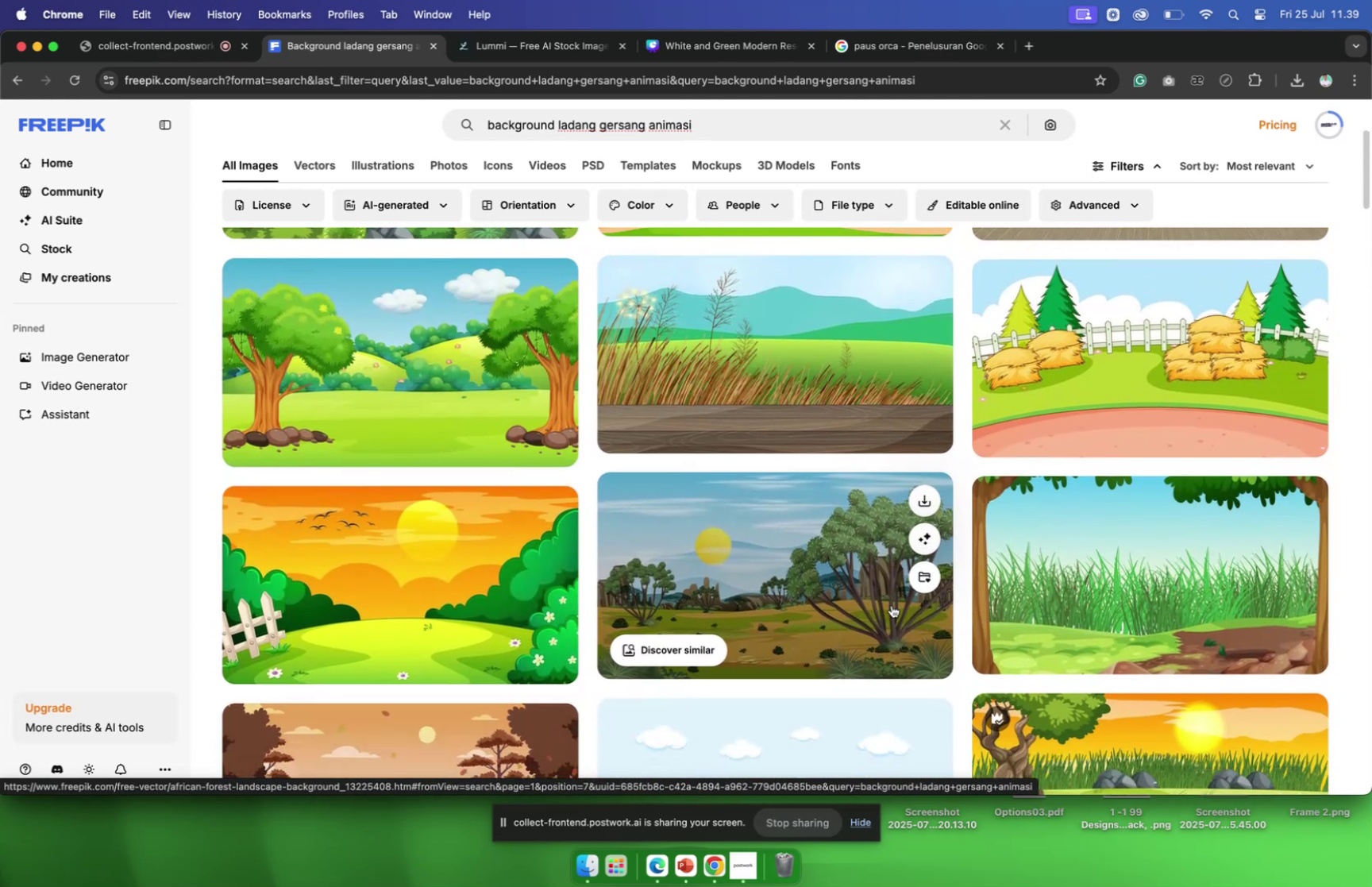 
scroll: coordinate [892, 604], scroll_direction: up, amount: 10.0
 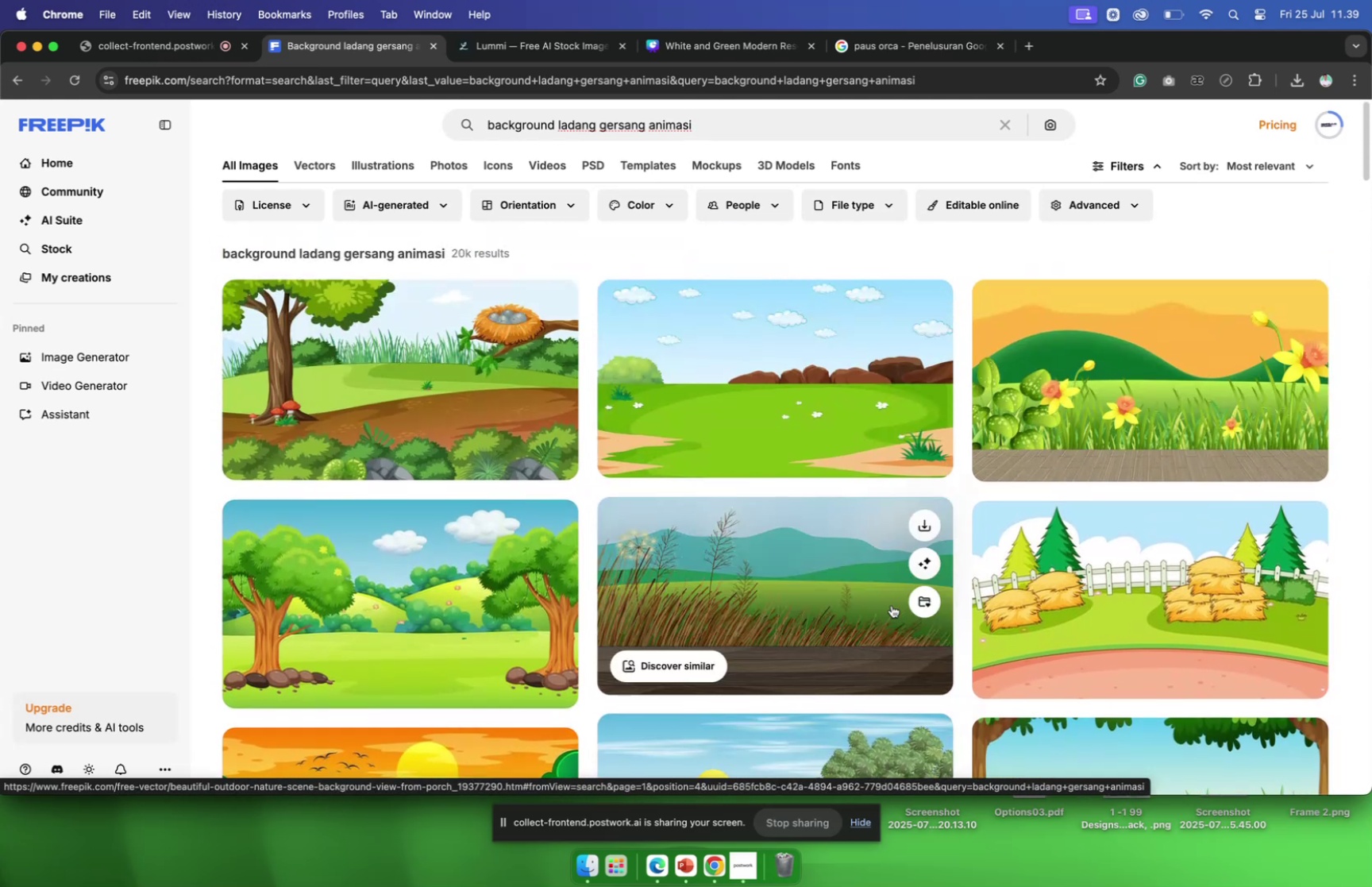 
scroll: coordinate [892, 604], scroll_direction: down, amount: 9.0
 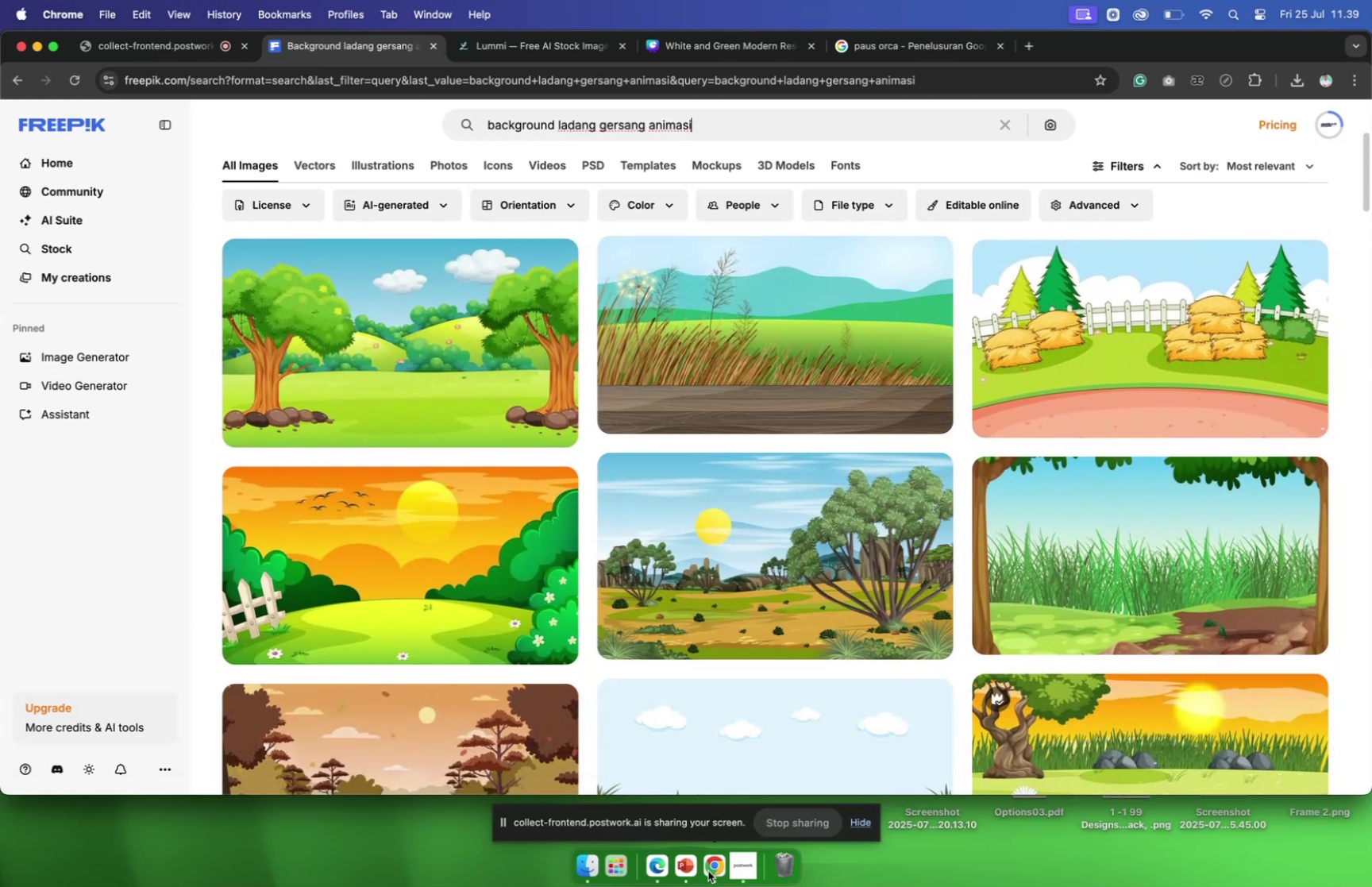 
left_click([691, 870])
 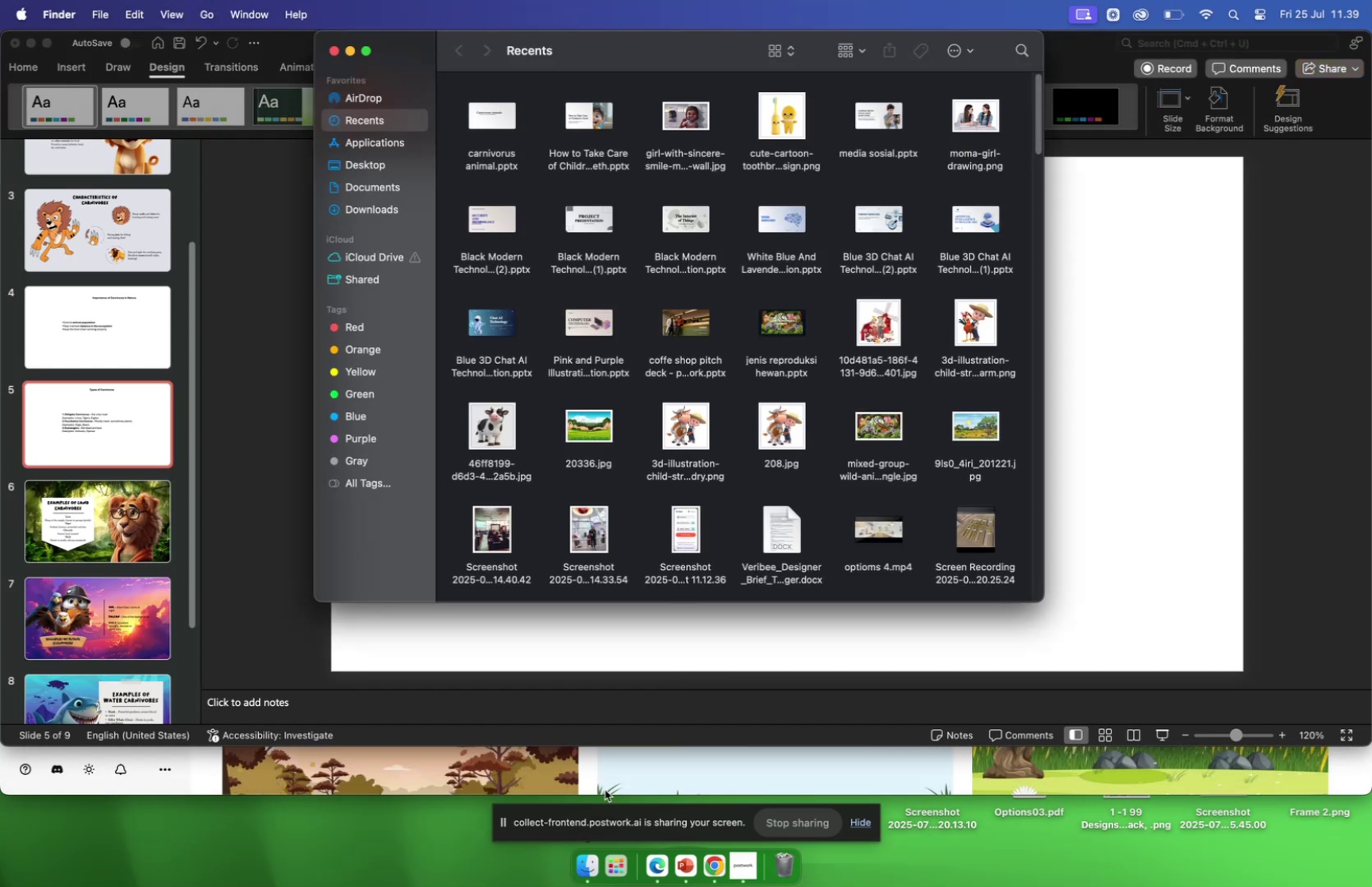 
scroll: coordinate [680, 410], scroll_direction: down, amount: 8.0
 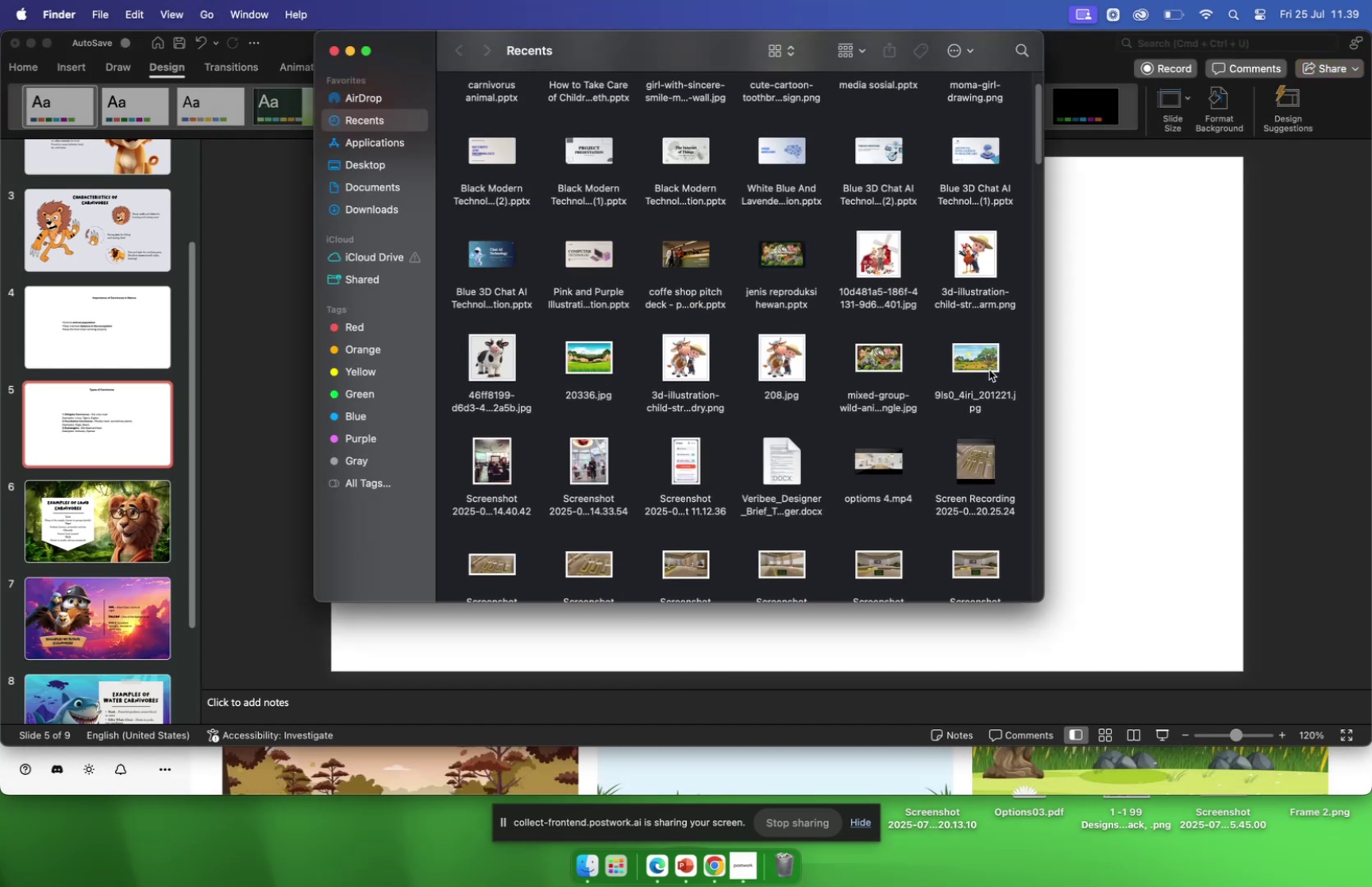 
left_click_drag(start_coordinate=[976, 363], to_coordinate=[1097, 377])
 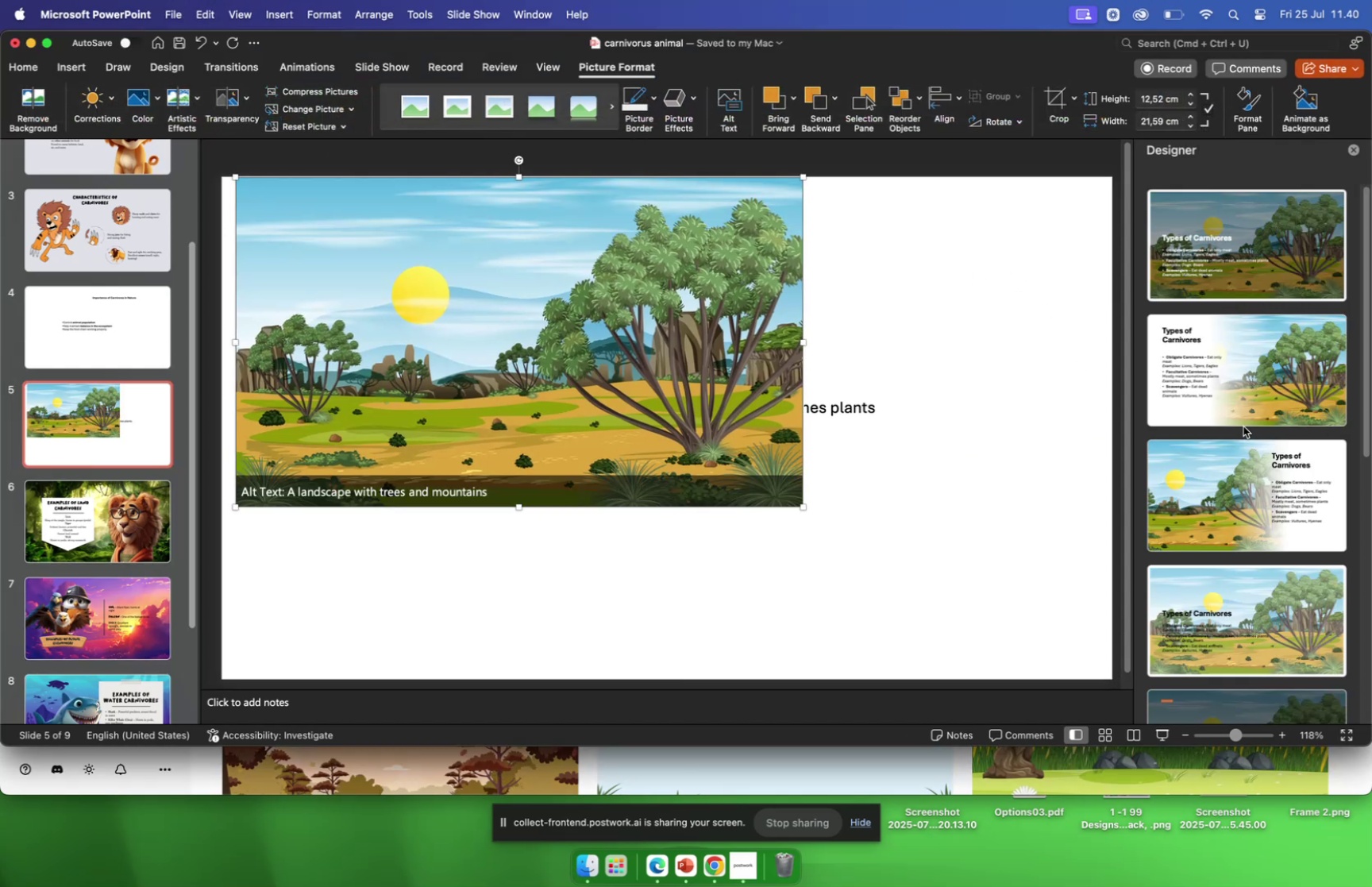 
scroll: coordinate [1278, 461], scroll_direction: down, amount: 19.0
 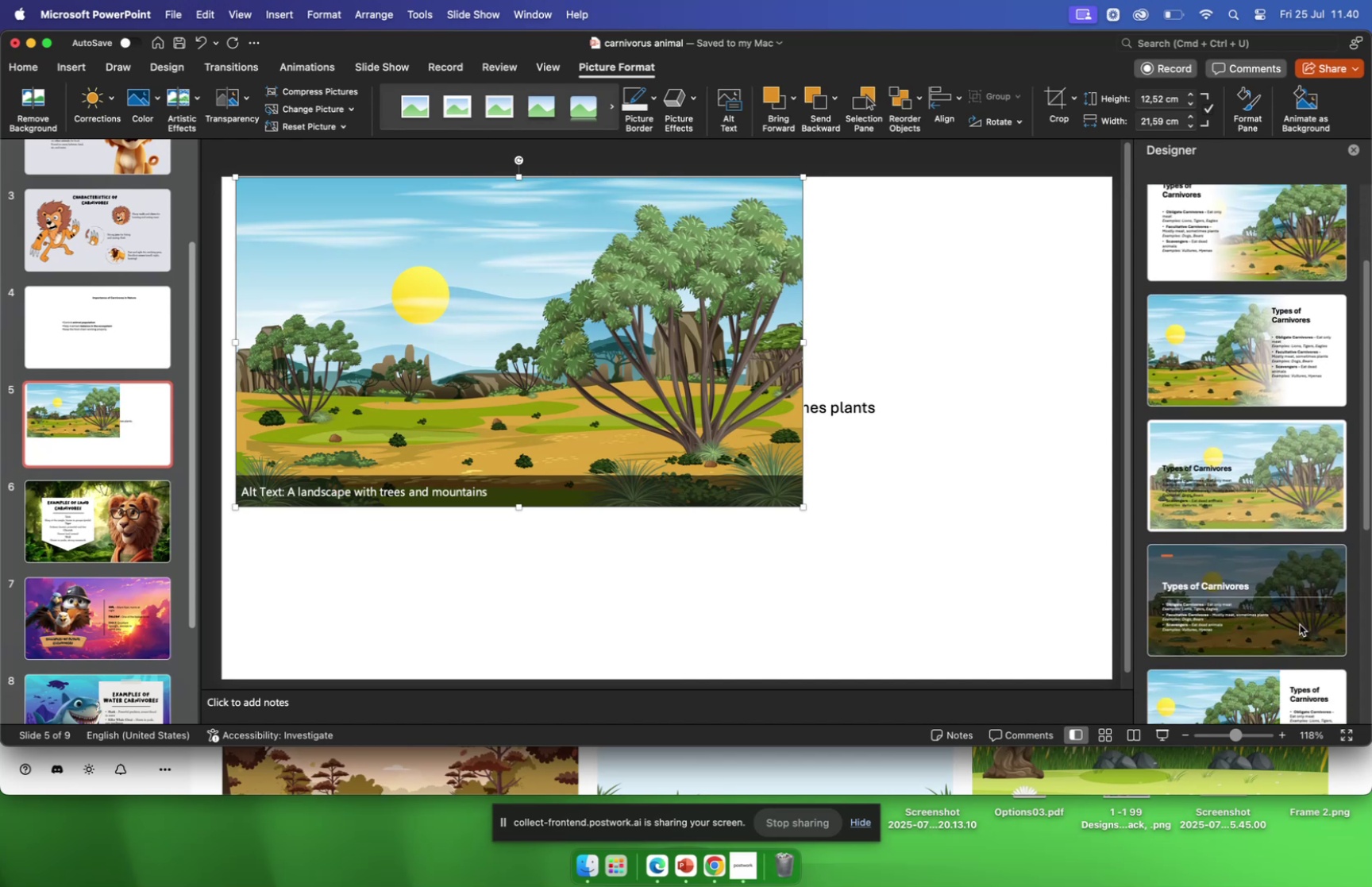 
left_click([1300, 623])
 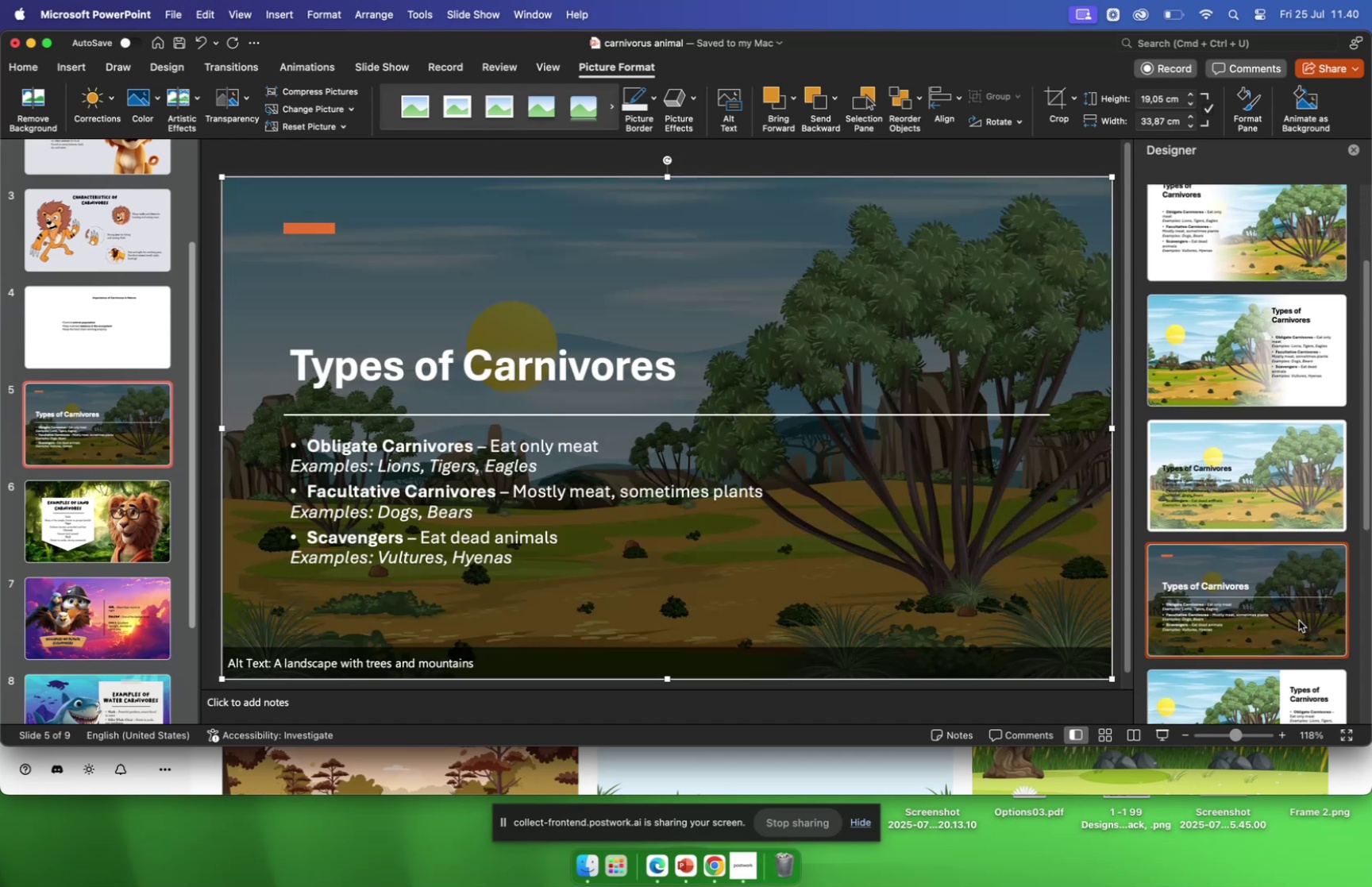 
scroll: coordinate [1019, 540], scroll_direction: down, amount: 58.0
 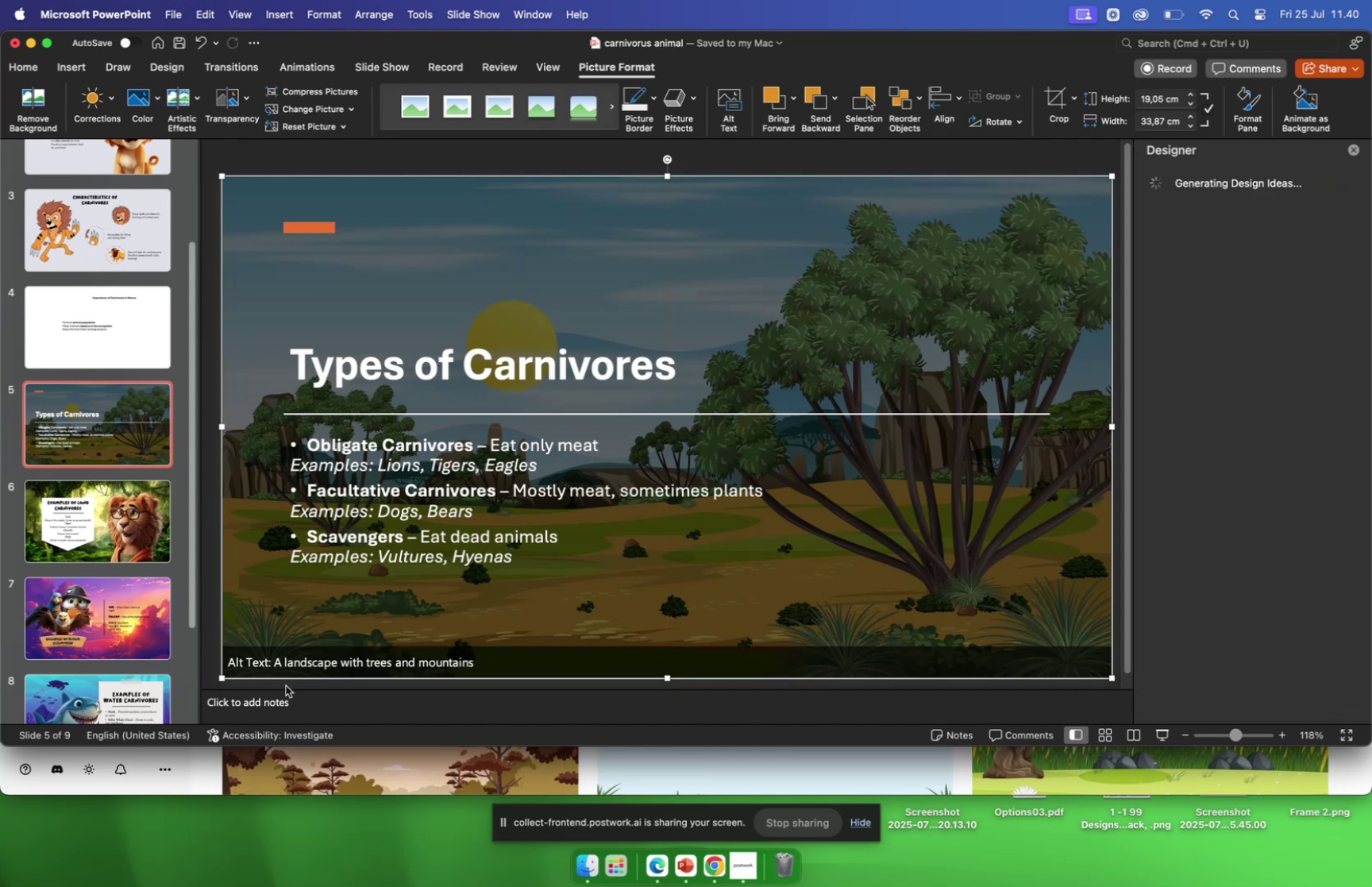 
wait(6.99)
 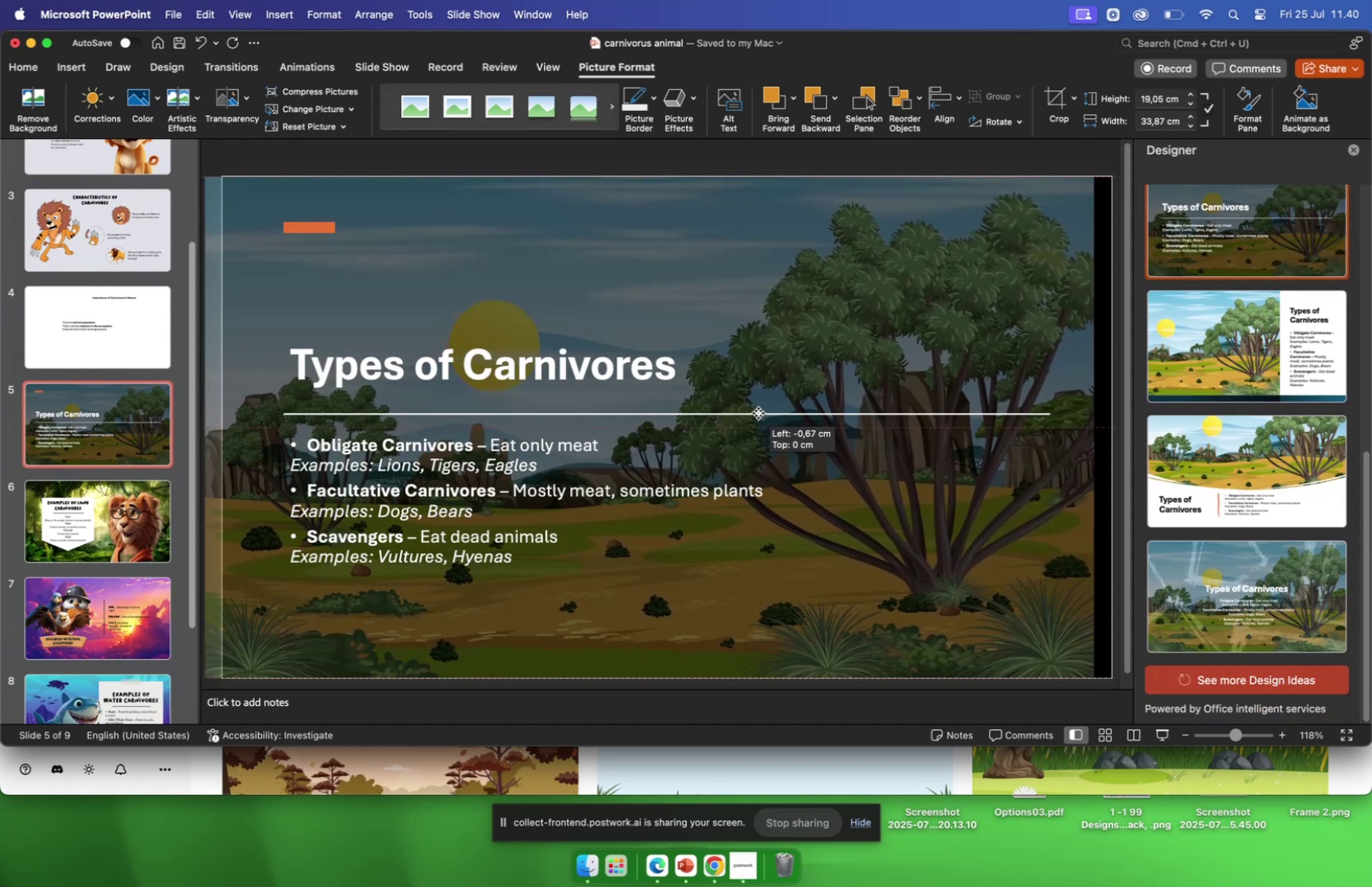 
scroll: coordinate [116, 487], scroll_direction: down, amount: 12.0
 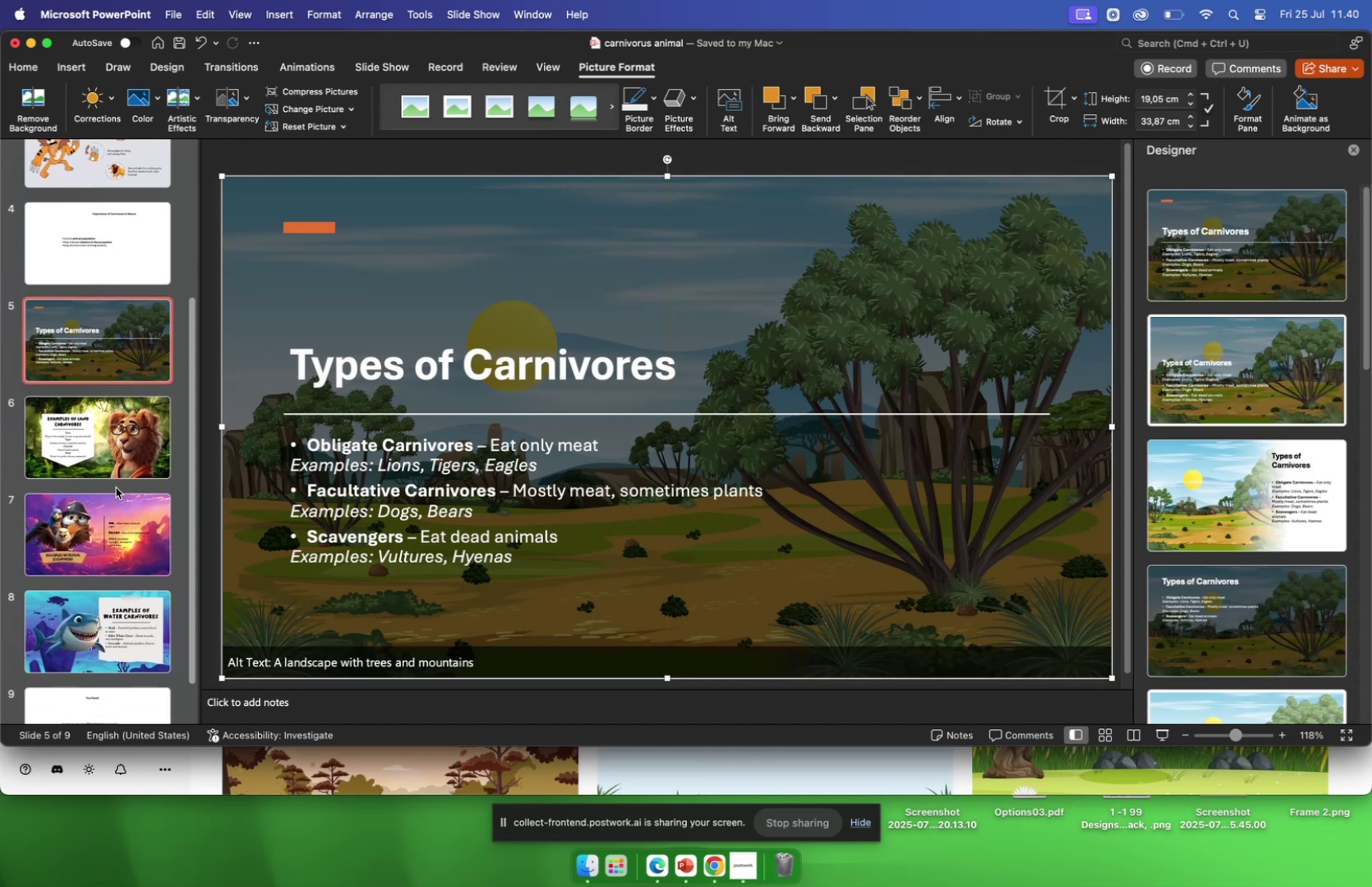 
scroll: coordinate [125, 500], scroll_direction: up, amount: 18.0
 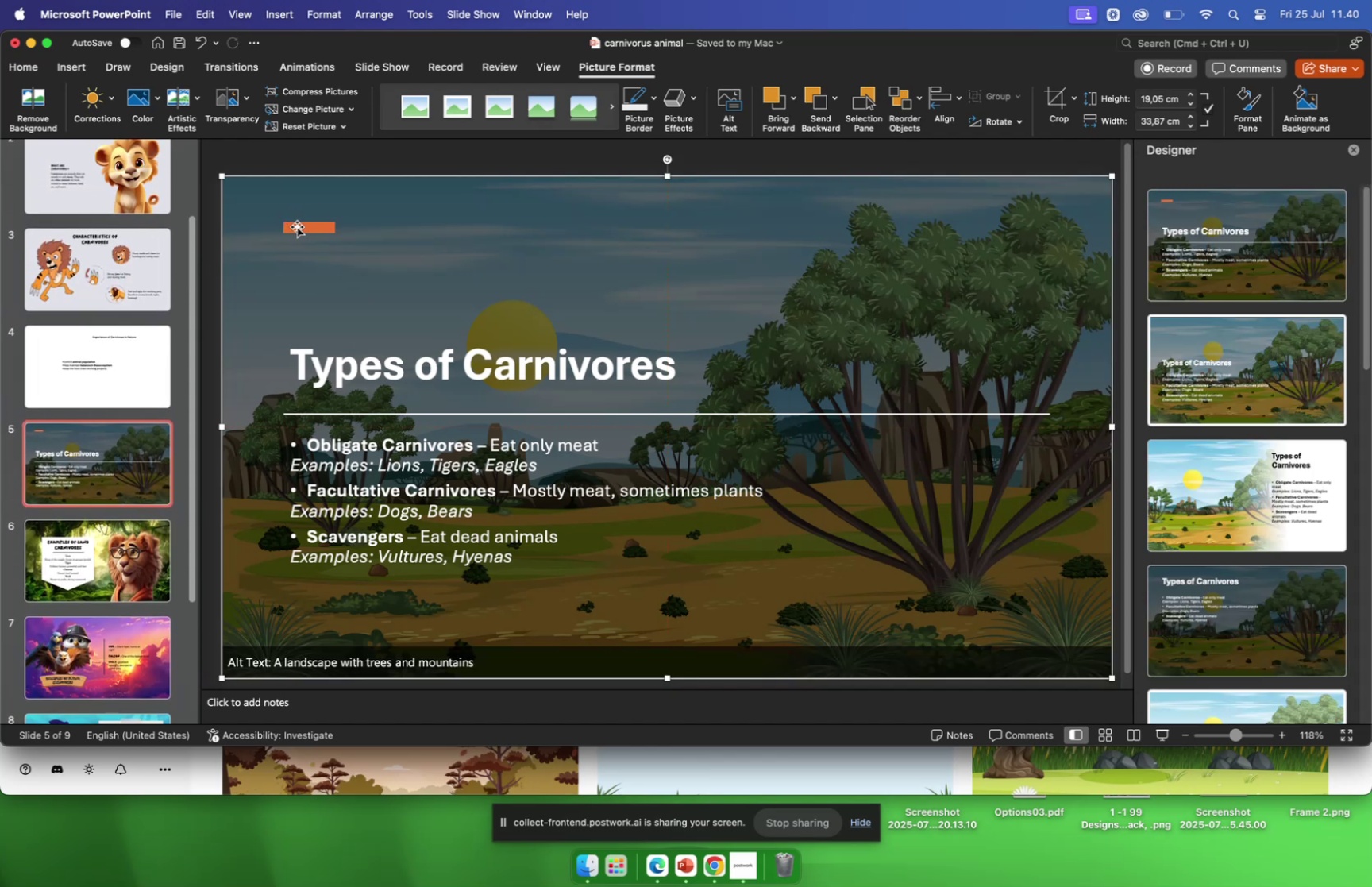 
scroll: coordinate [1223, 440], scroll_direction: down, amount: 119.0
 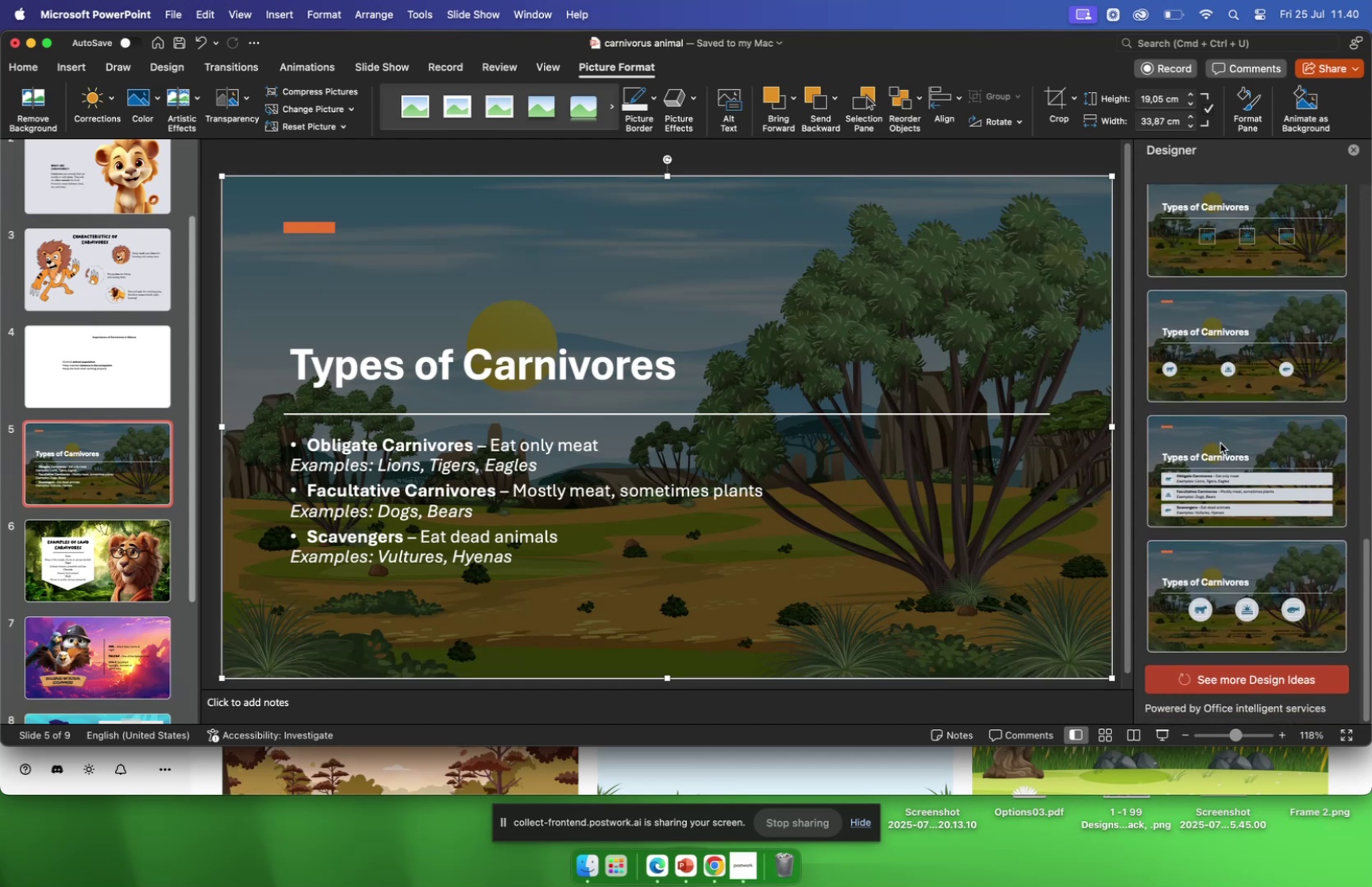 
scroll: coordinate [1212, 446], scroll_direction: up, amount: 152.0
 